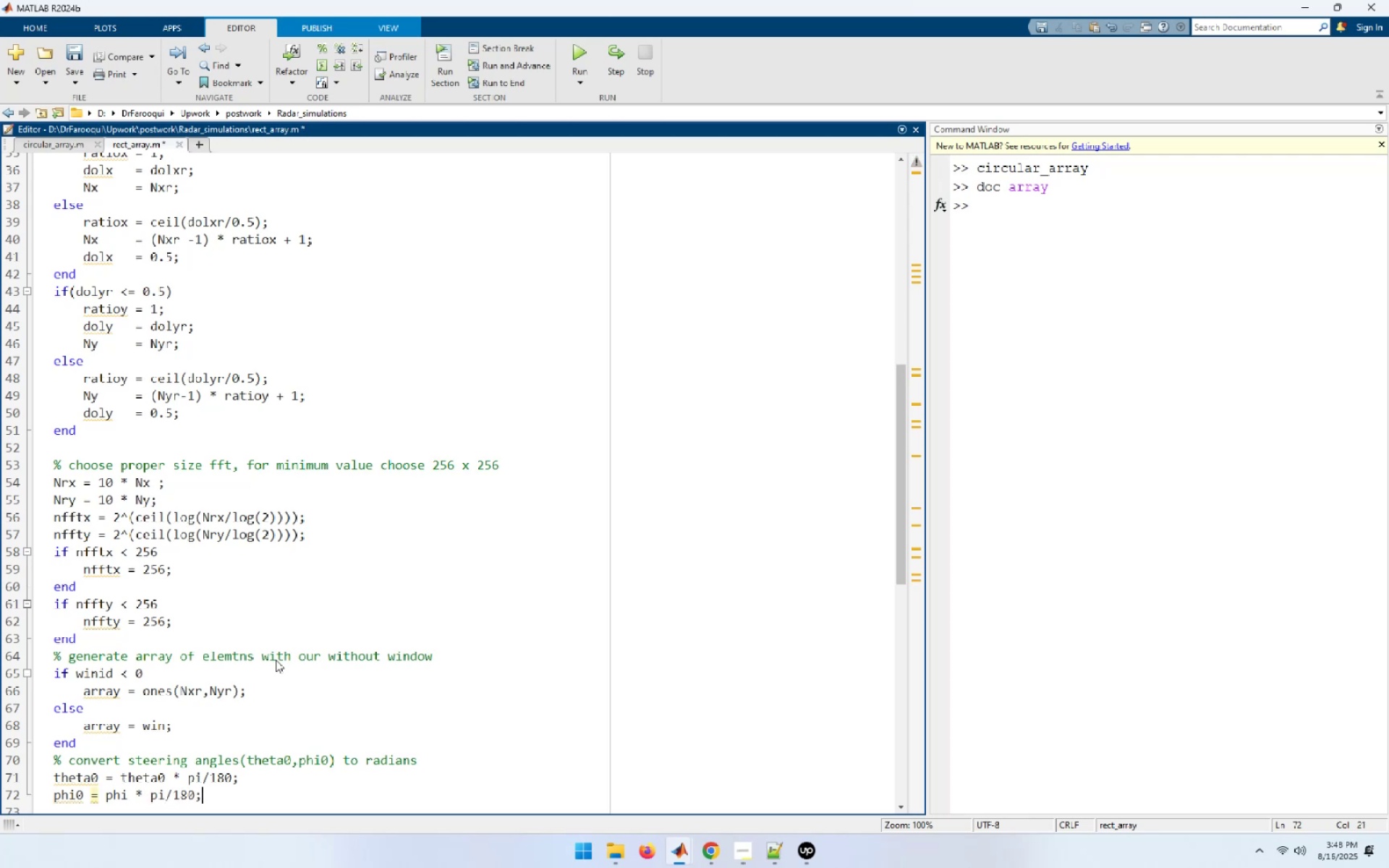 
hold_key(key=ArrowLeft, duration=0.83)
 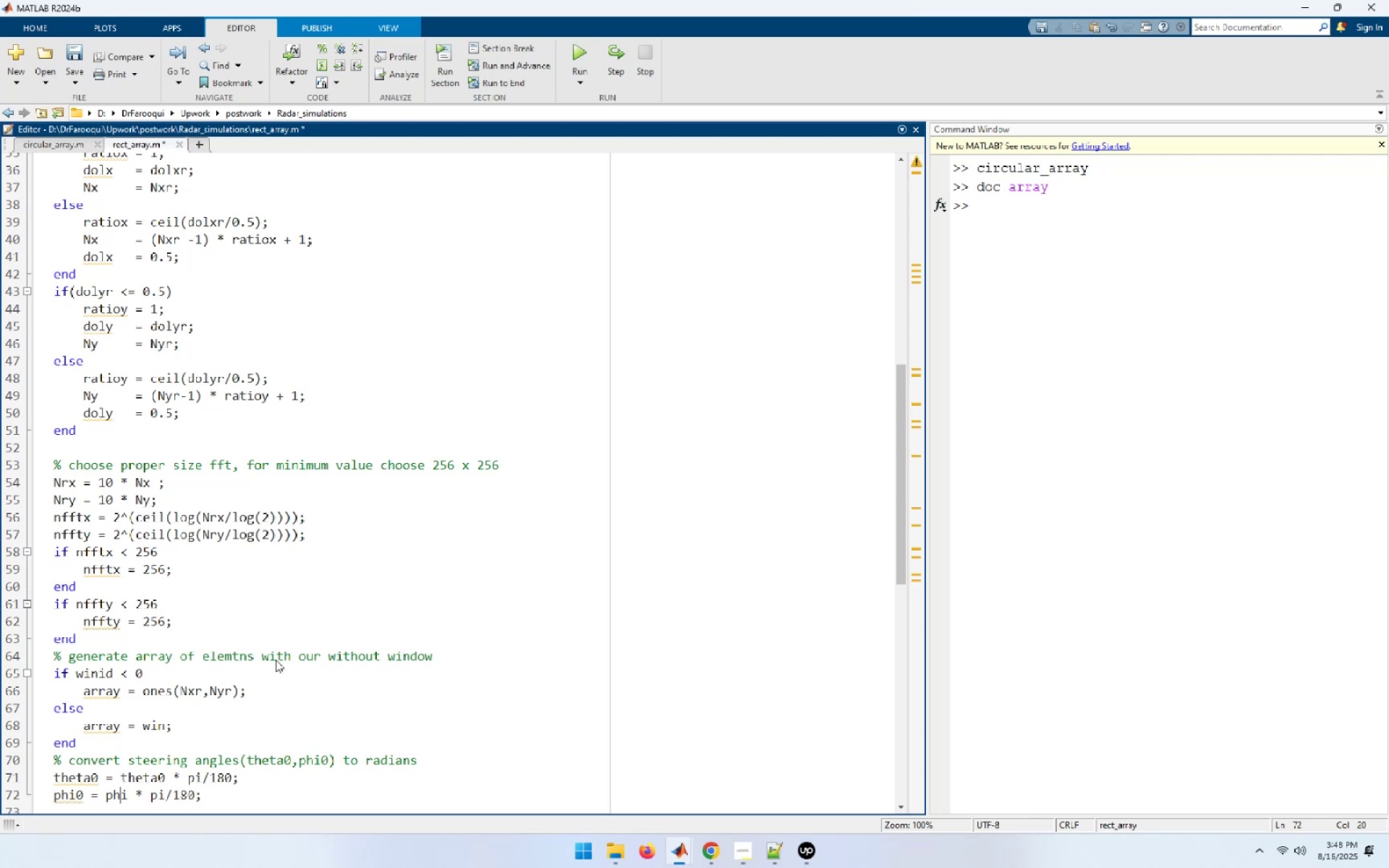 
key(ArrowLeft)
 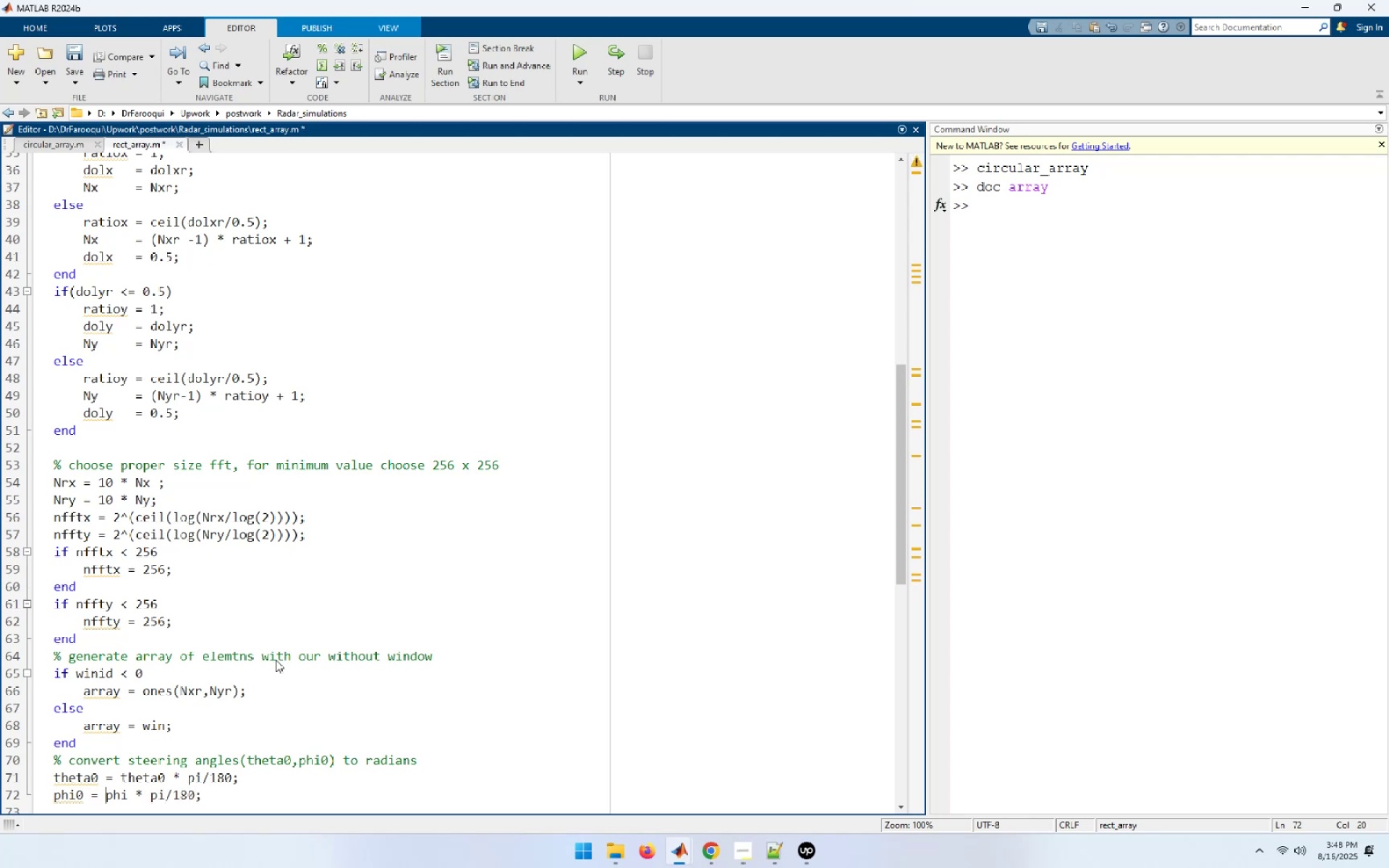 
key(ArrowLeft)
 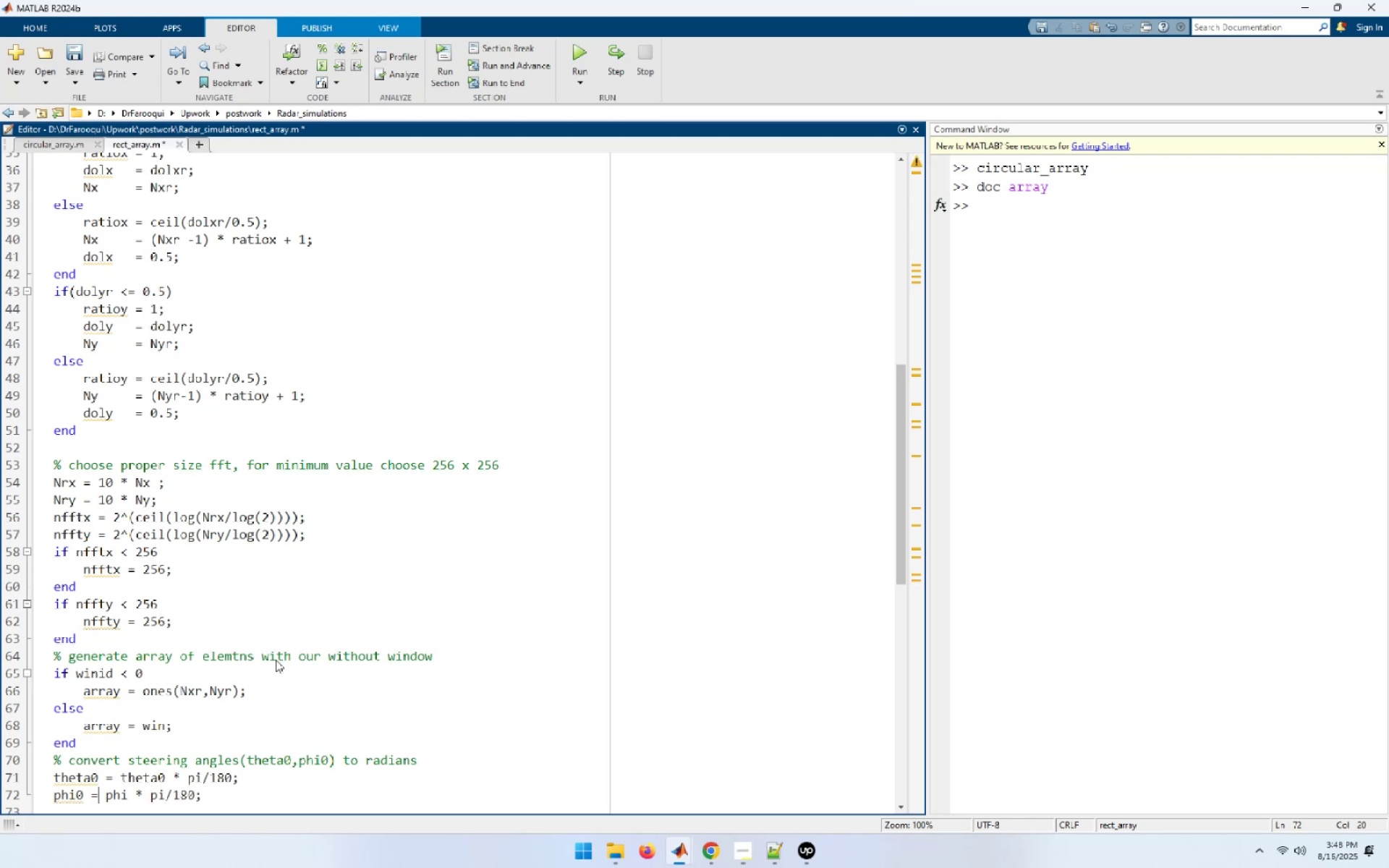 
key(ArrowLeft)
 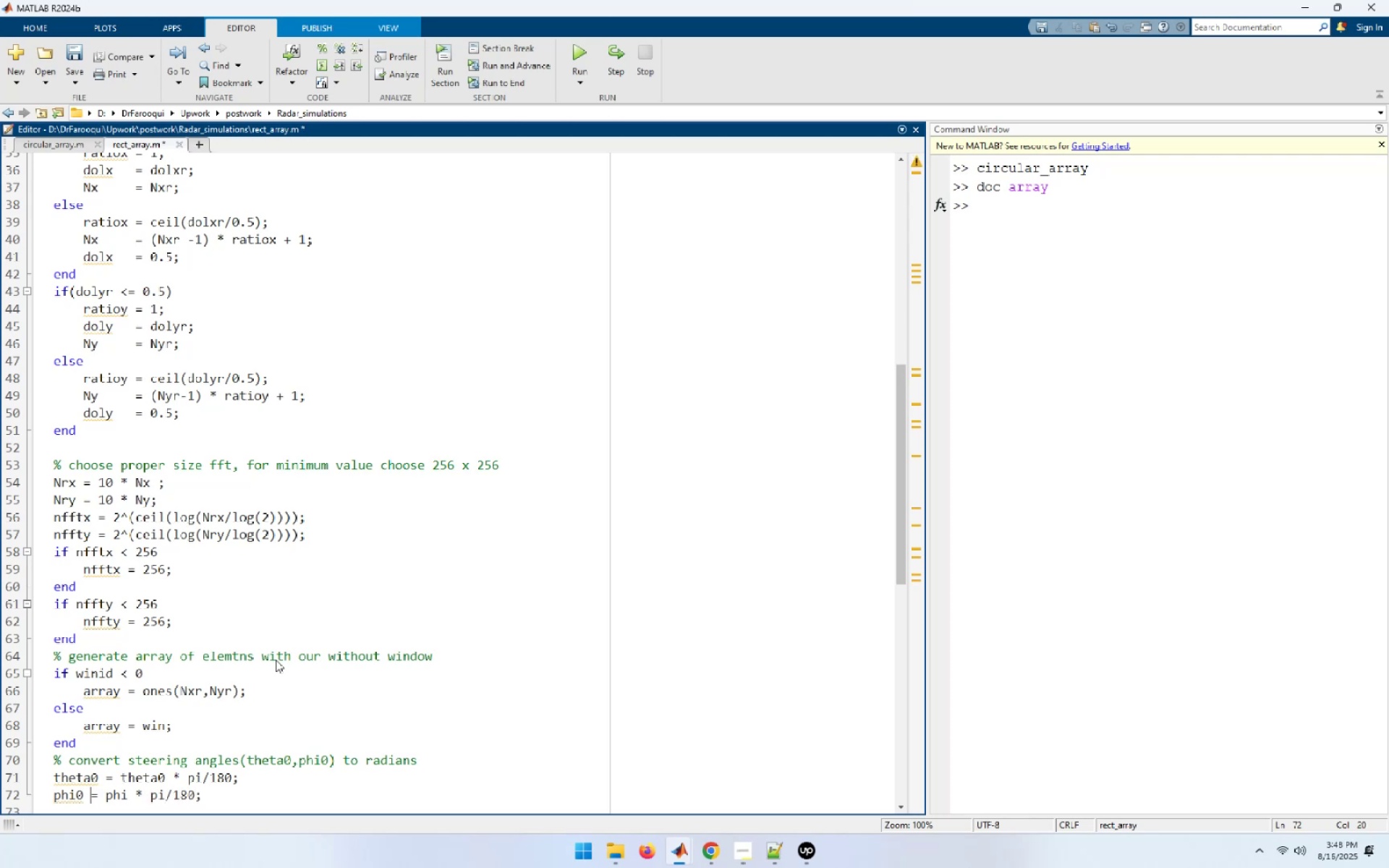 
key(Space)
 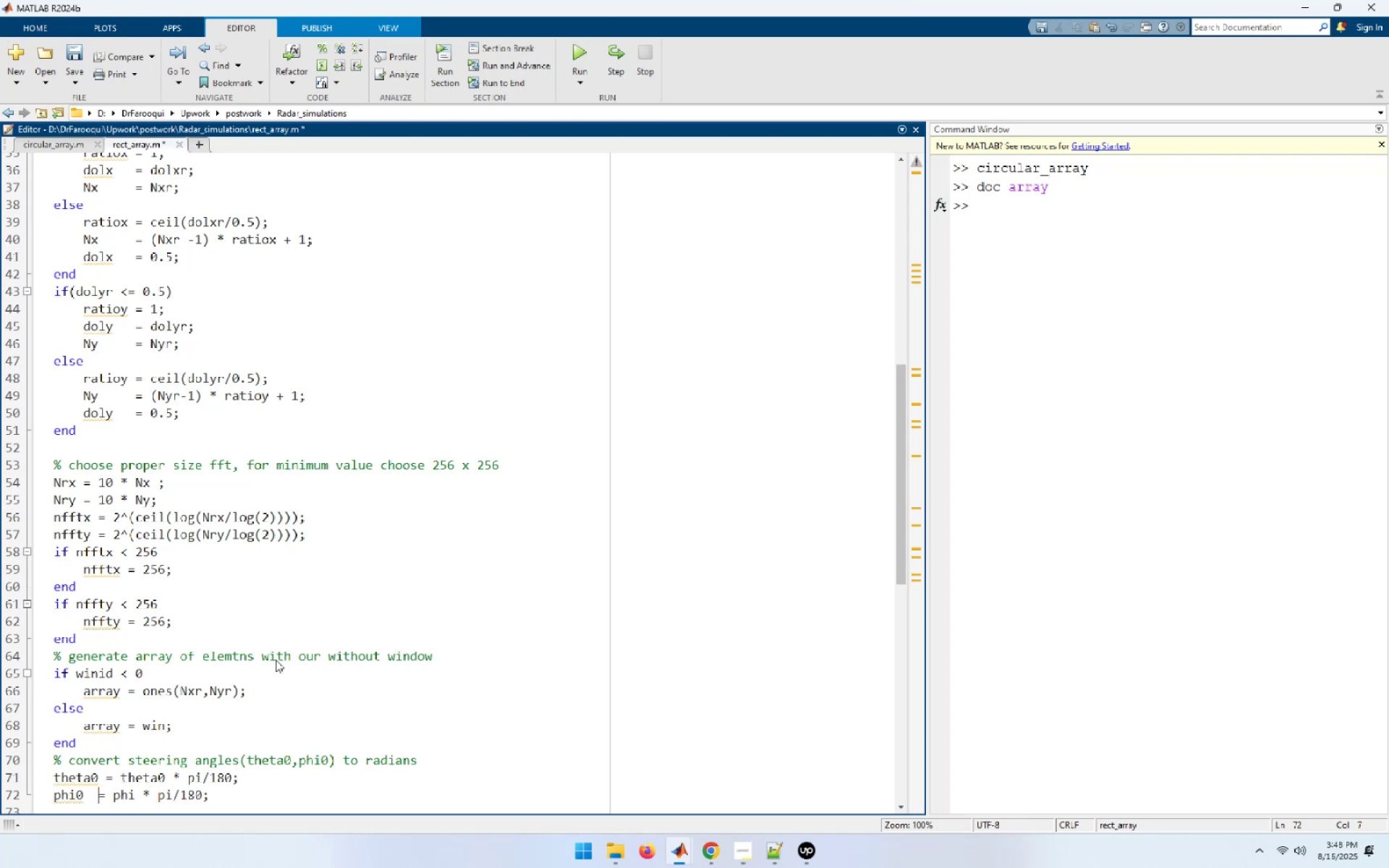 
key(Space)
 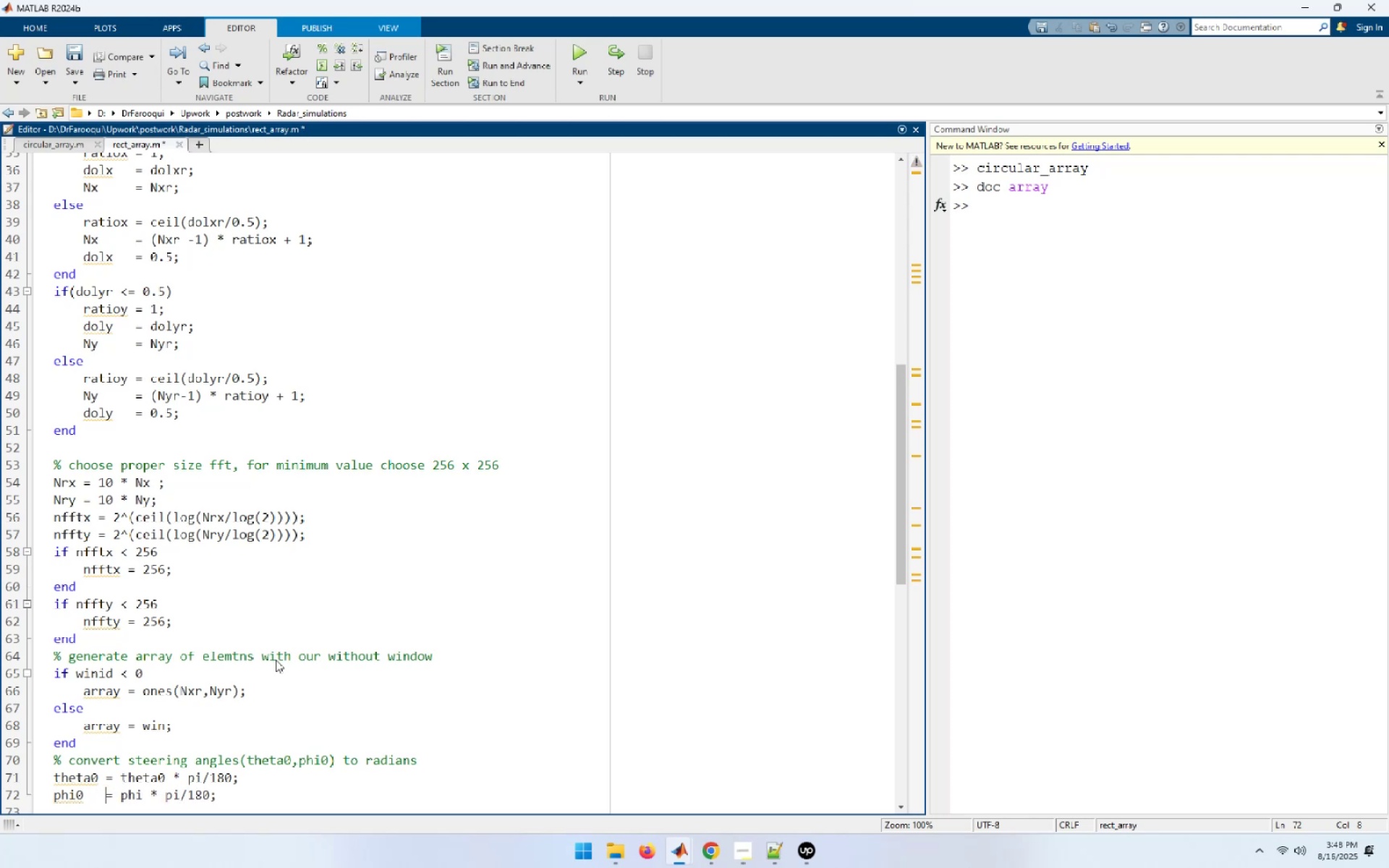 
key(ArrowRight)
 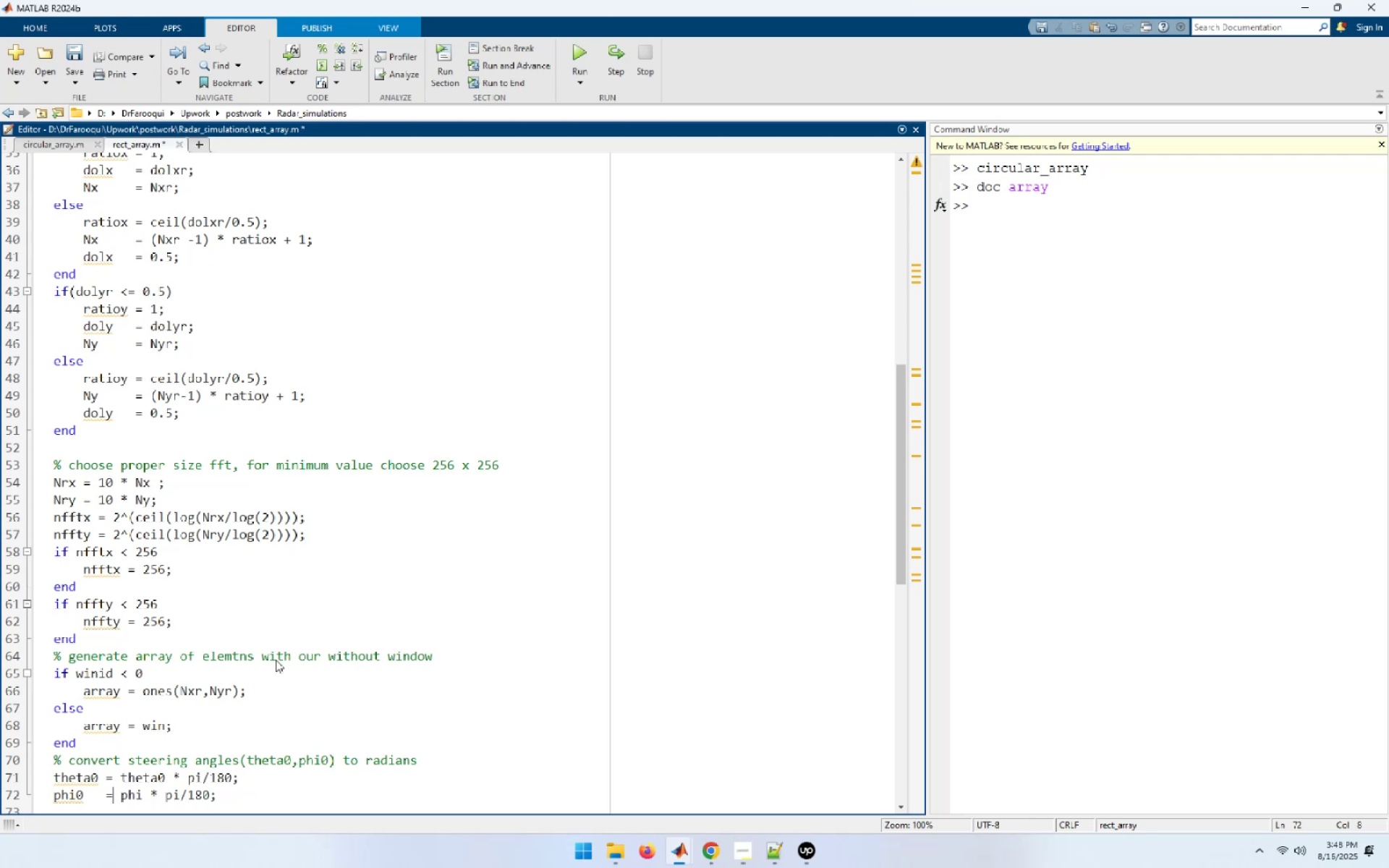 
key(ArrowRight)
 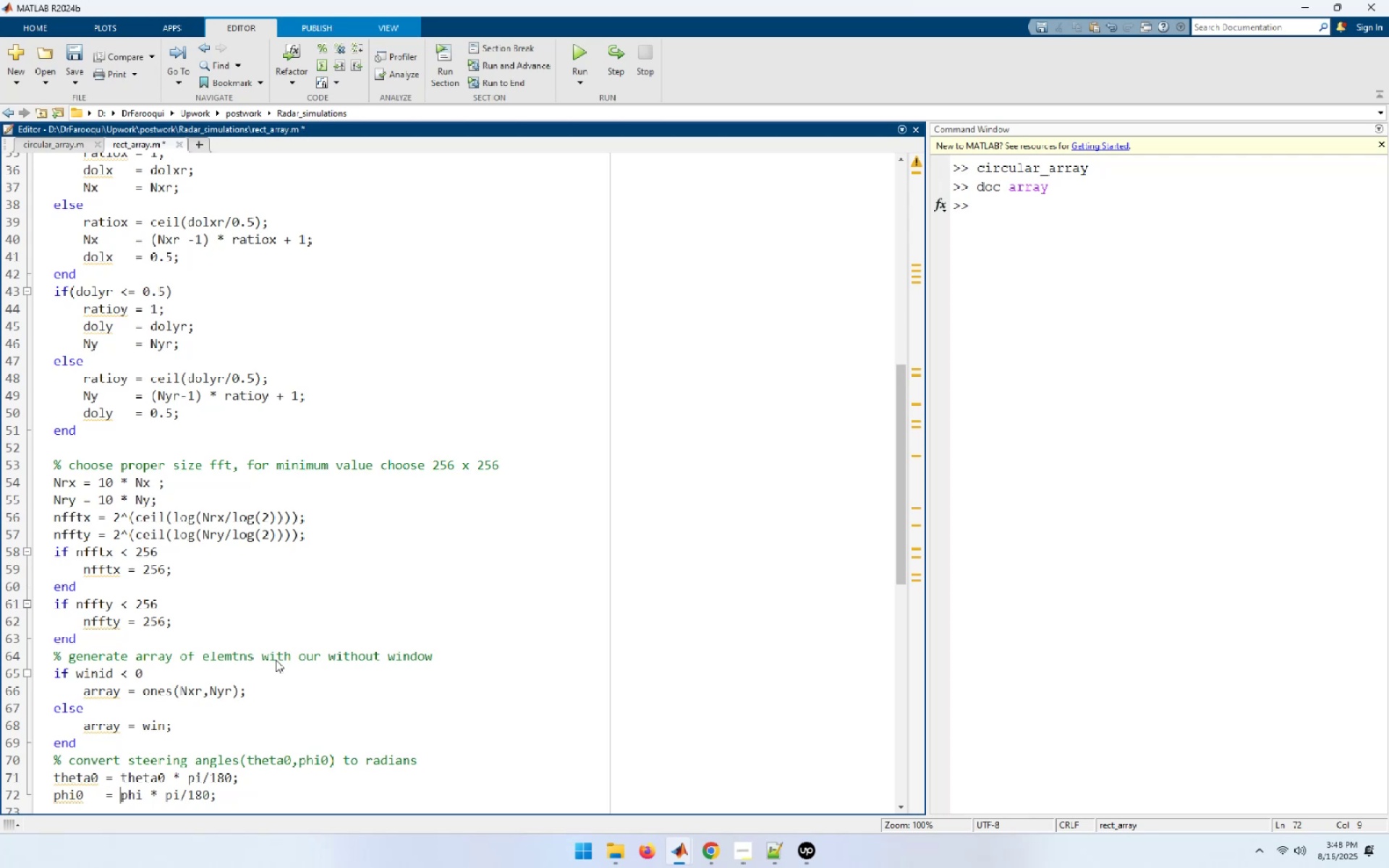 
hold_key(key=ArrowRight, duration=0.34)
 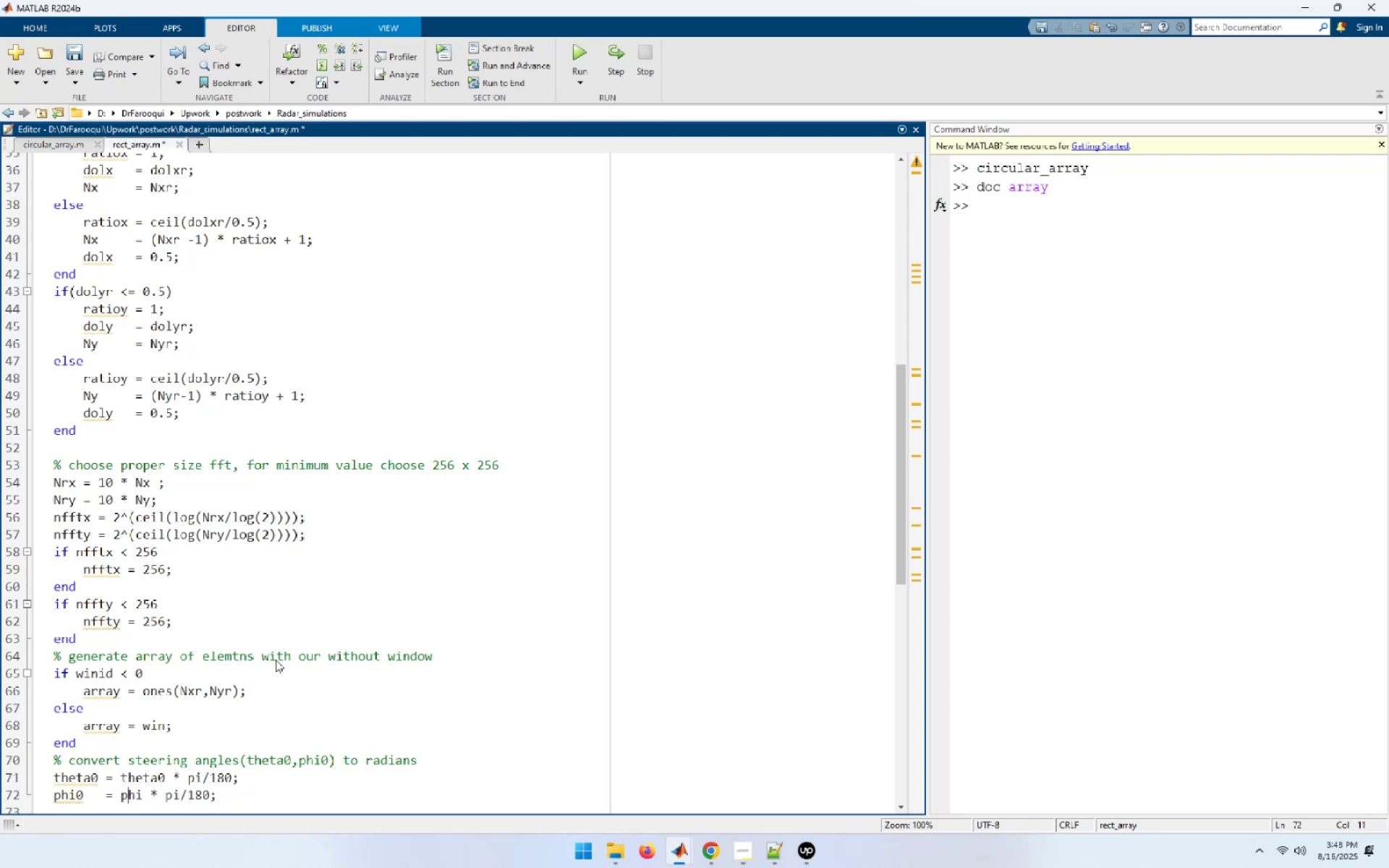 
key(ArrowRight)
 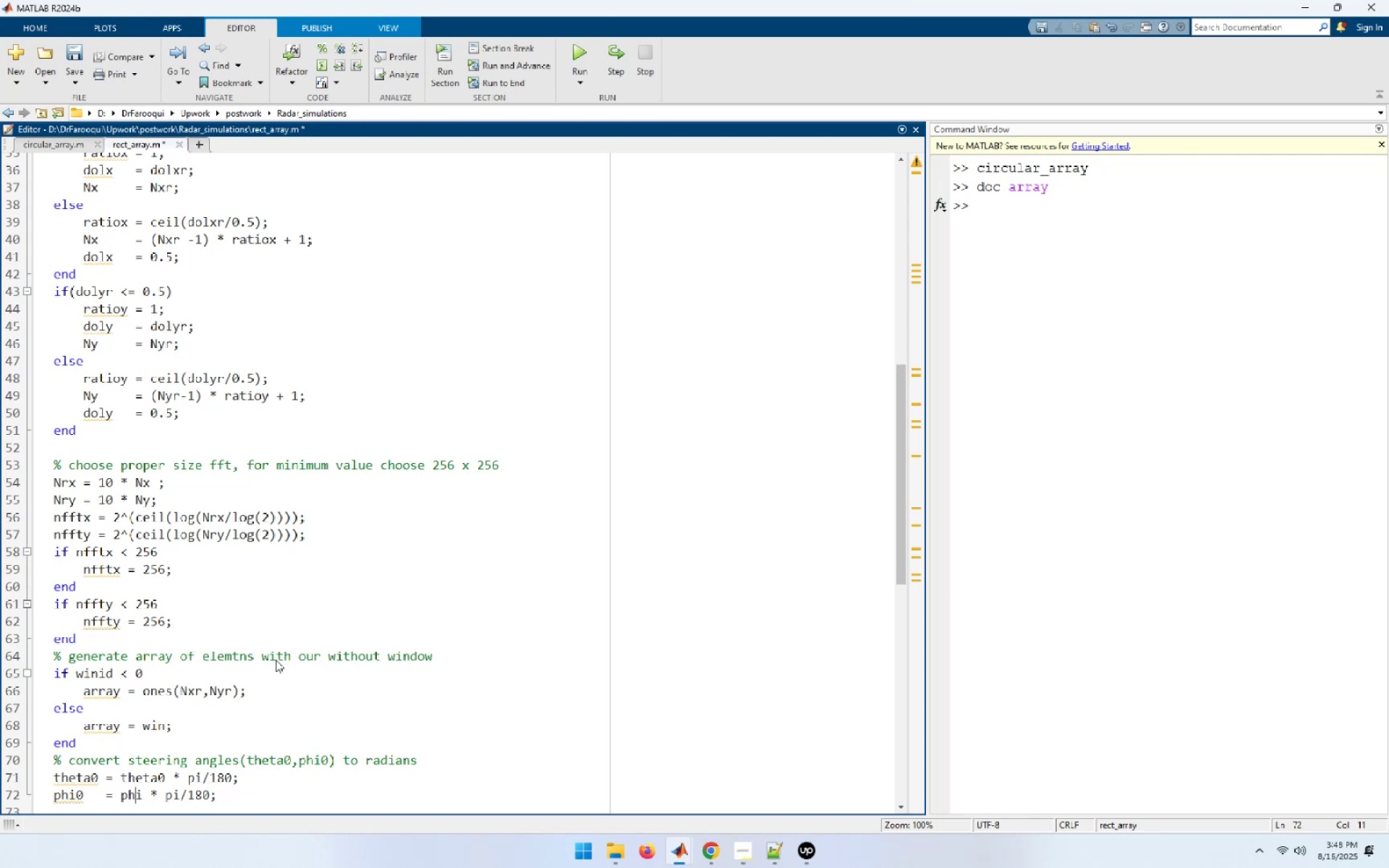 
key(ArrowRight)
 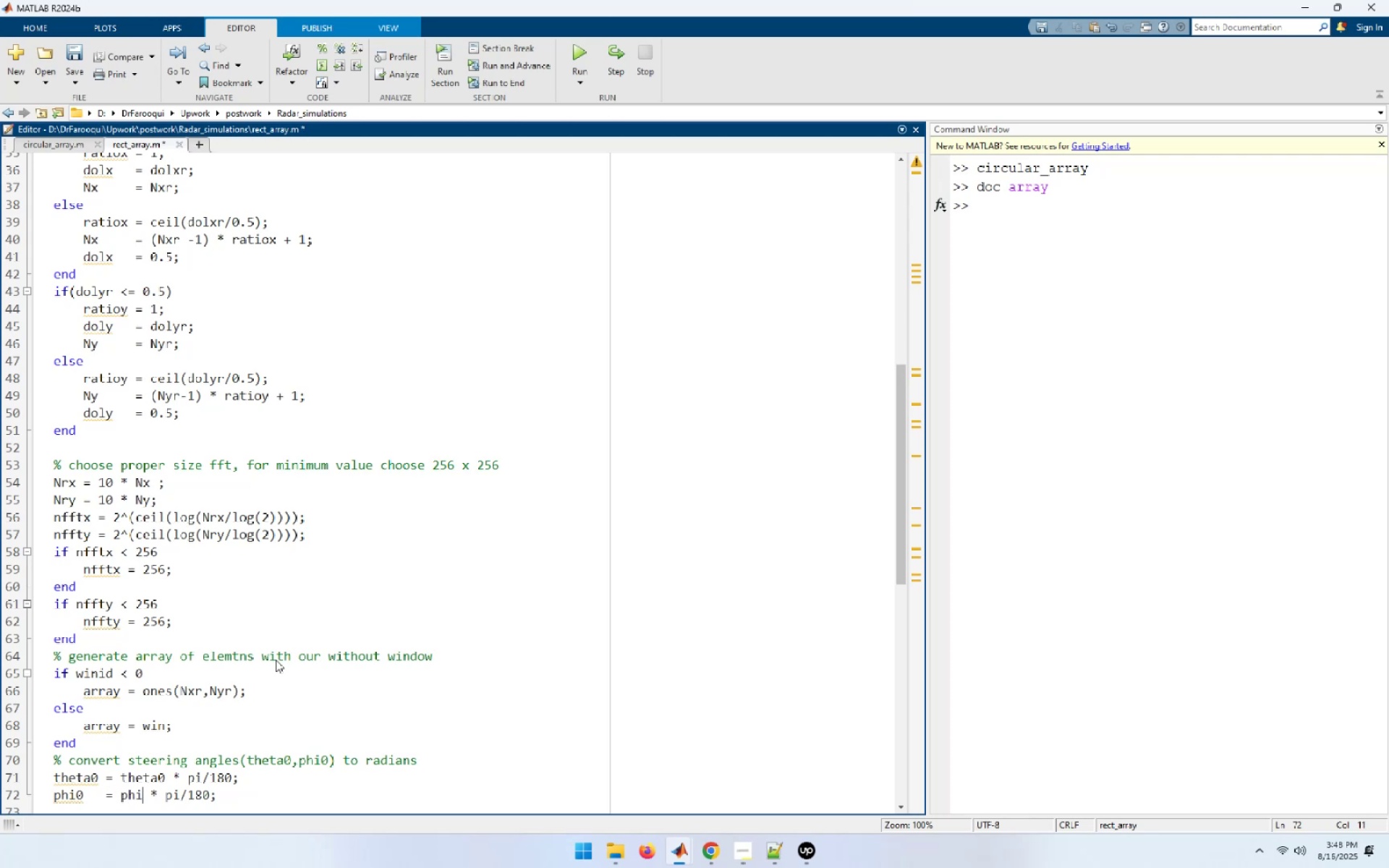 
key(ArrowRight)
 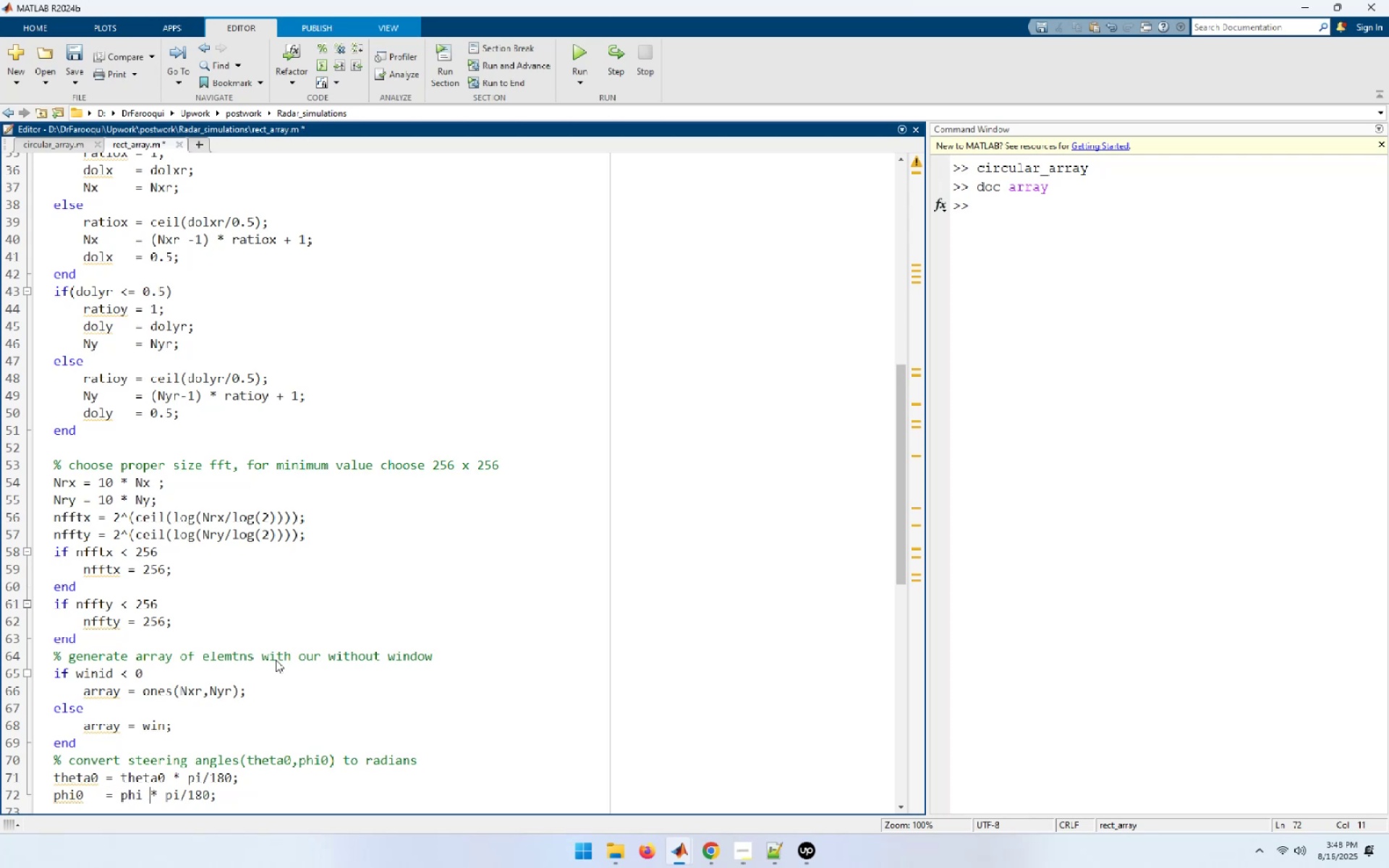 
key(Space)
 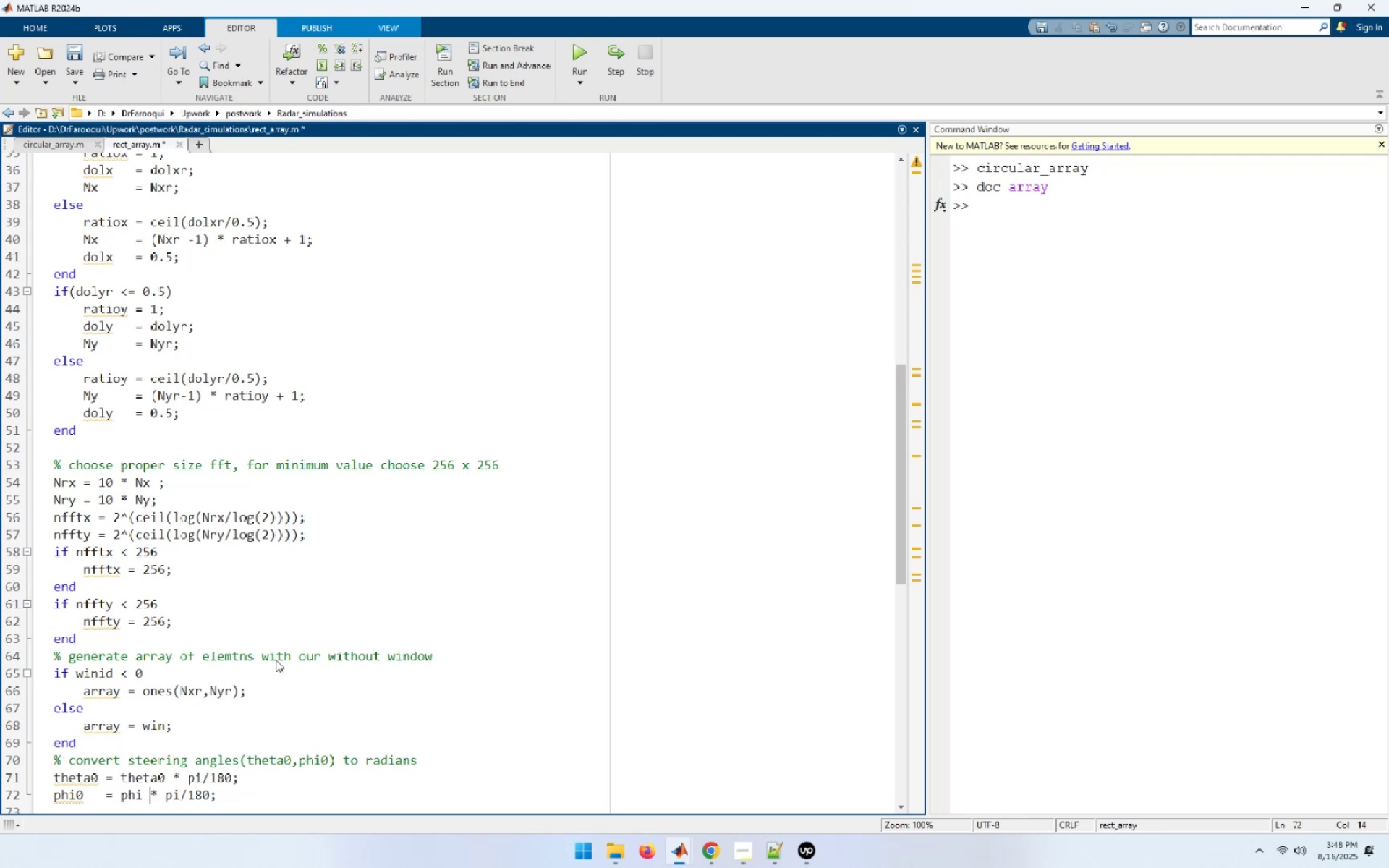 
key(Space)
 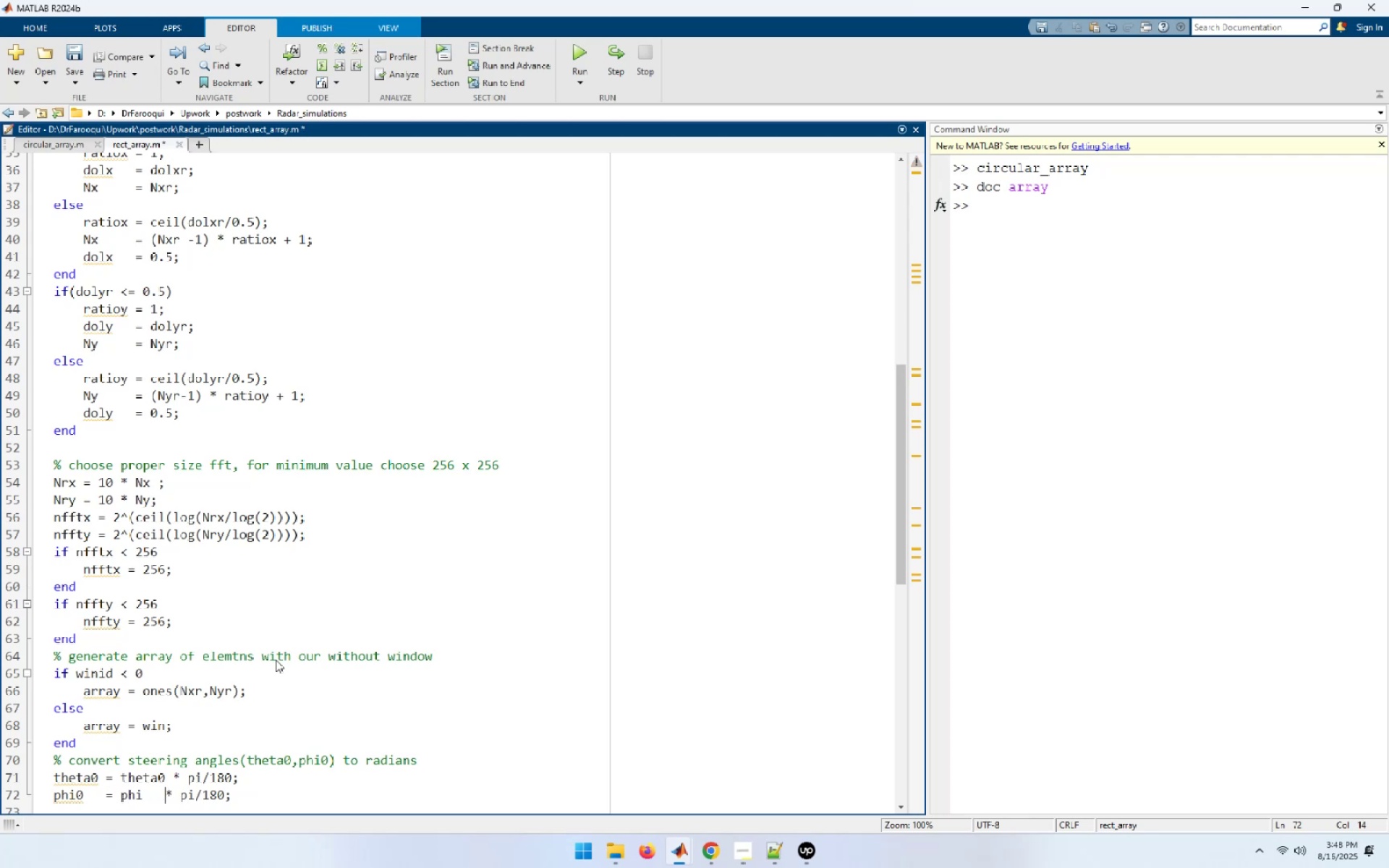 
key(Space)
 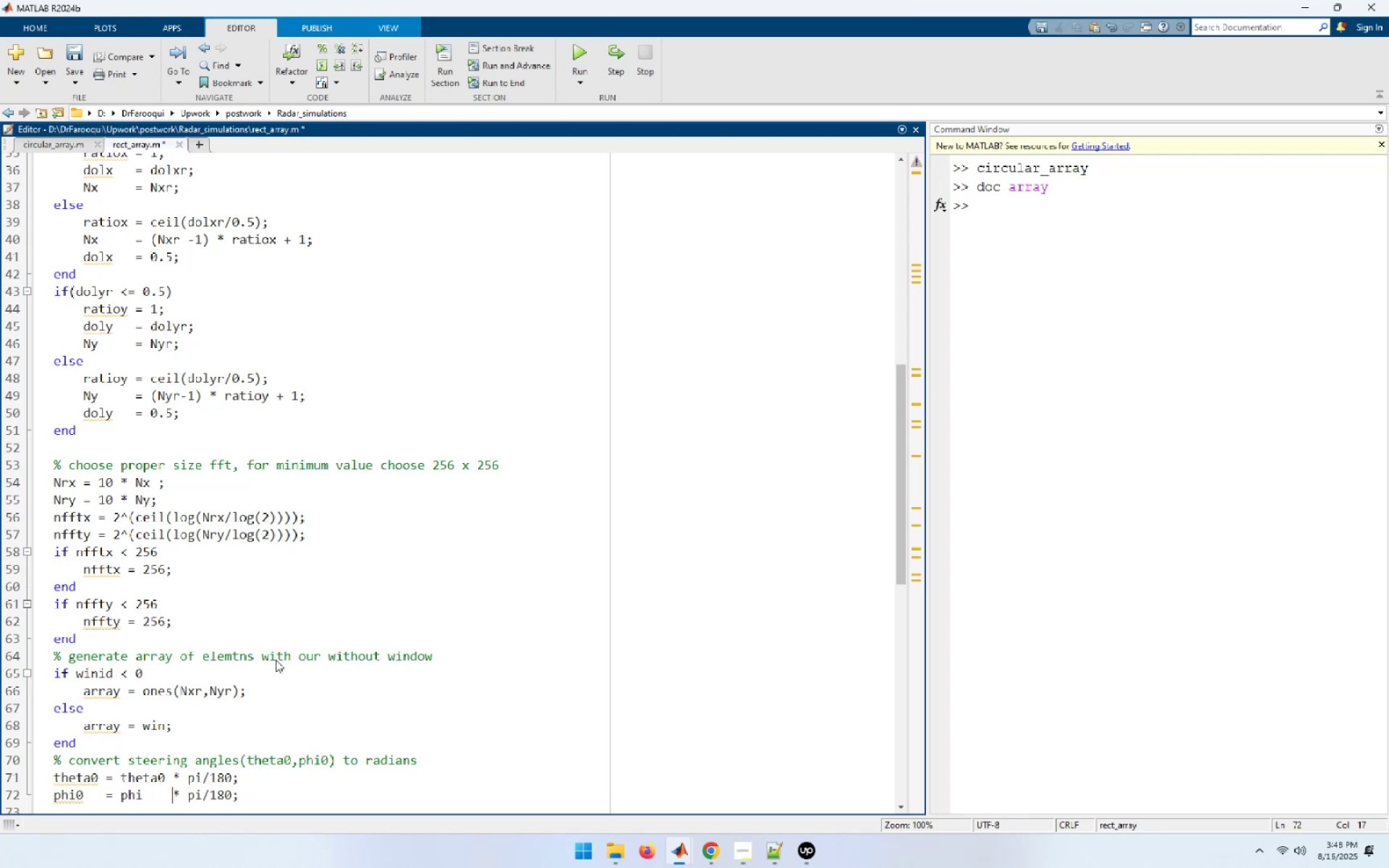 
key(End)
 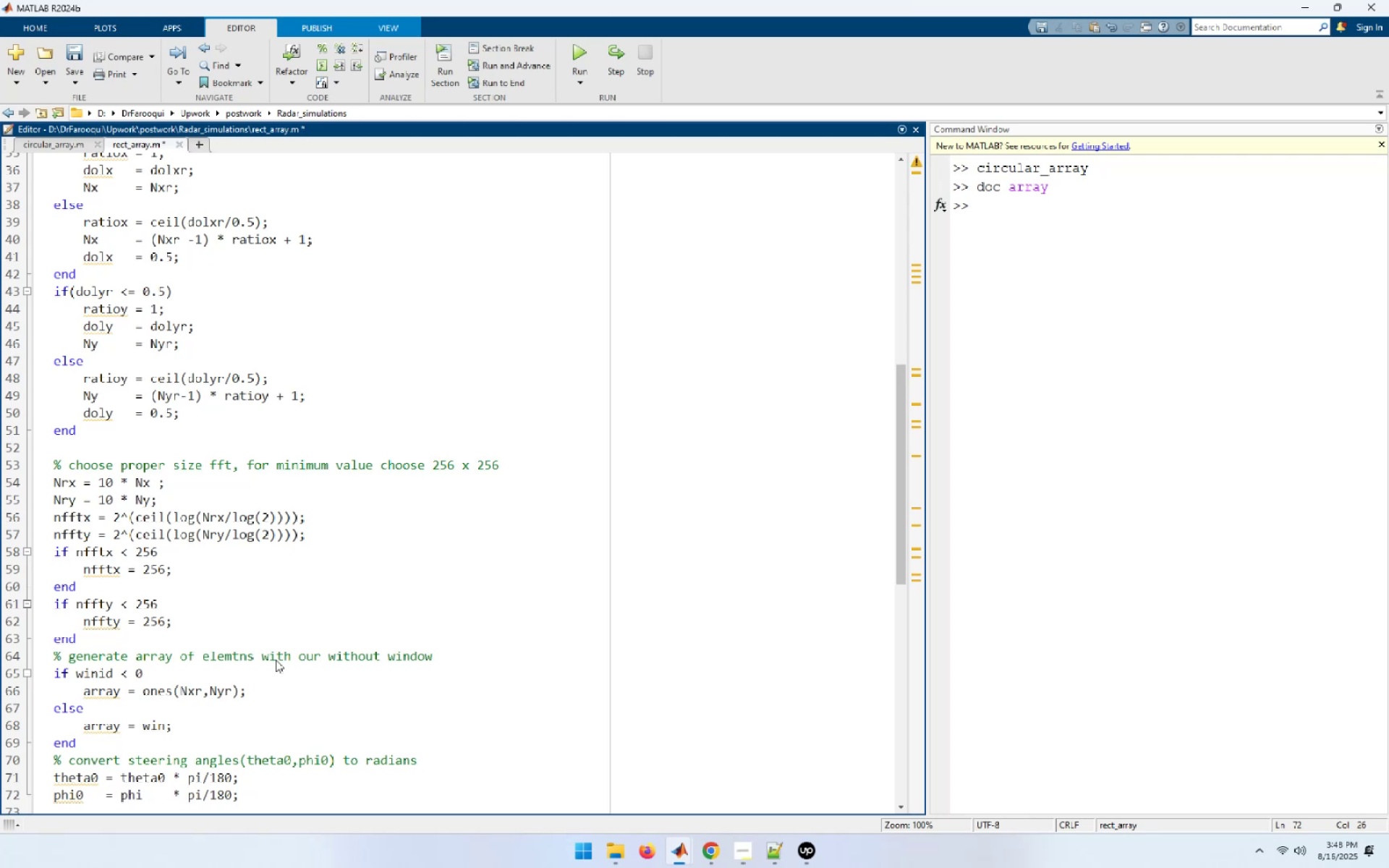 
key(Enter)
 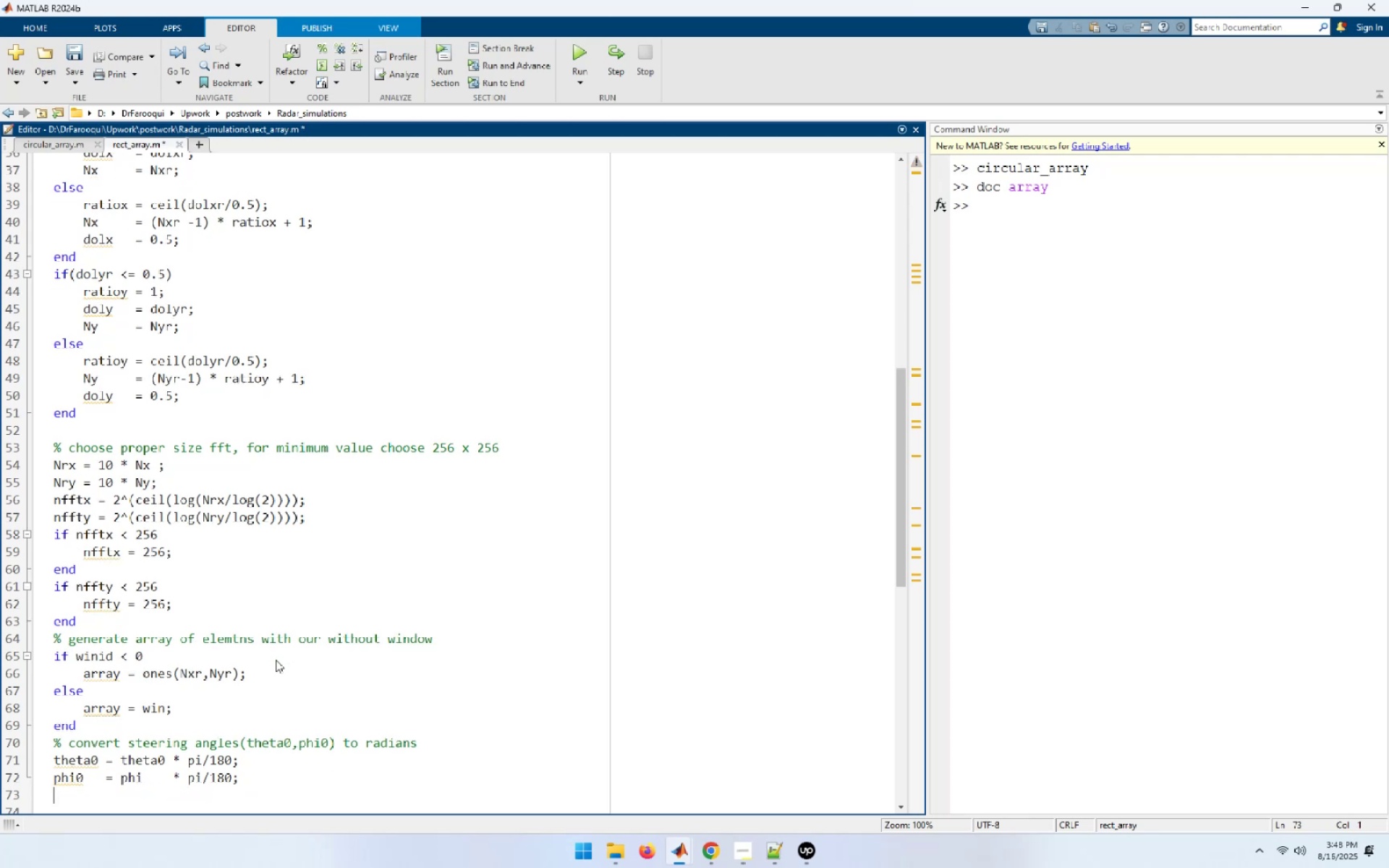 
key(Enter)
 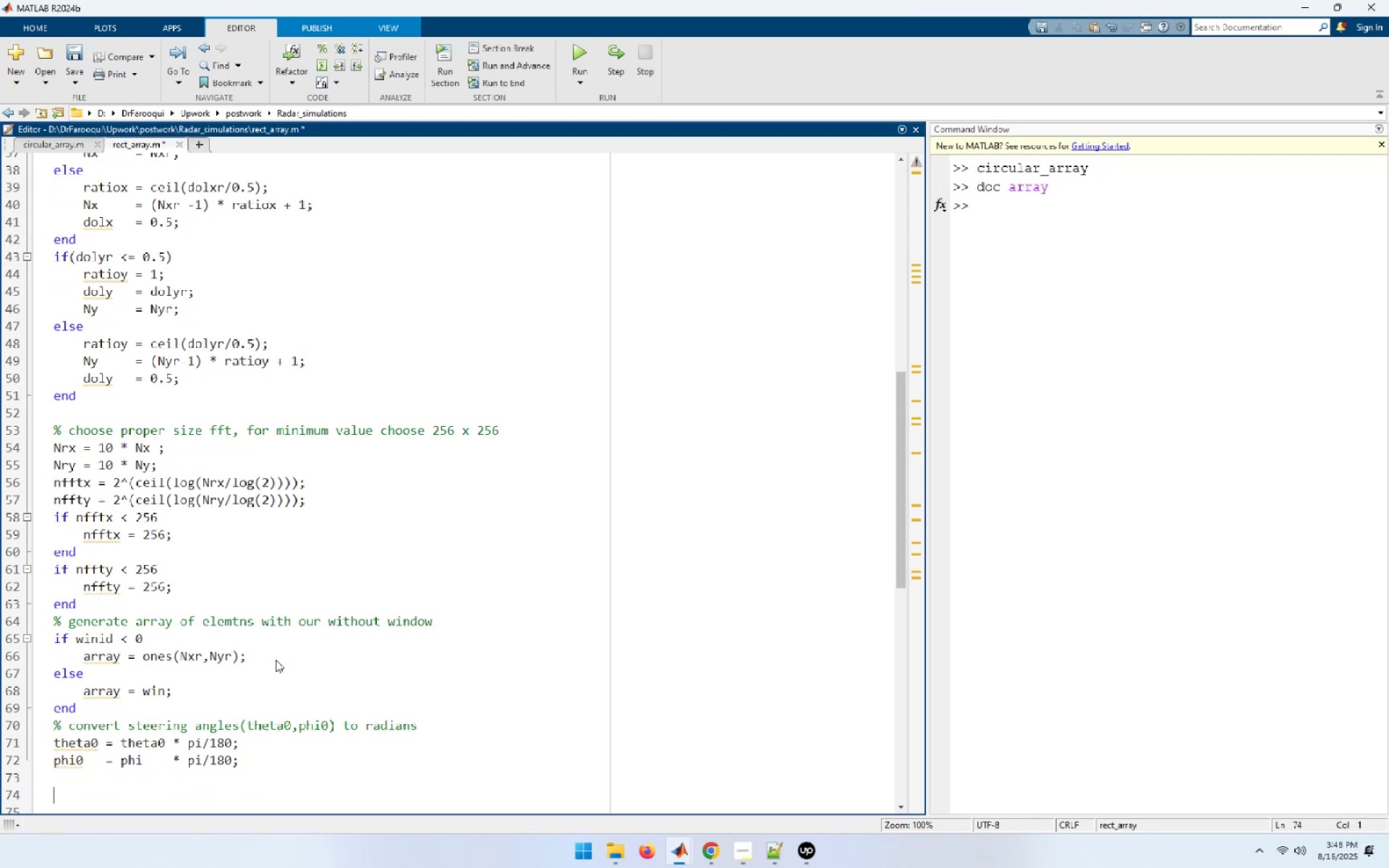 
type(% convert steering angle (theta0,phi-)
key(Backspace)
type(0) to UV since space)
 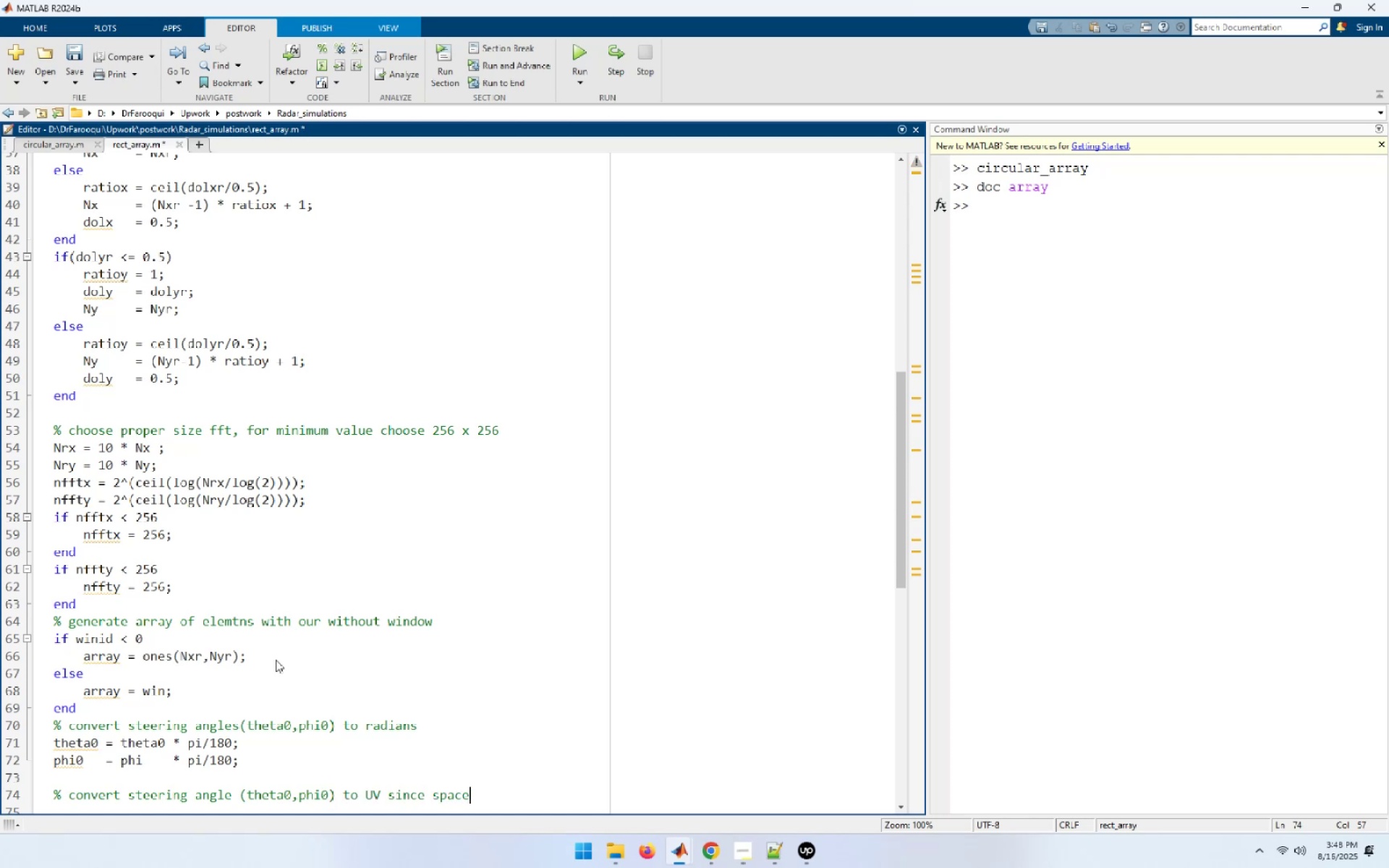 
key(Enter)
 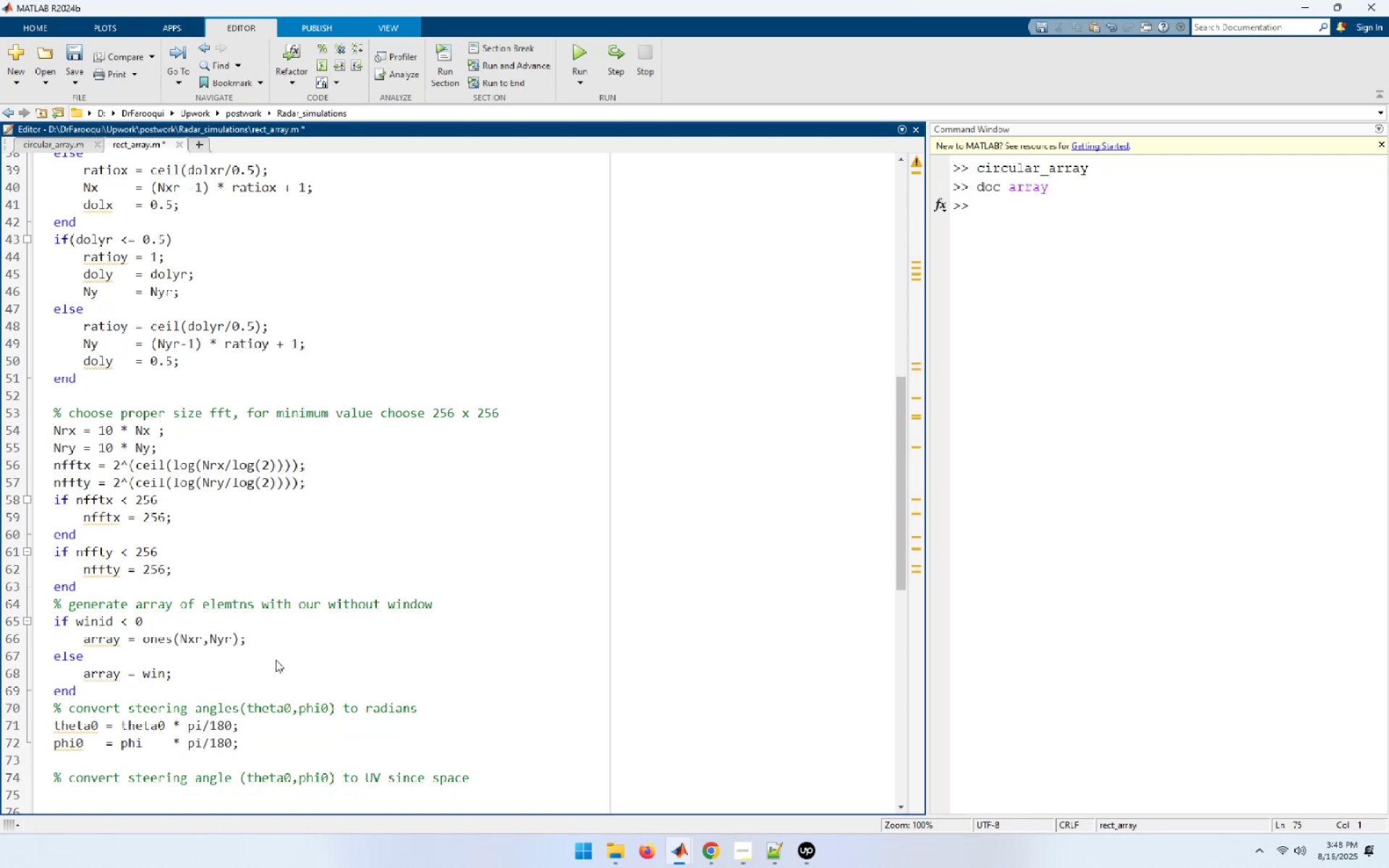 
type(u0 = sin(theta0) ()
key(Backspace)
type(*)
 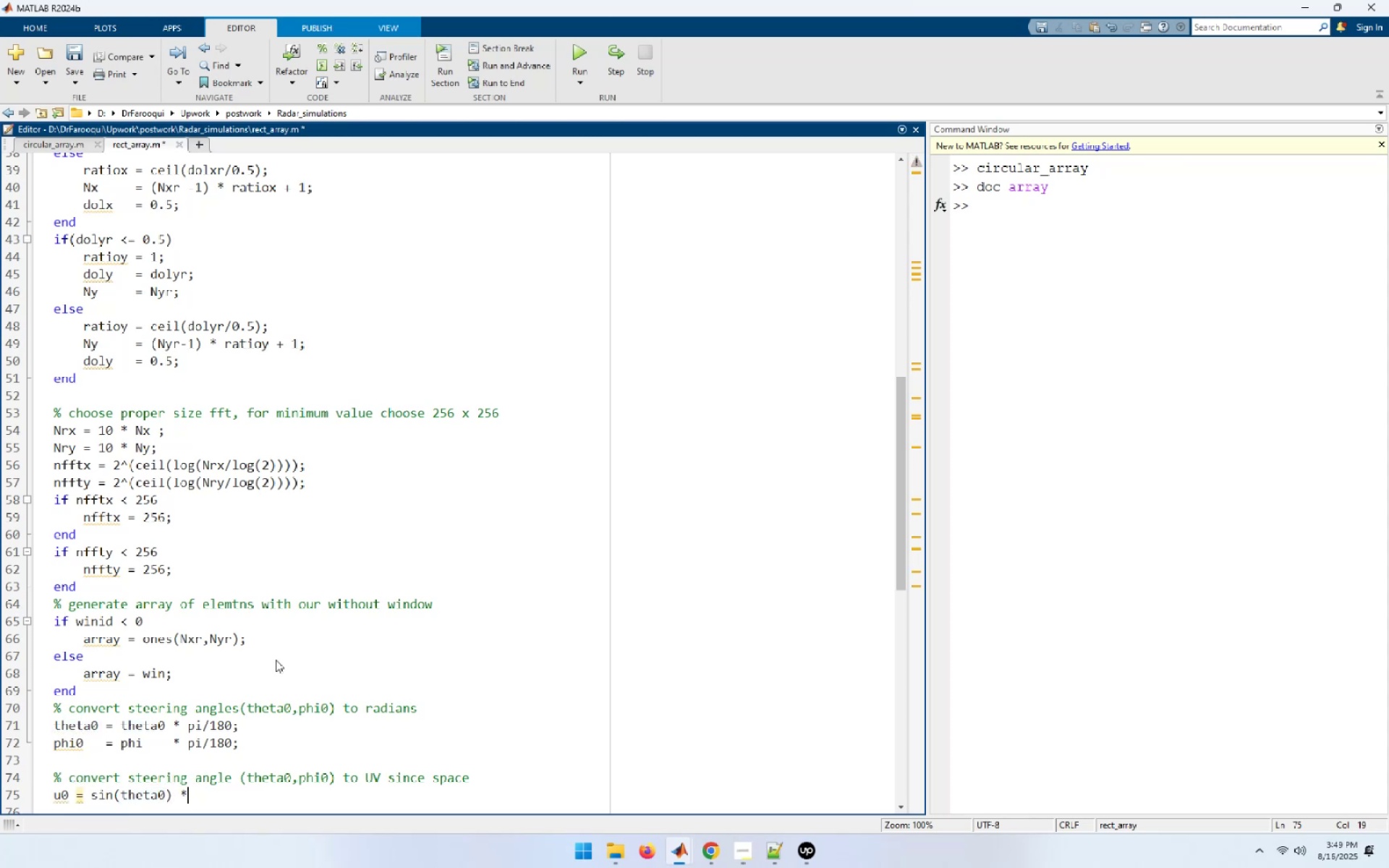 
wait(5.26)
 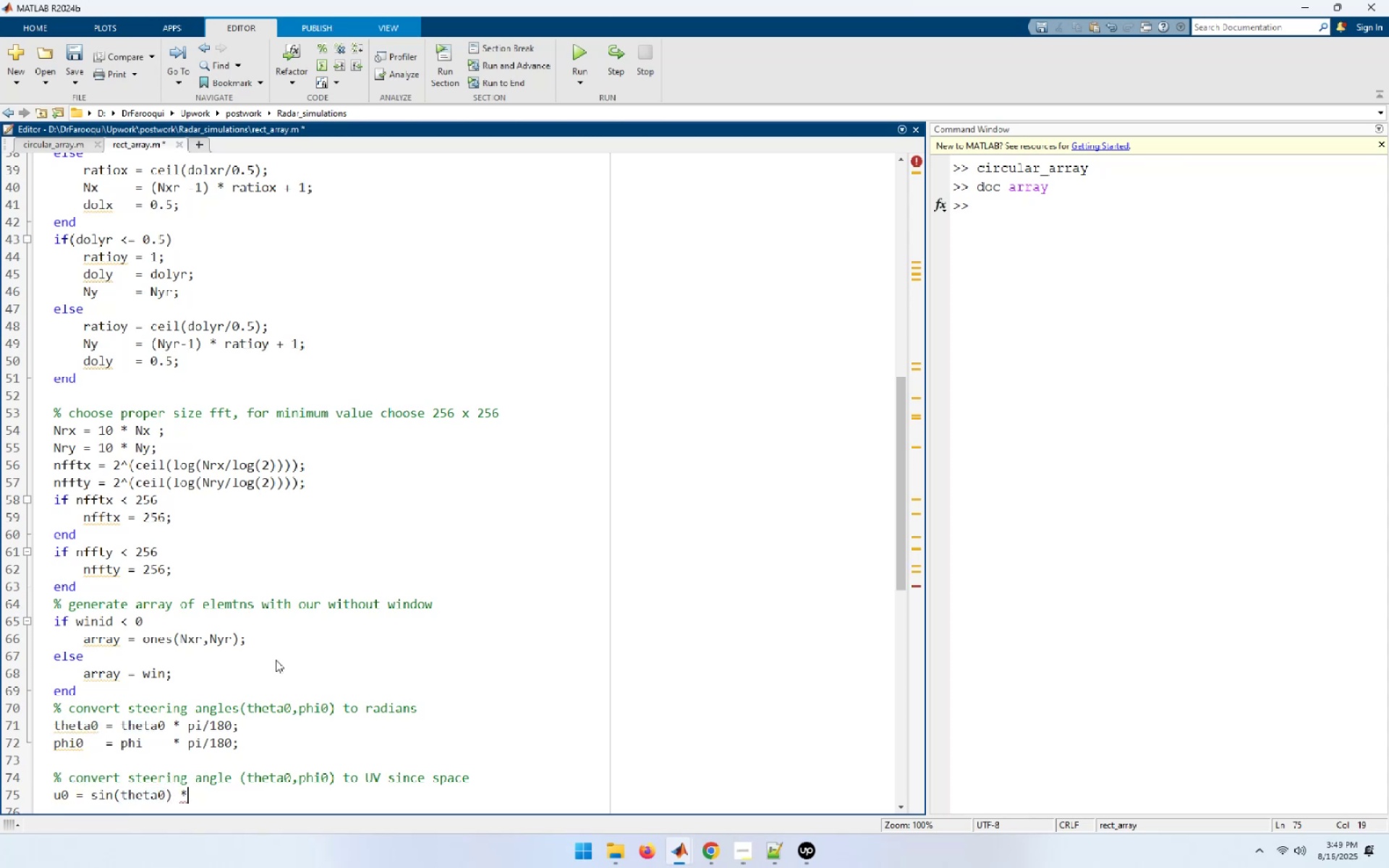 
type( cos(phi0);)
 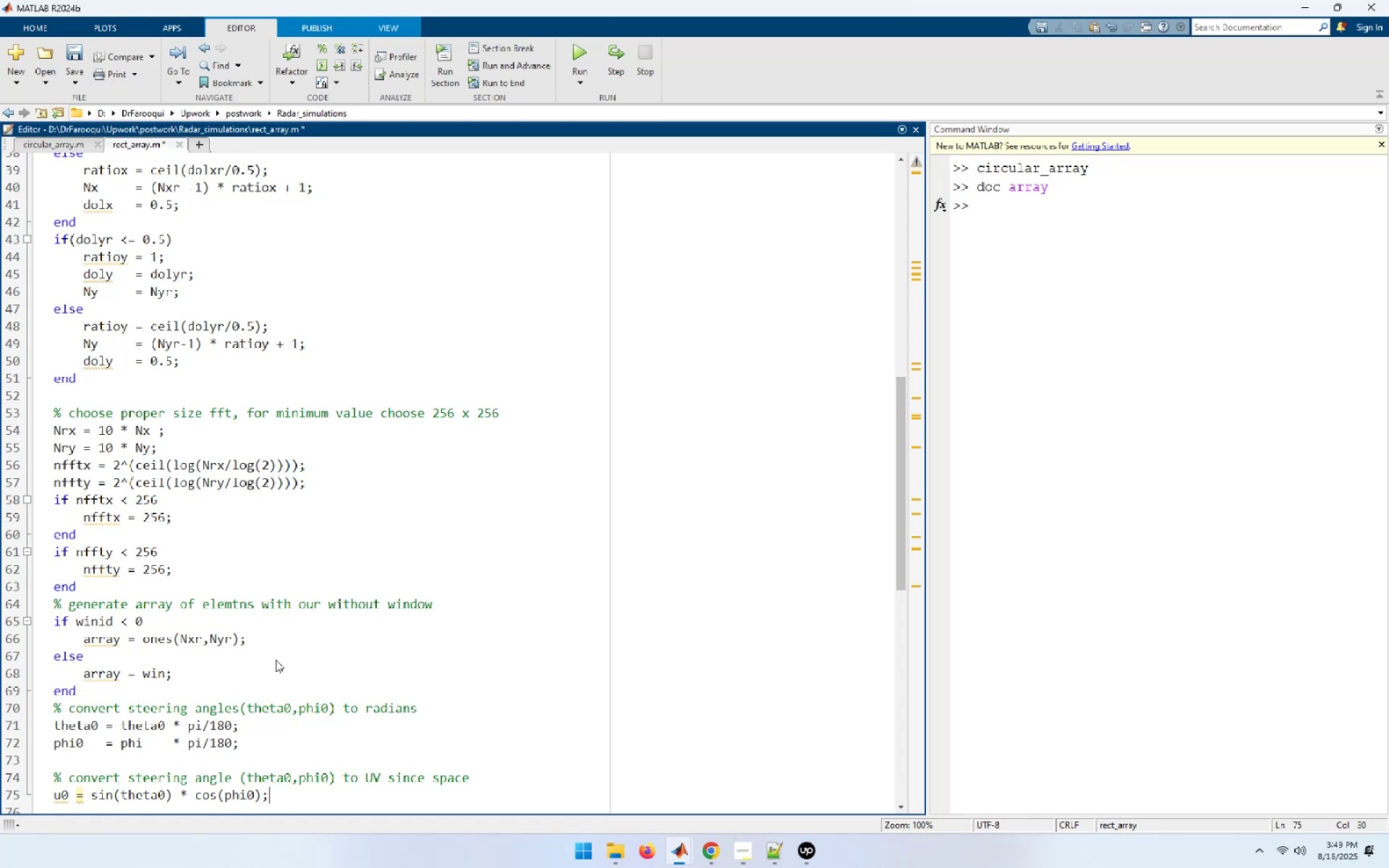 
 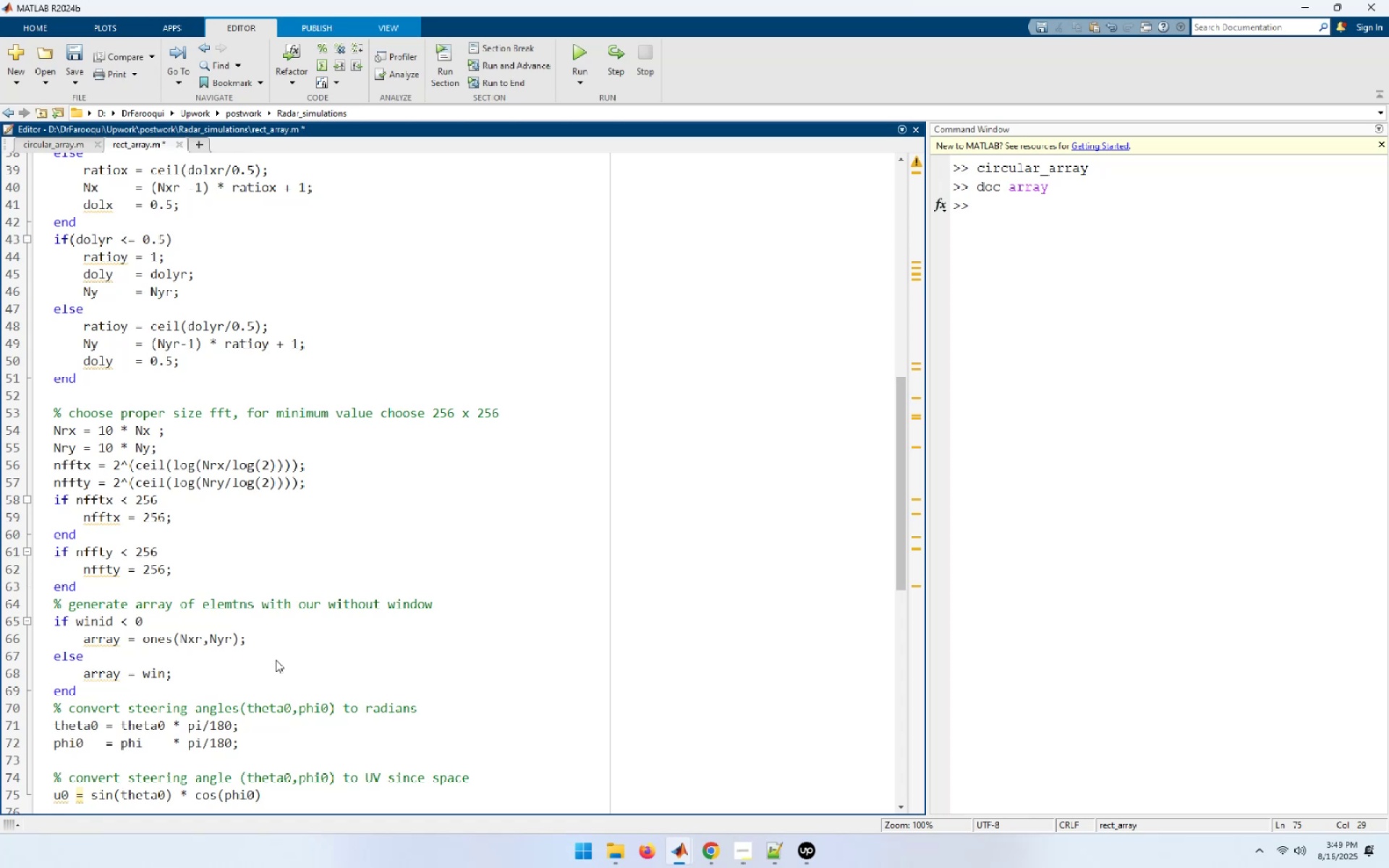 
key(Enter)
 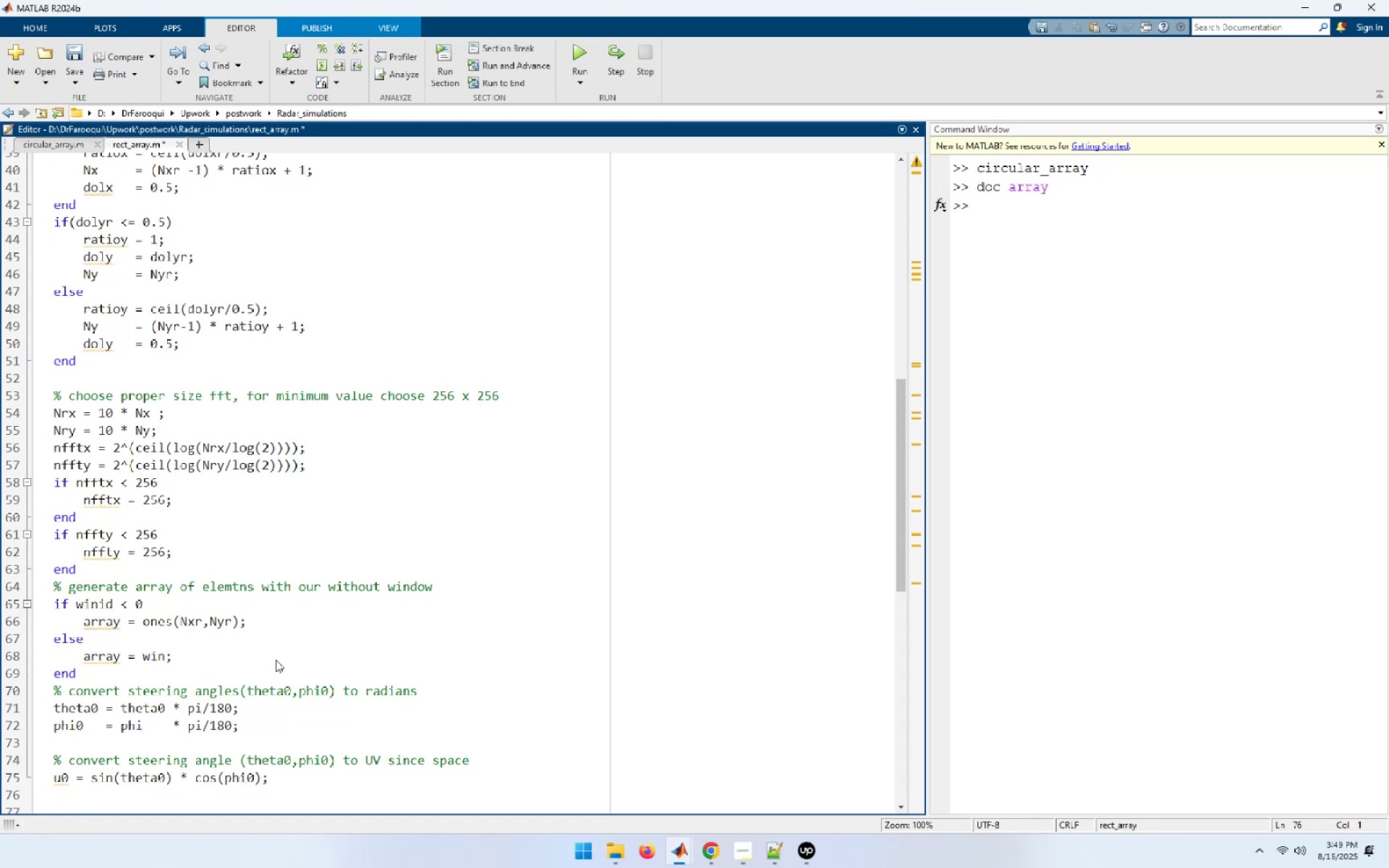 
type(v0 = sin(the)
key(Tab)
type() * sin(phi)
key(Tab)
type();)
 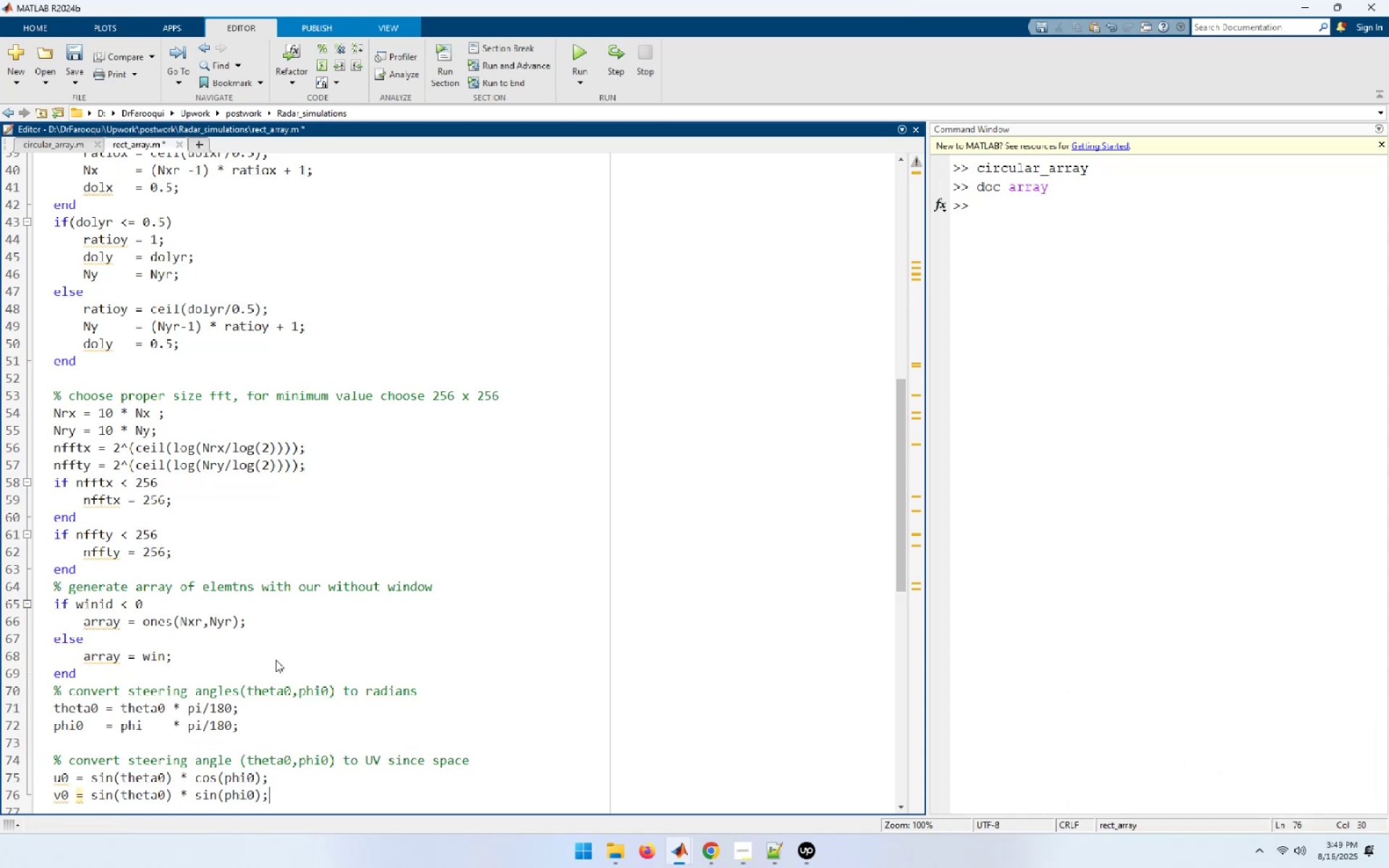 
wait(7.14)
 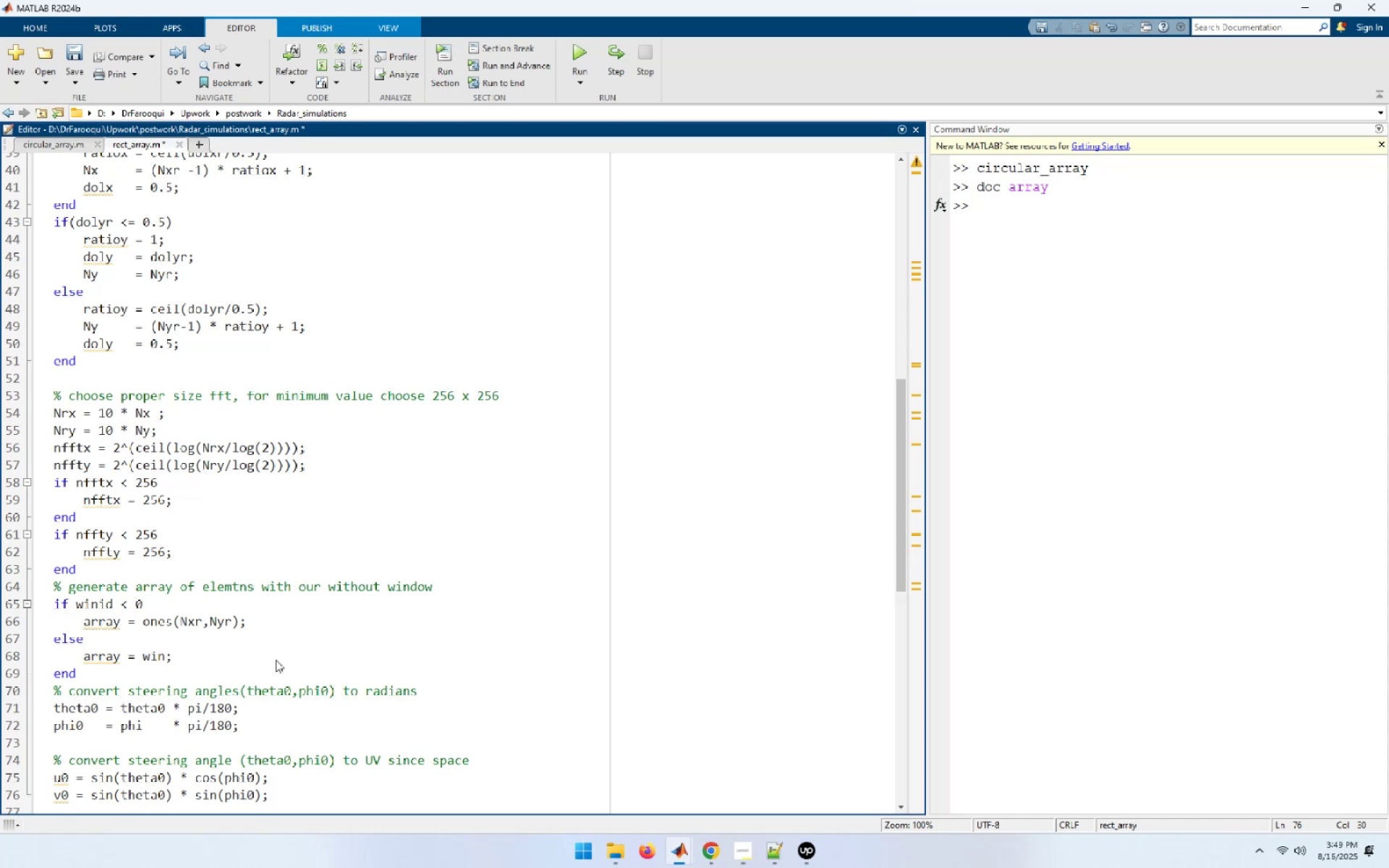 
key(Control+S)
 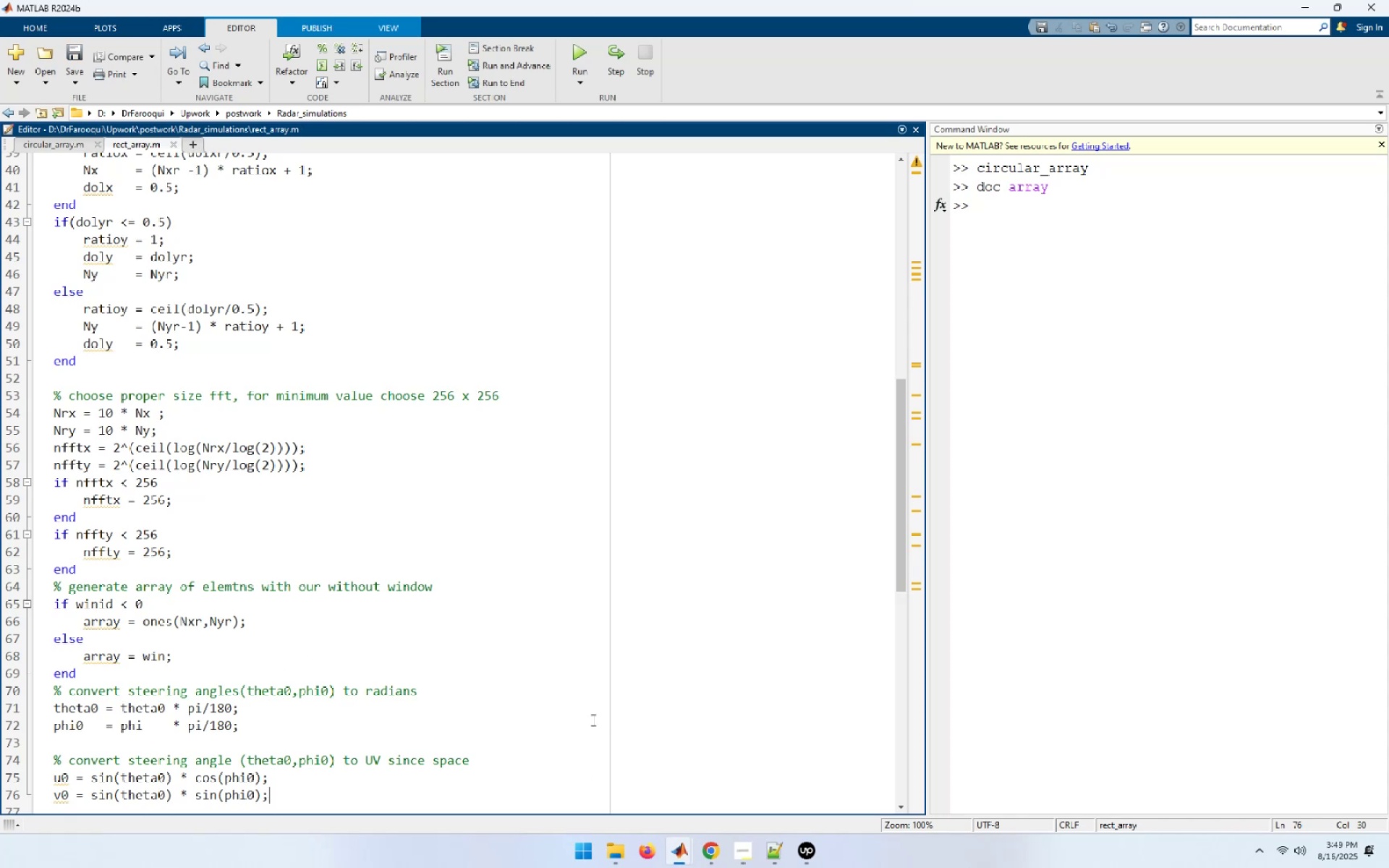 
left_click([1037, 208])
 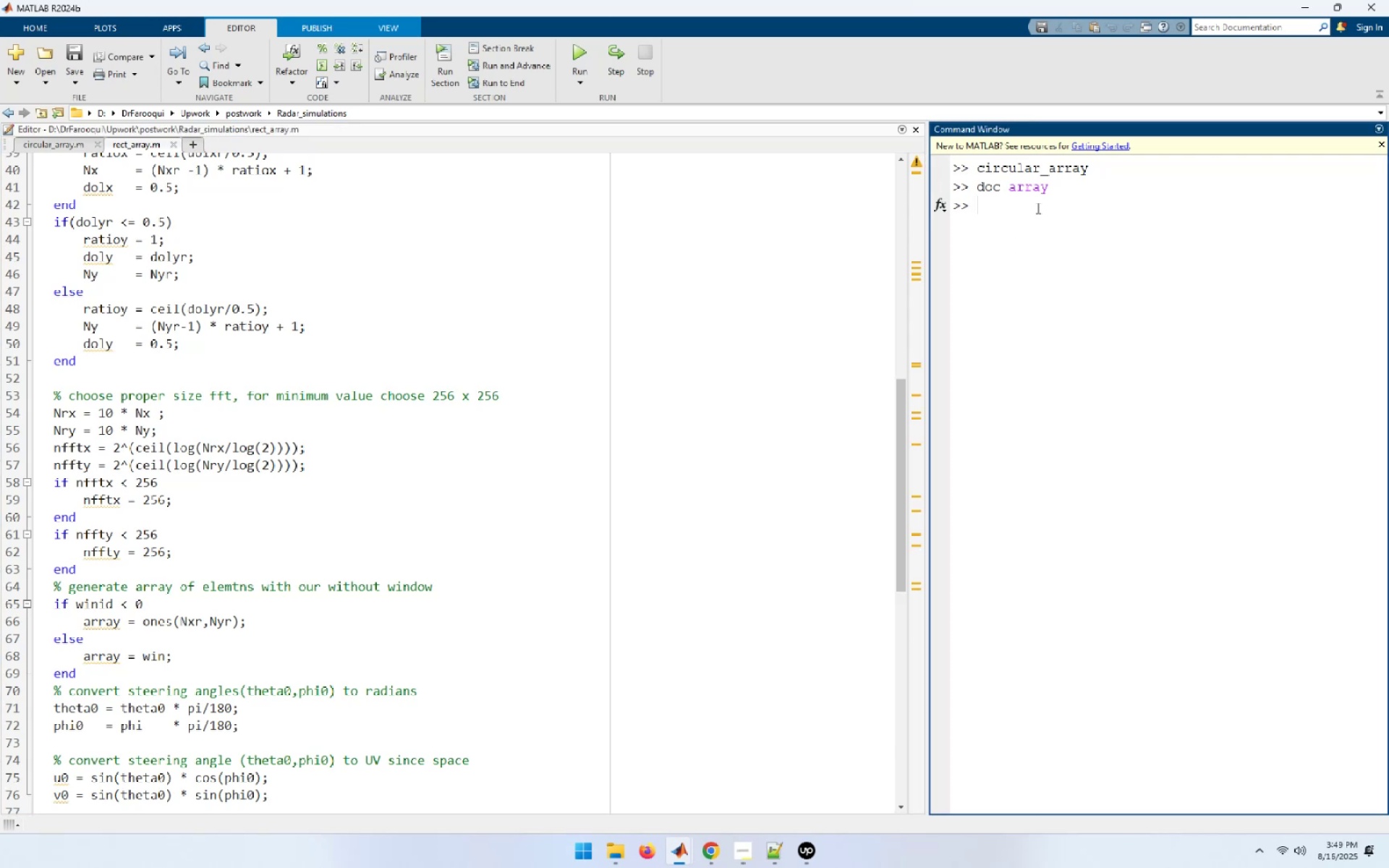 
type(doc uis)
key(Backspace)
key(Backspace)
type(vspace)
 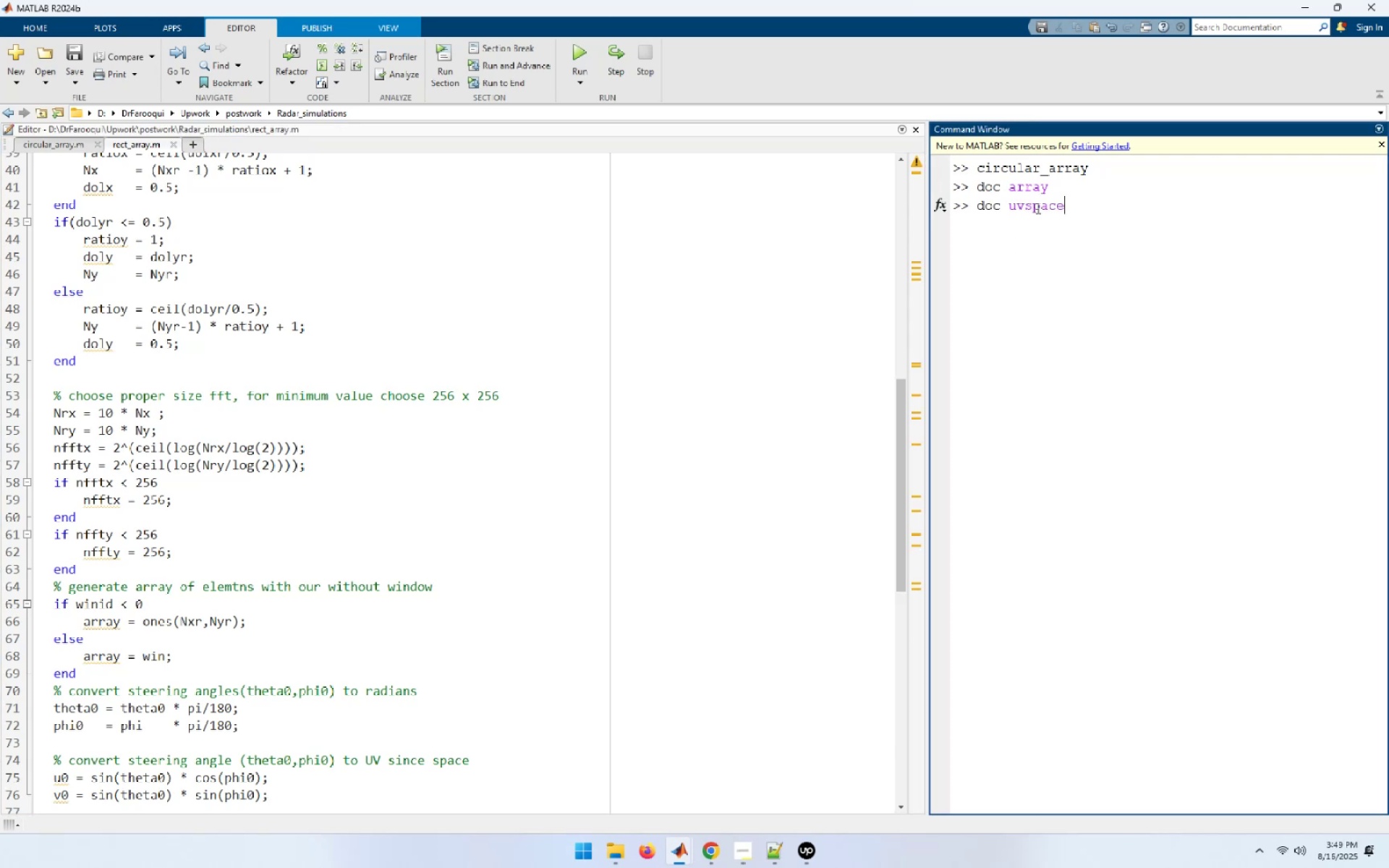 
key(Enter)
 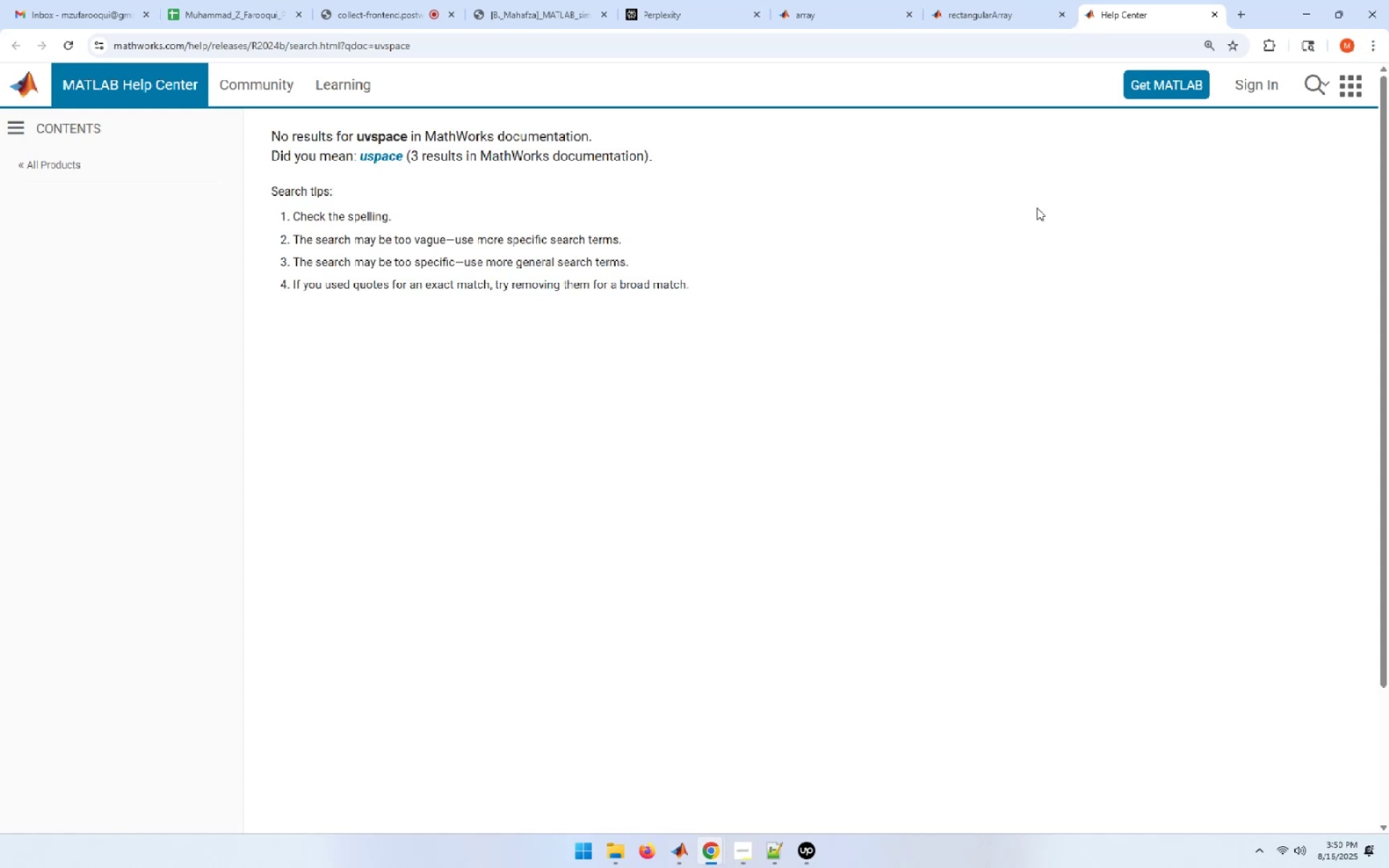 
wait(7.14)
 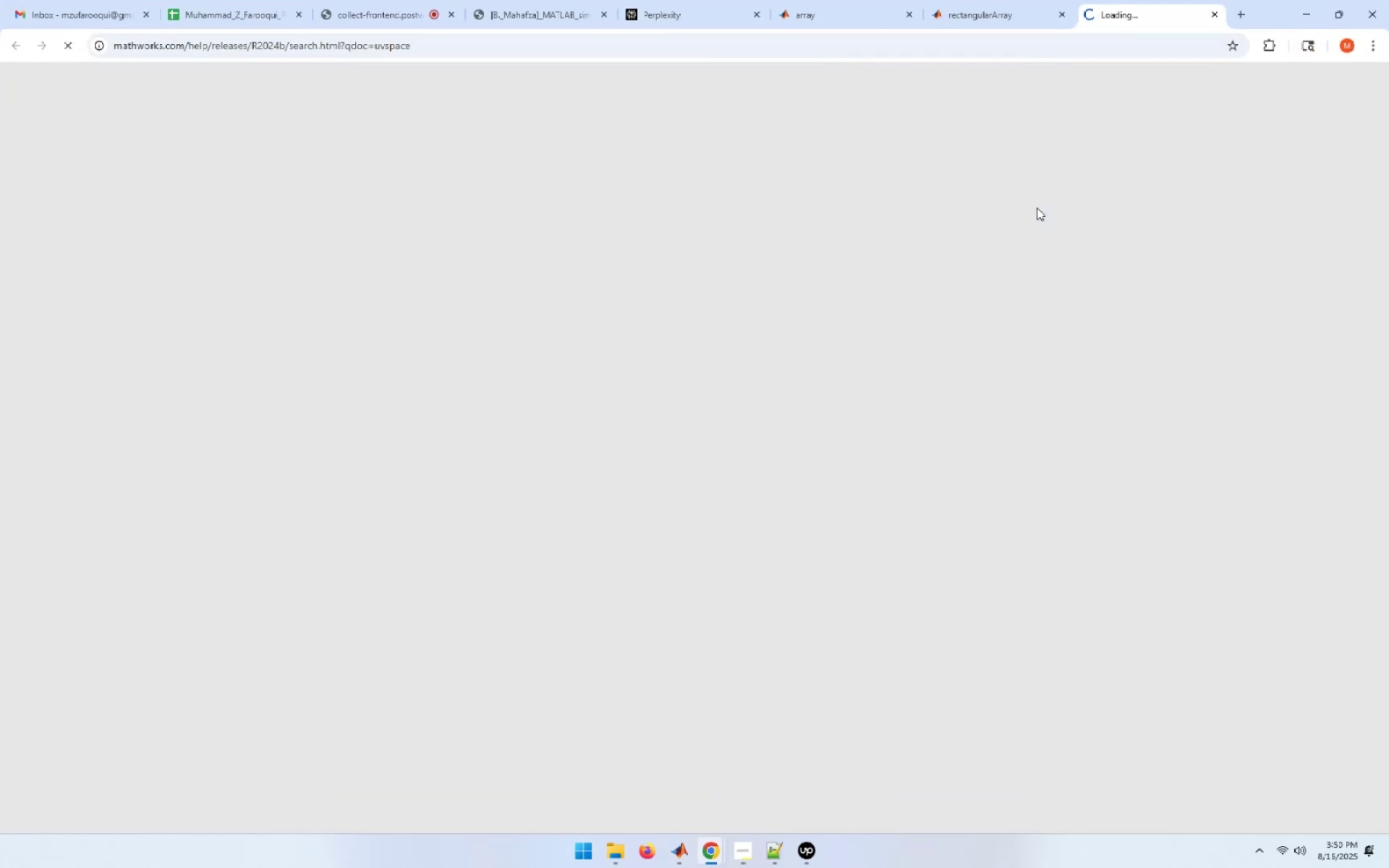 
left_click([724, 7])
 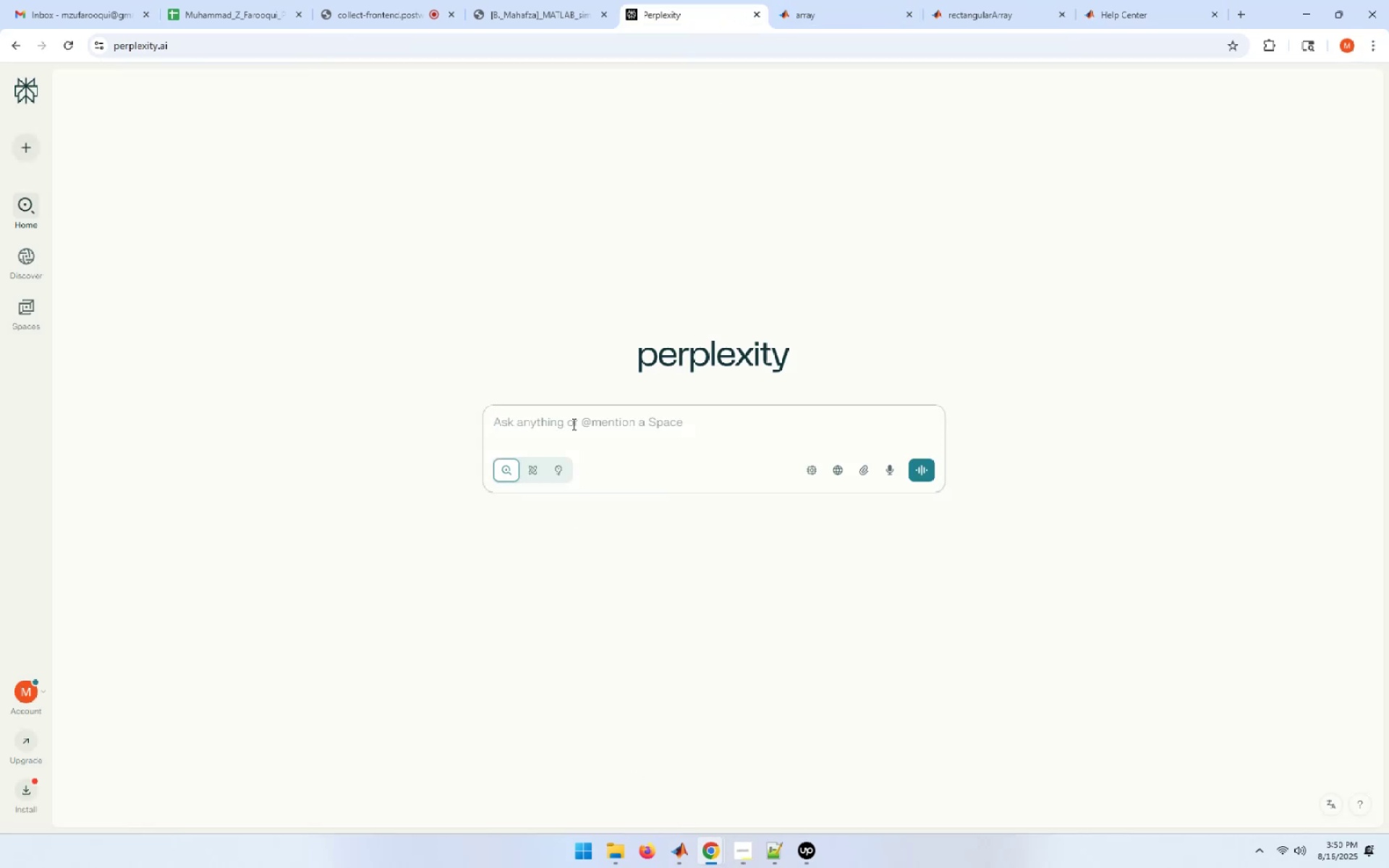 
left_click([572, 424])
 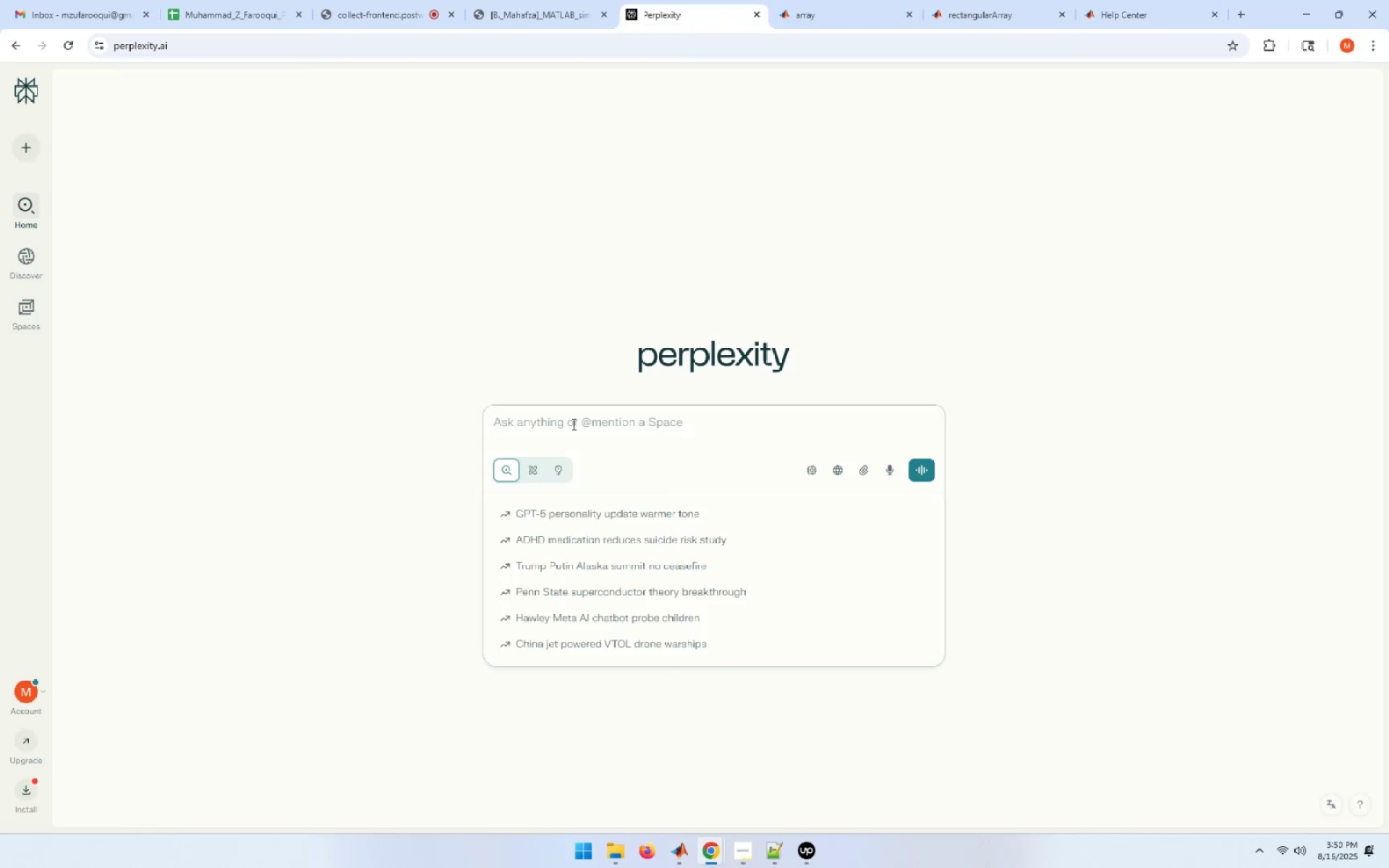 
type(in radar array why y)
key(Backspace)
type(we use uvspace)
 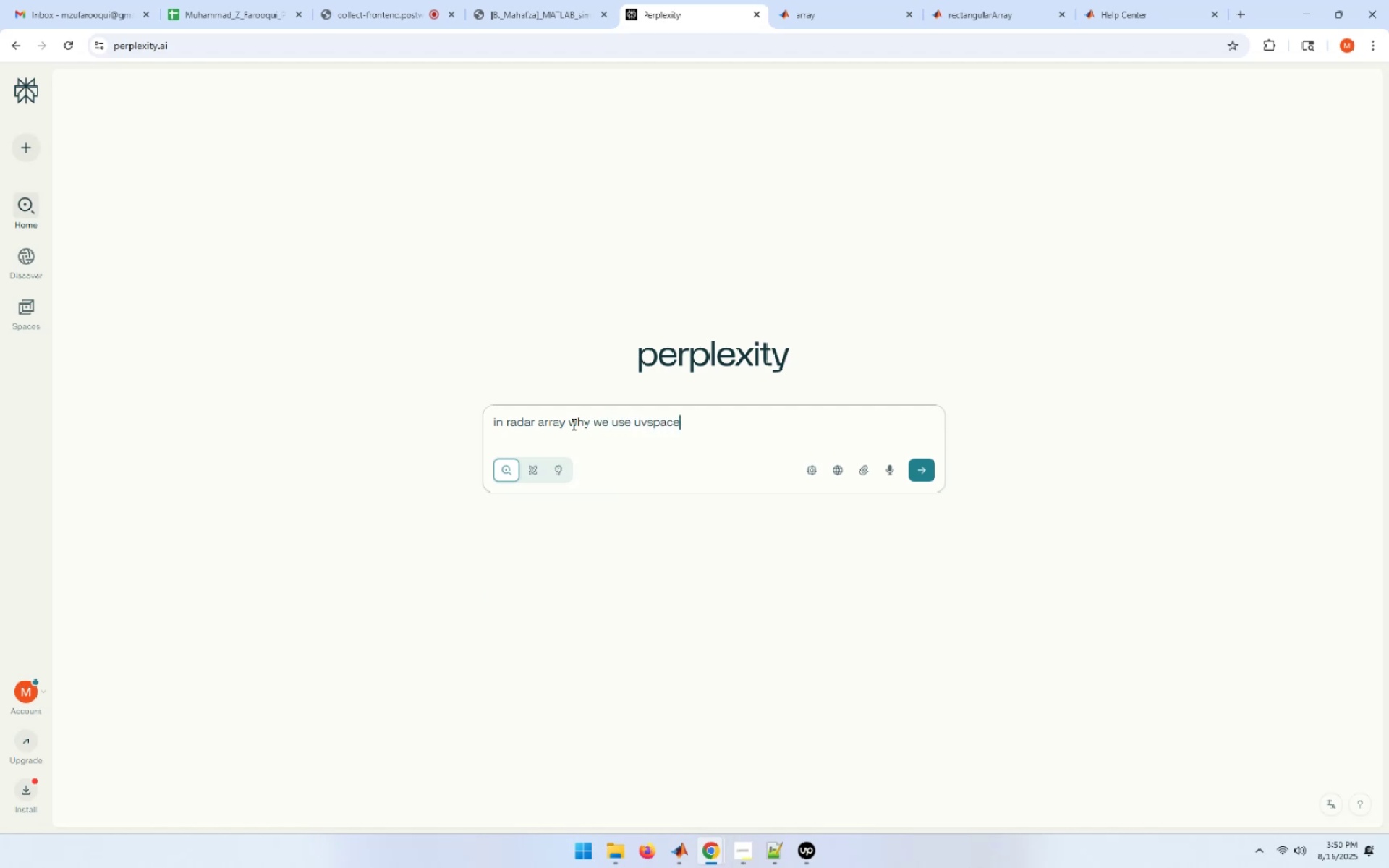 
key(Enter)
 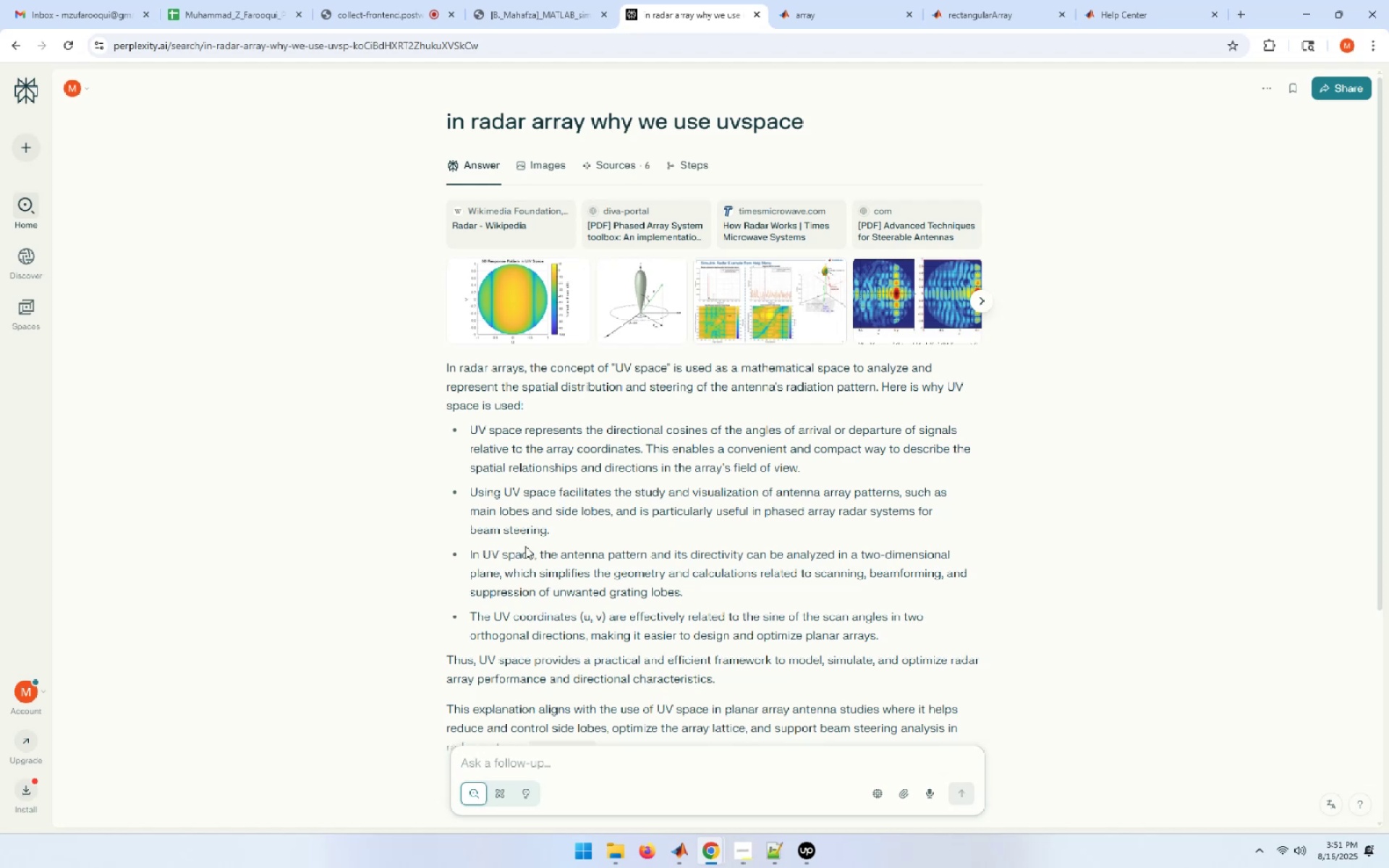 
wait(93.44)
 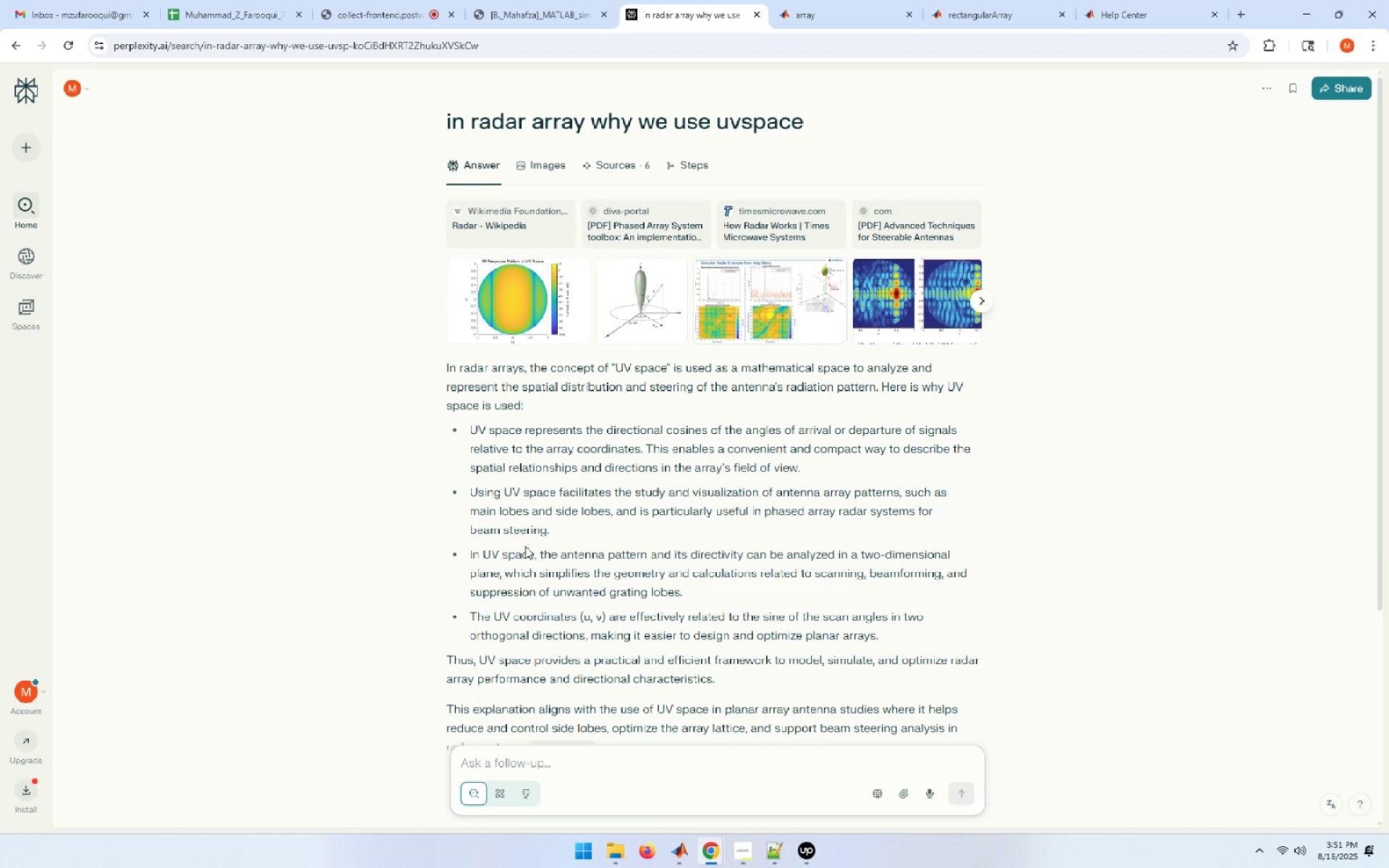 
left_click_drag(start_coordinate=[532, 488], to_coordinate=[539, 488])
 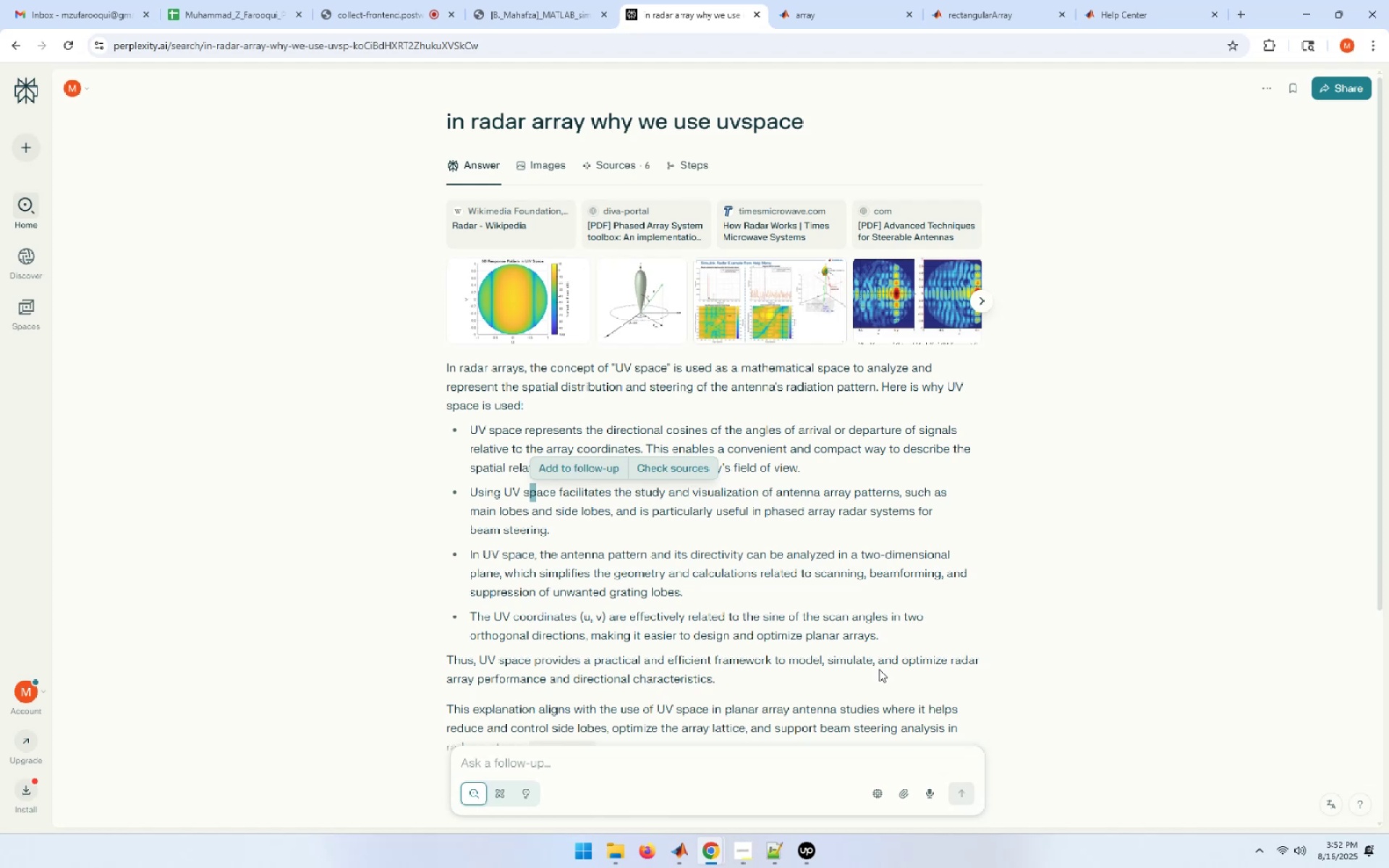 
wait(68.97)
 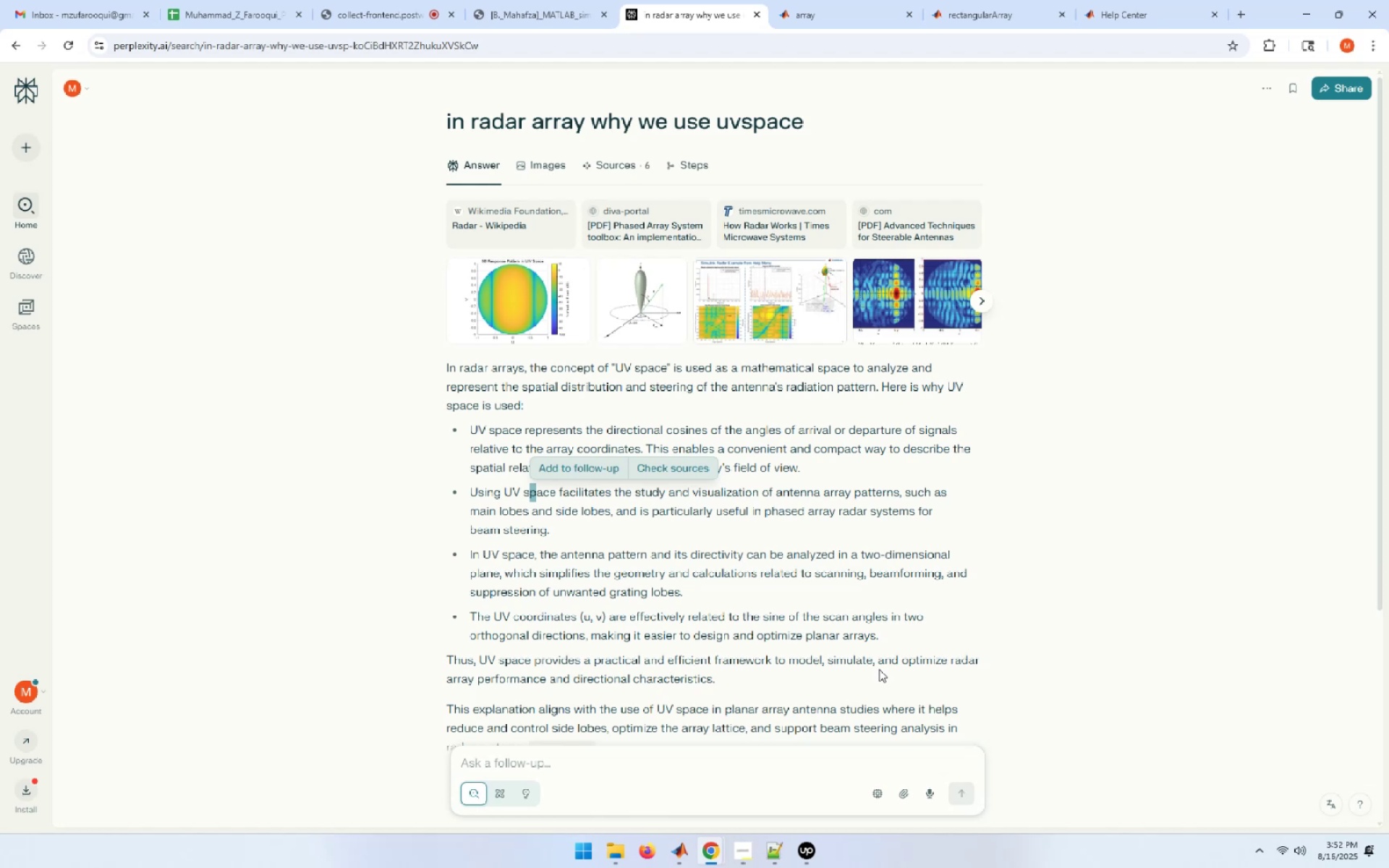 
scroll: coordinate [836, 667], scroll_direction: down, amount: 2.0
 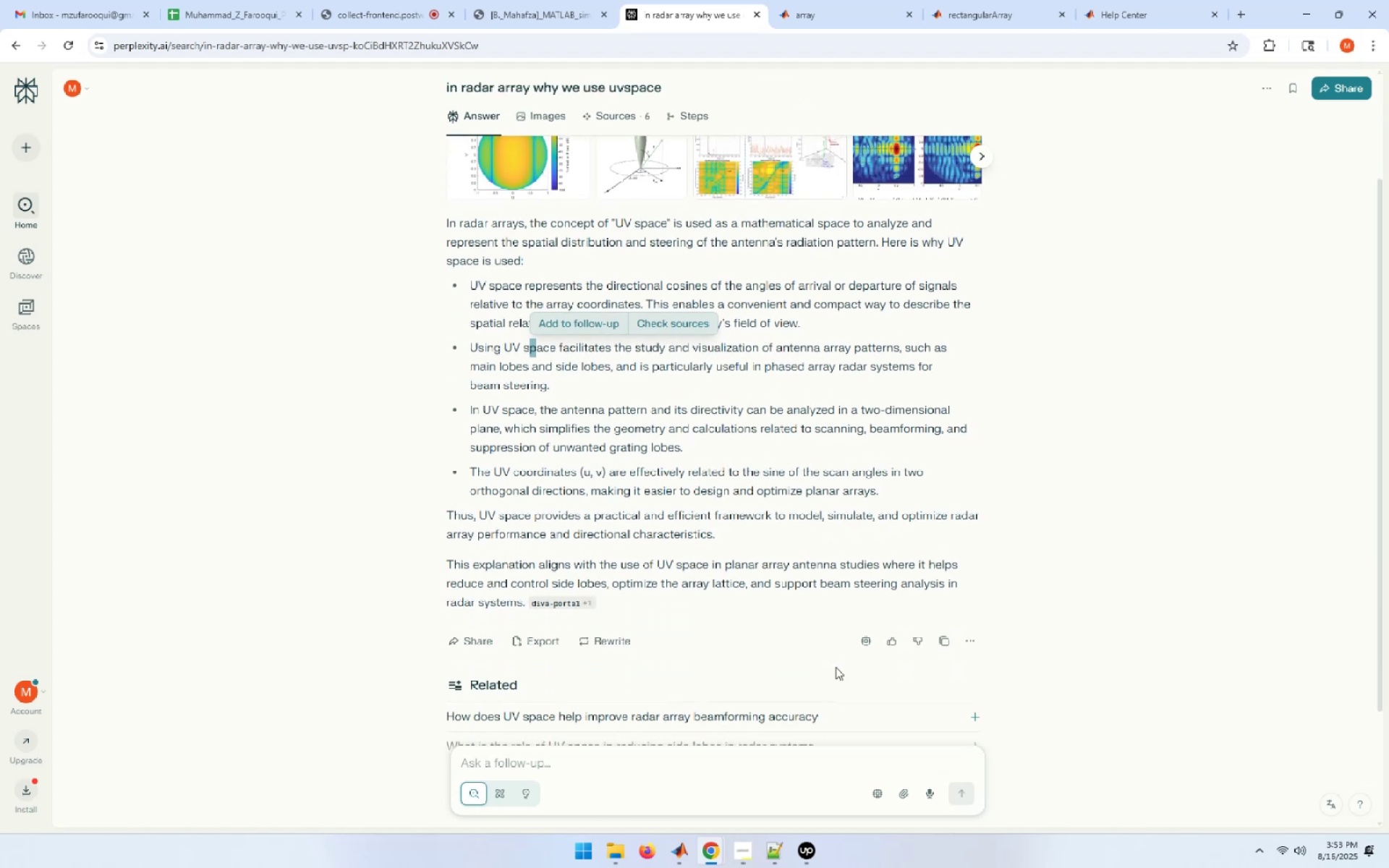 
scroll: coordinate [747, 586], scroll_direction: up, amount: 1.0
 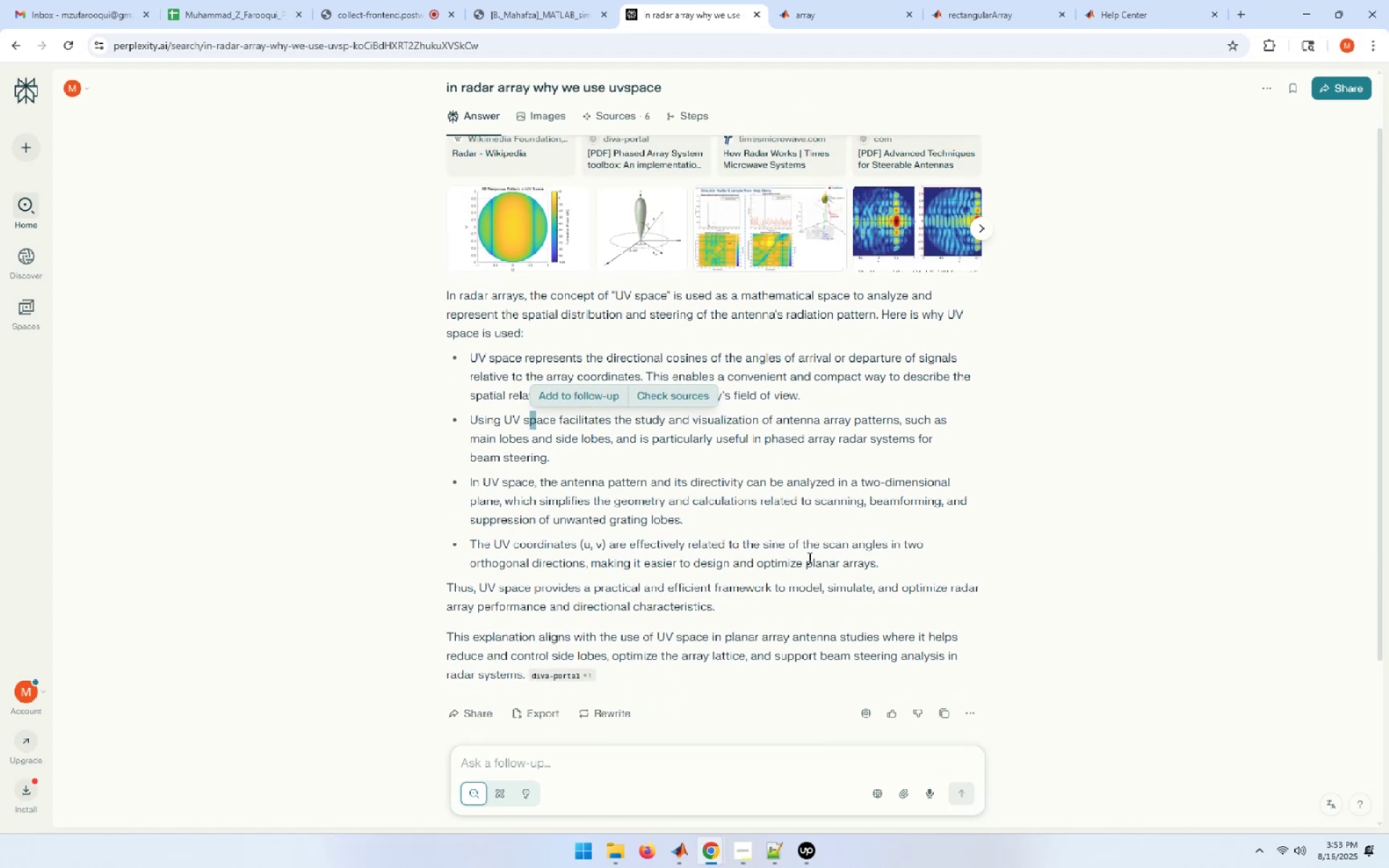 
left_click([993, 482])
 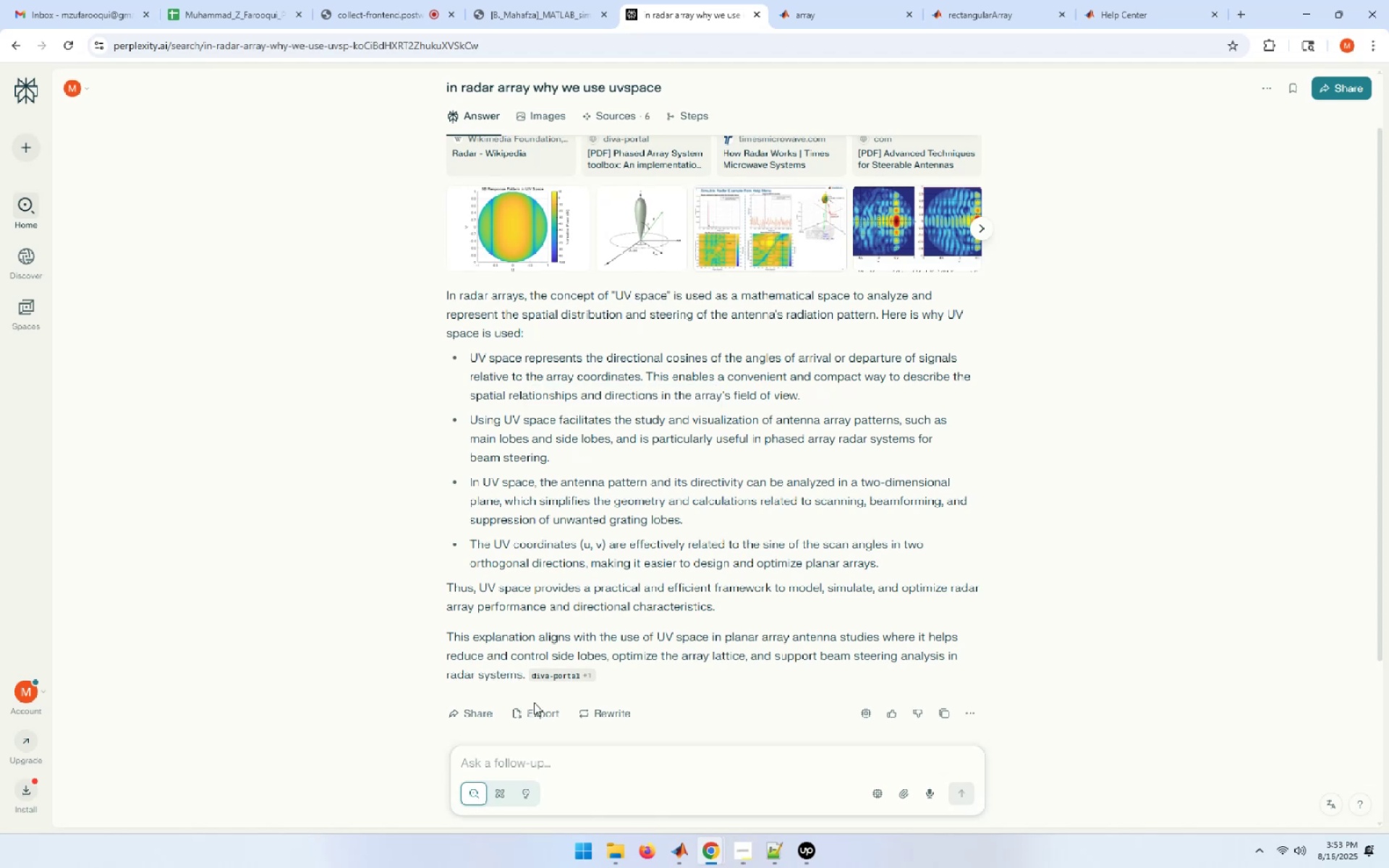 
scroll: coordinate [522, 714], scroll_direction: down, amount: 1.0
 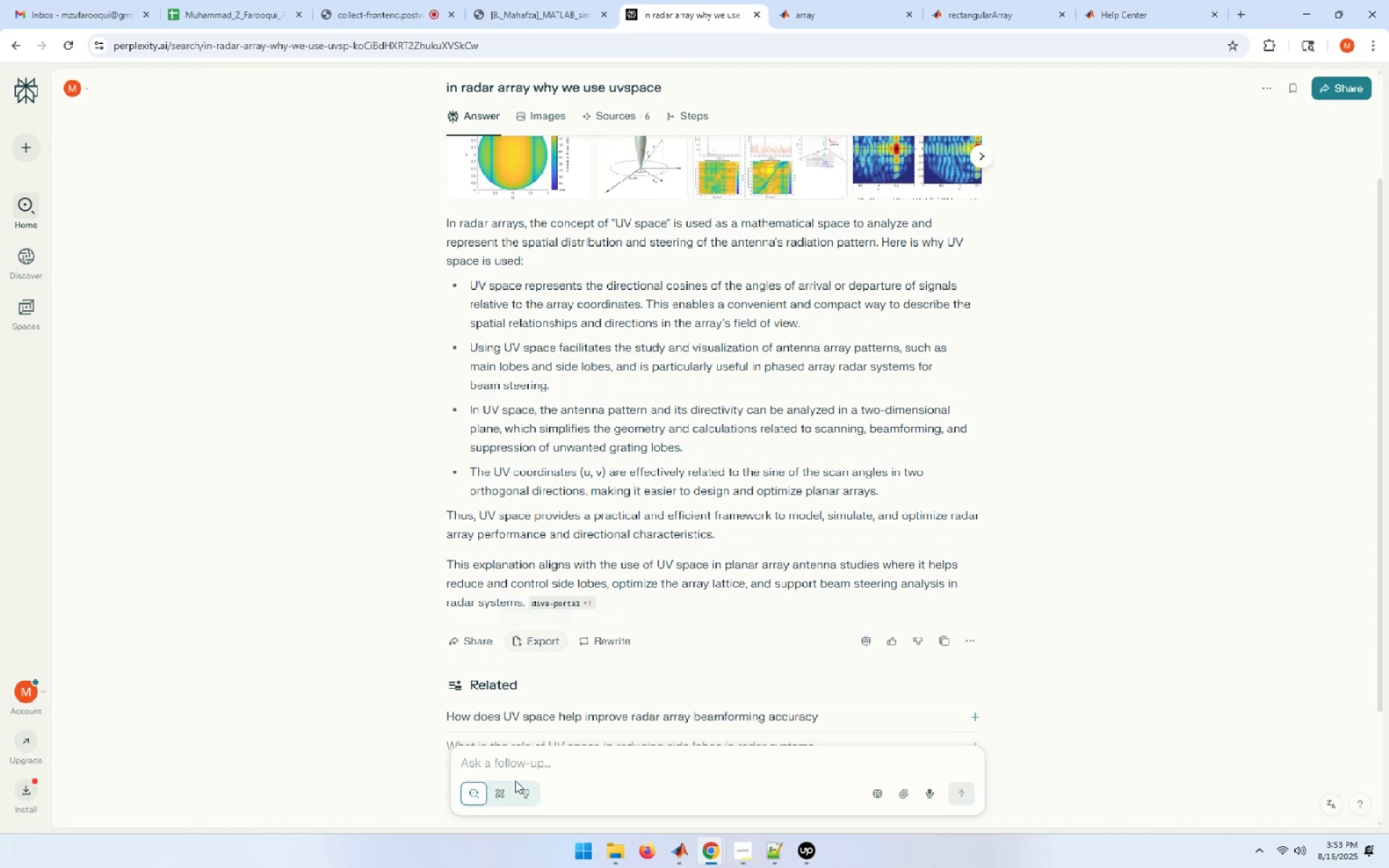 
left_click([520, 762])
 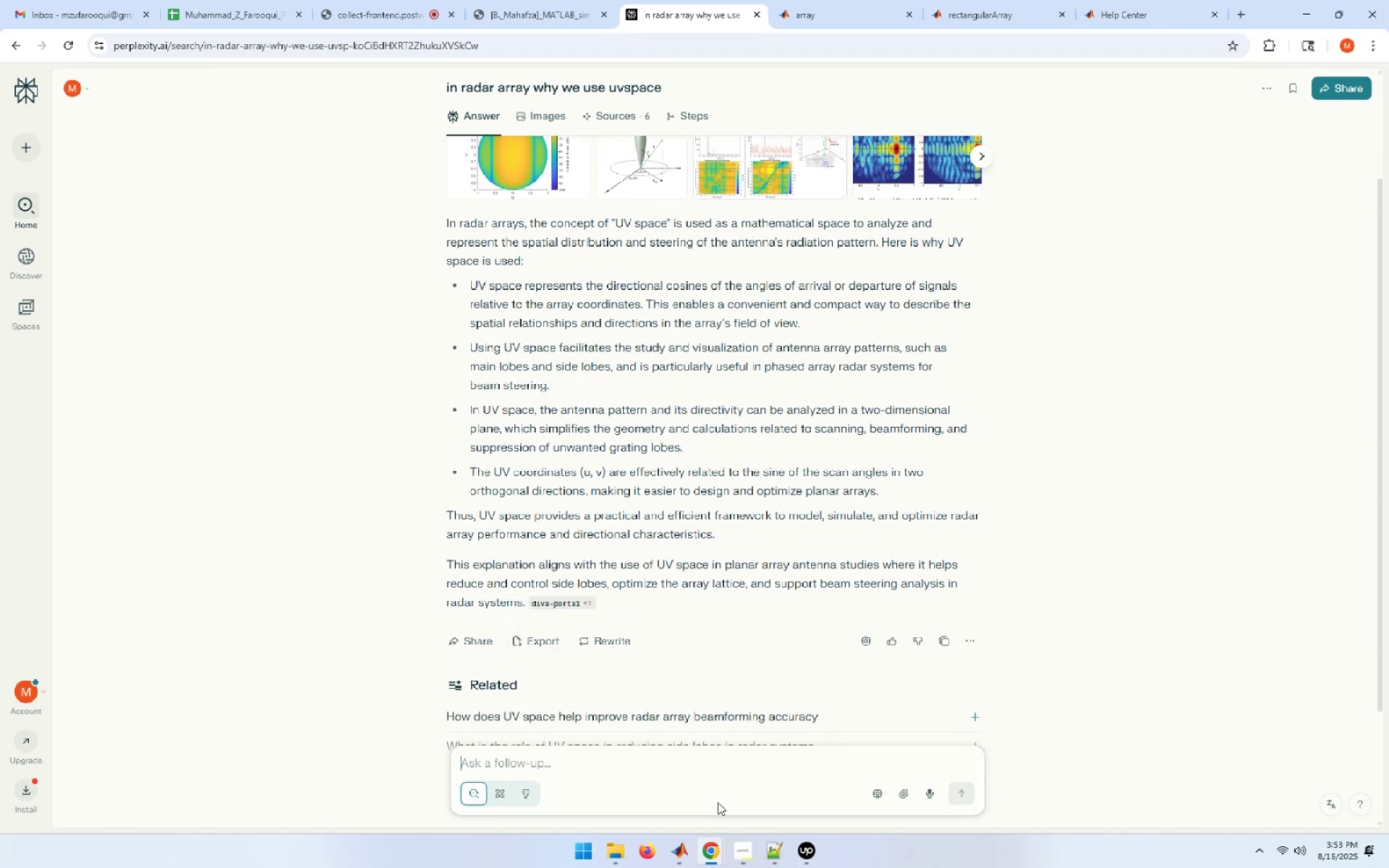 
type(how uvspace h)
key(Backspace)
key(Backspace)
key(Backspace)
key(Backspace)
key(Backspace)
key(Backspace)
key(Backspace)
type( space help to see the scanning angle?)
 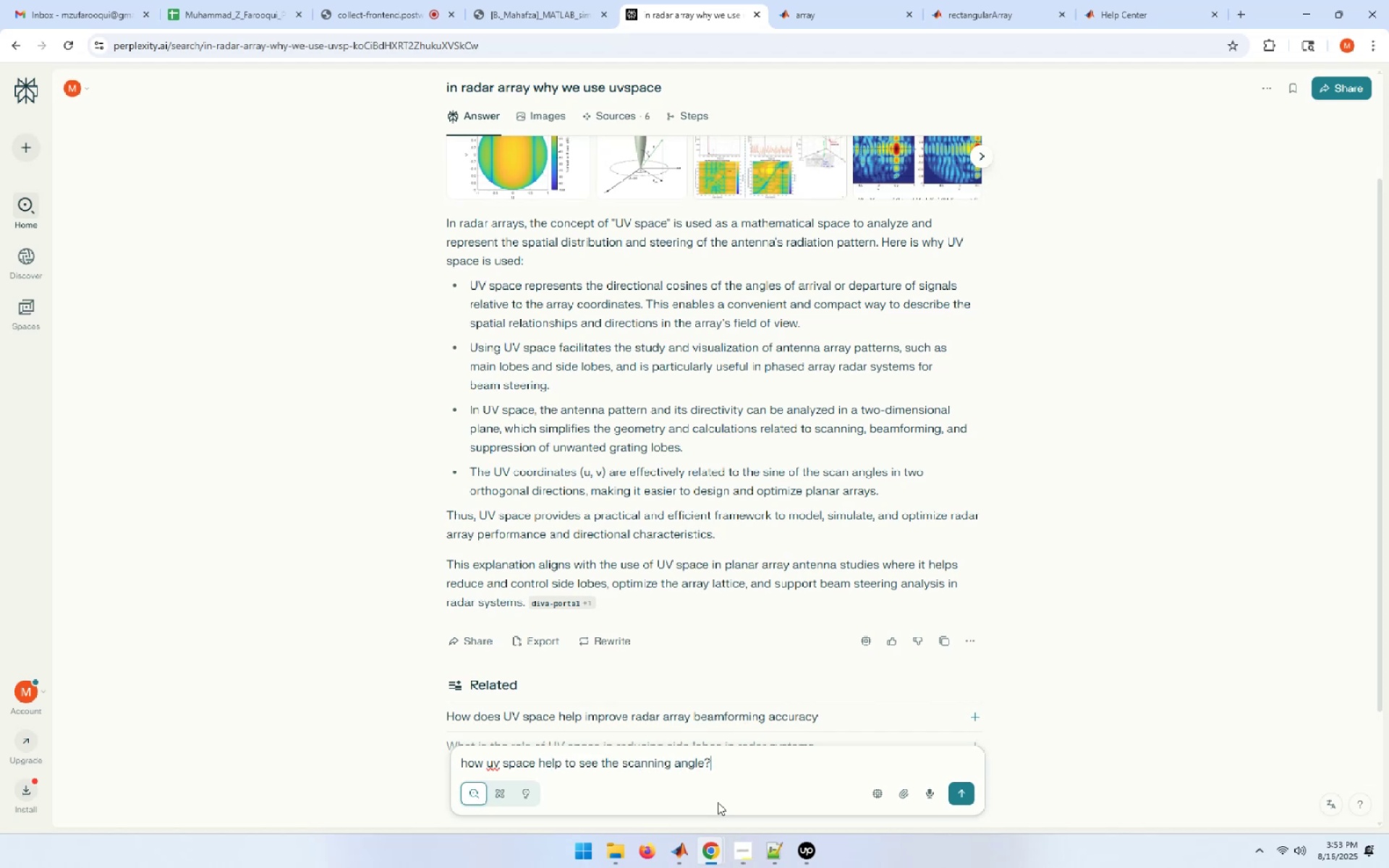 
key(Enter)
 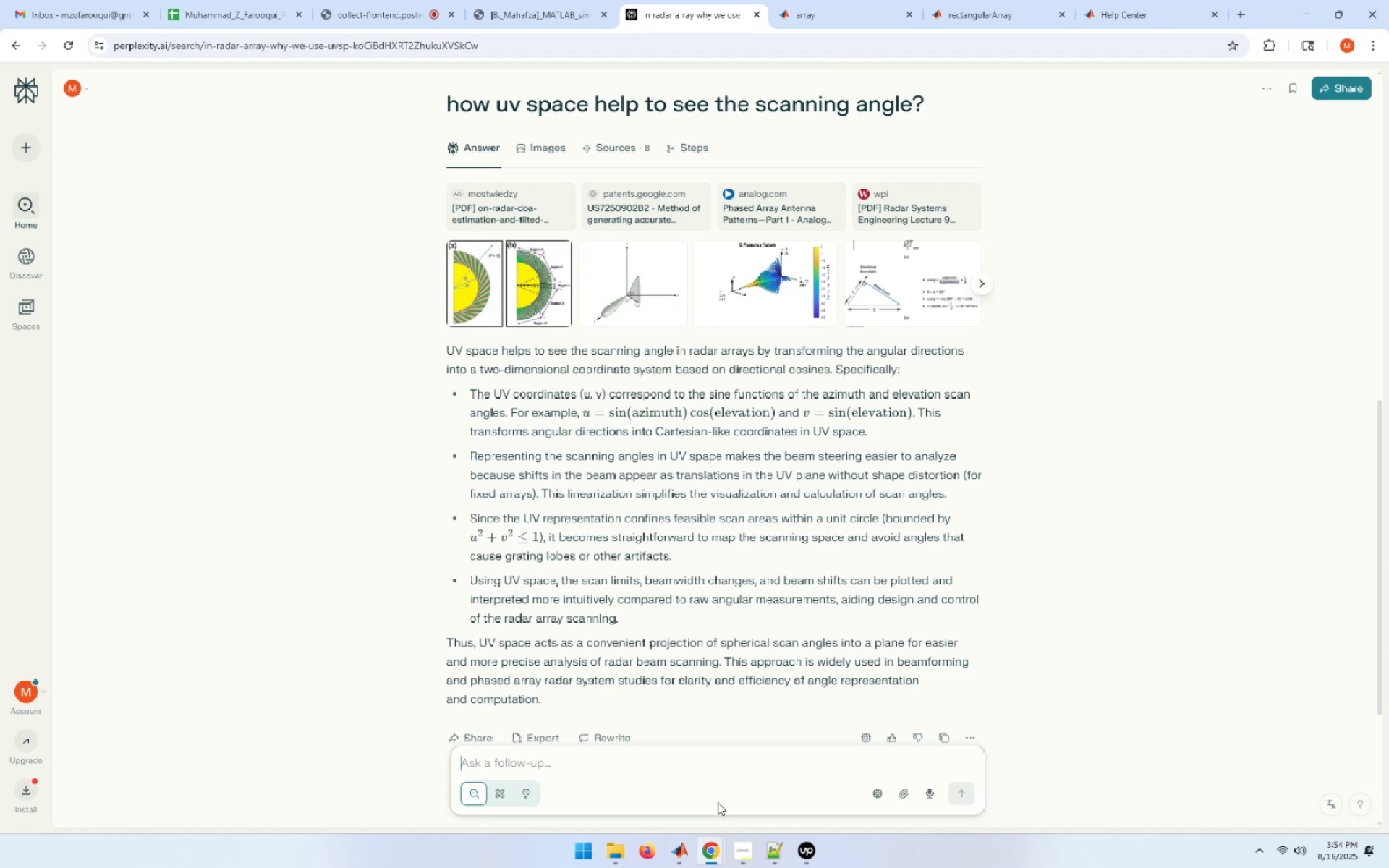 
wait(52.27)
 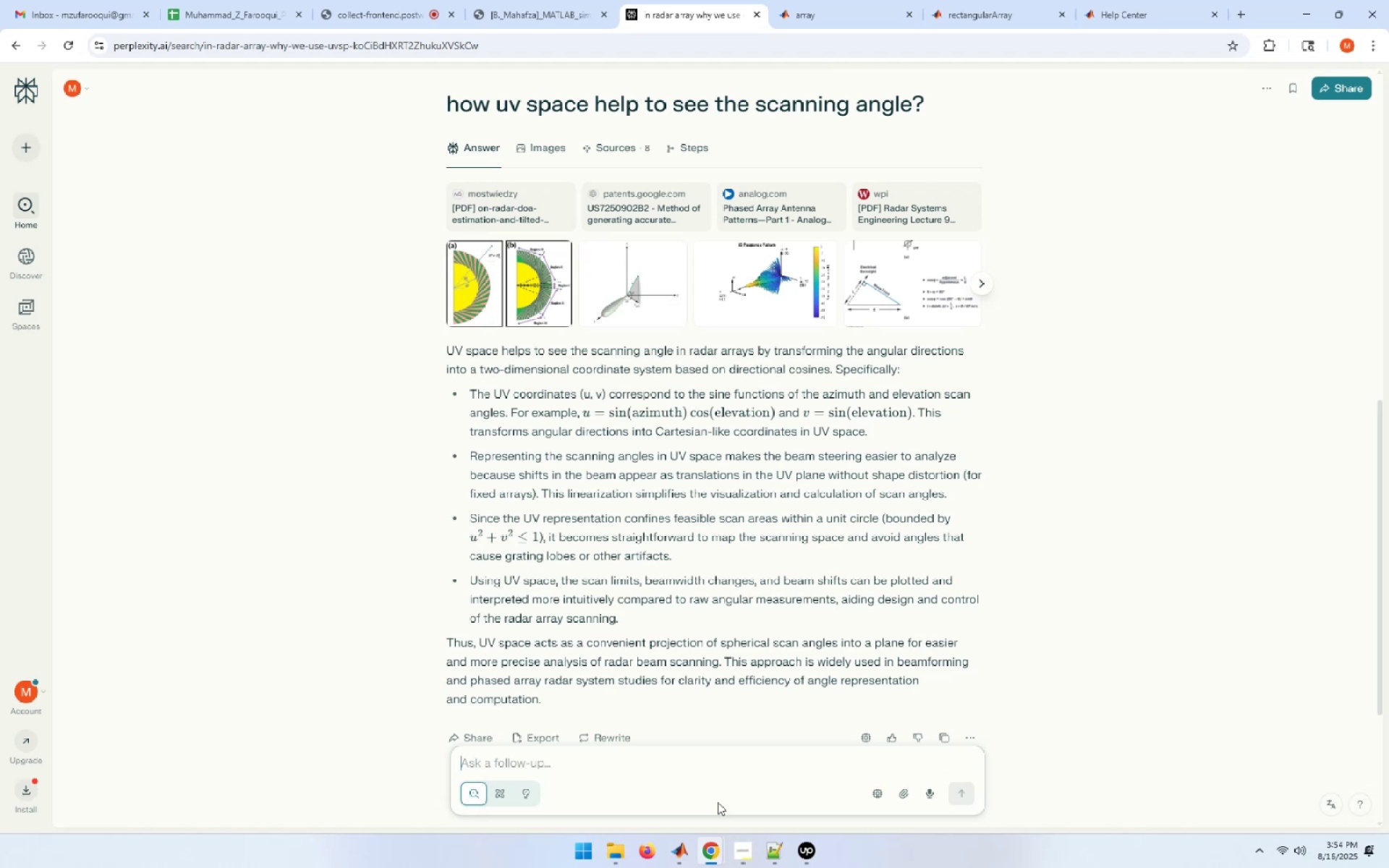 
type(matlab fuc)
key(Backspace)
type(nction for uvspace)
 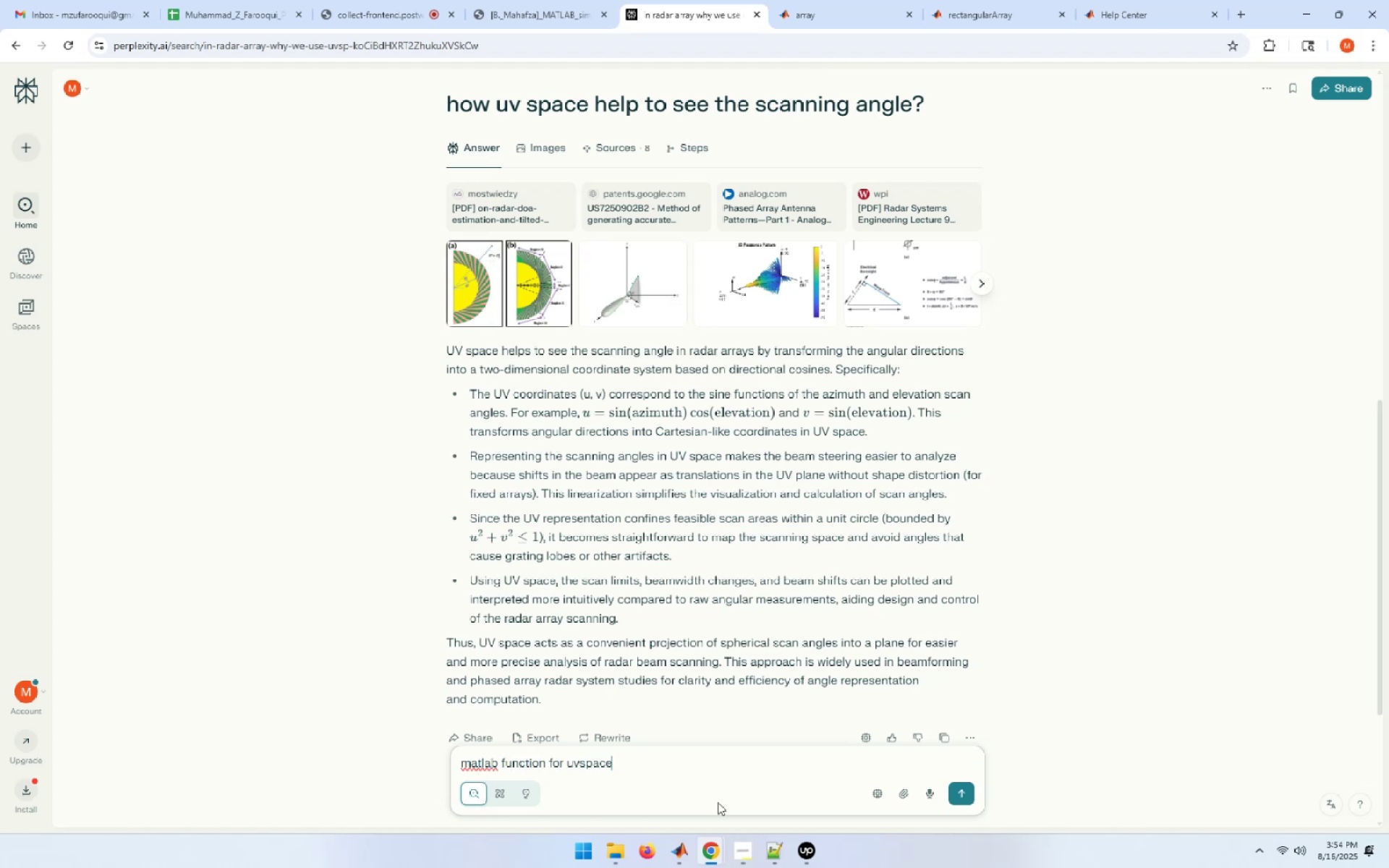 
key(Enter)
 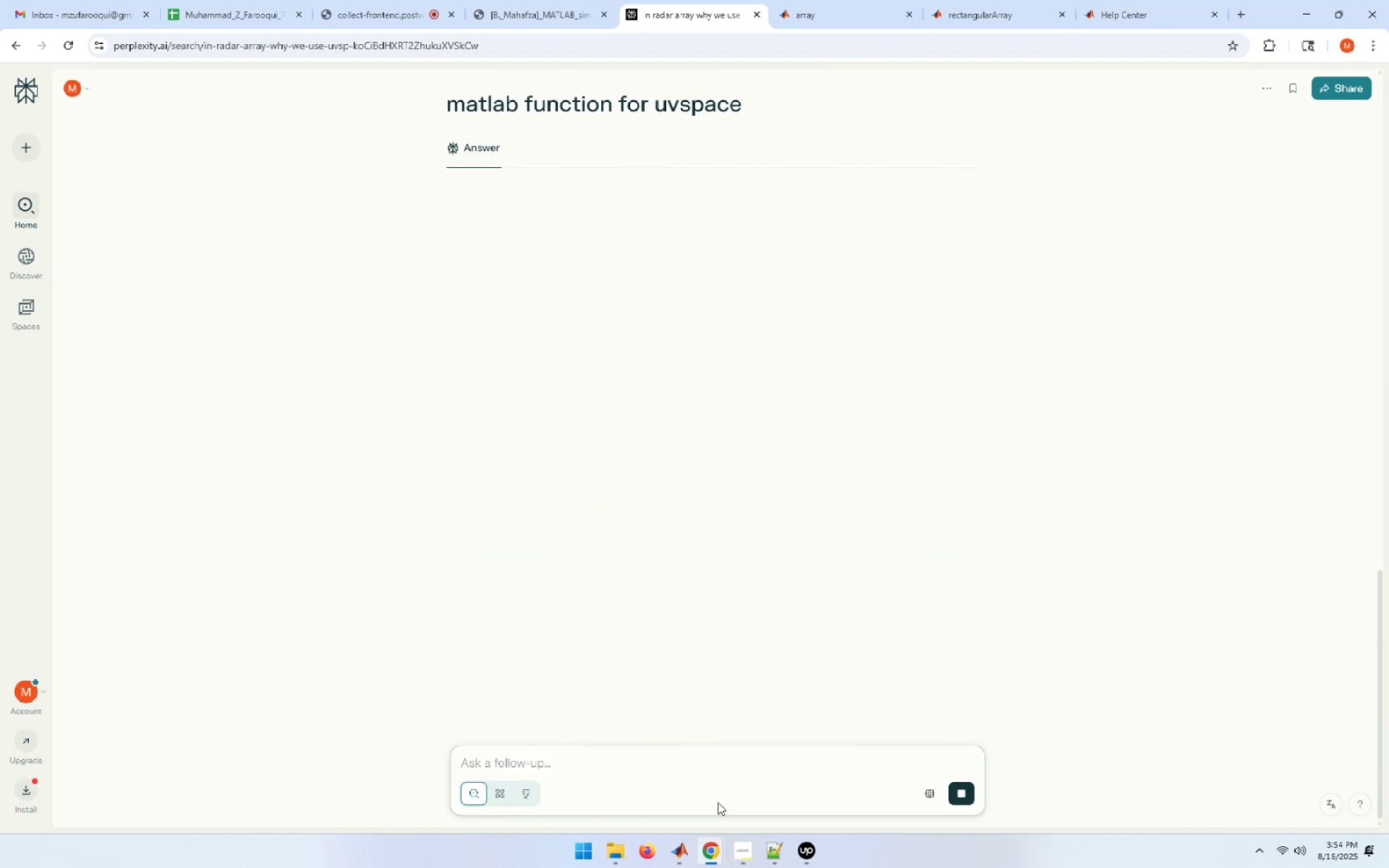 
mouse_move([803, 316])
 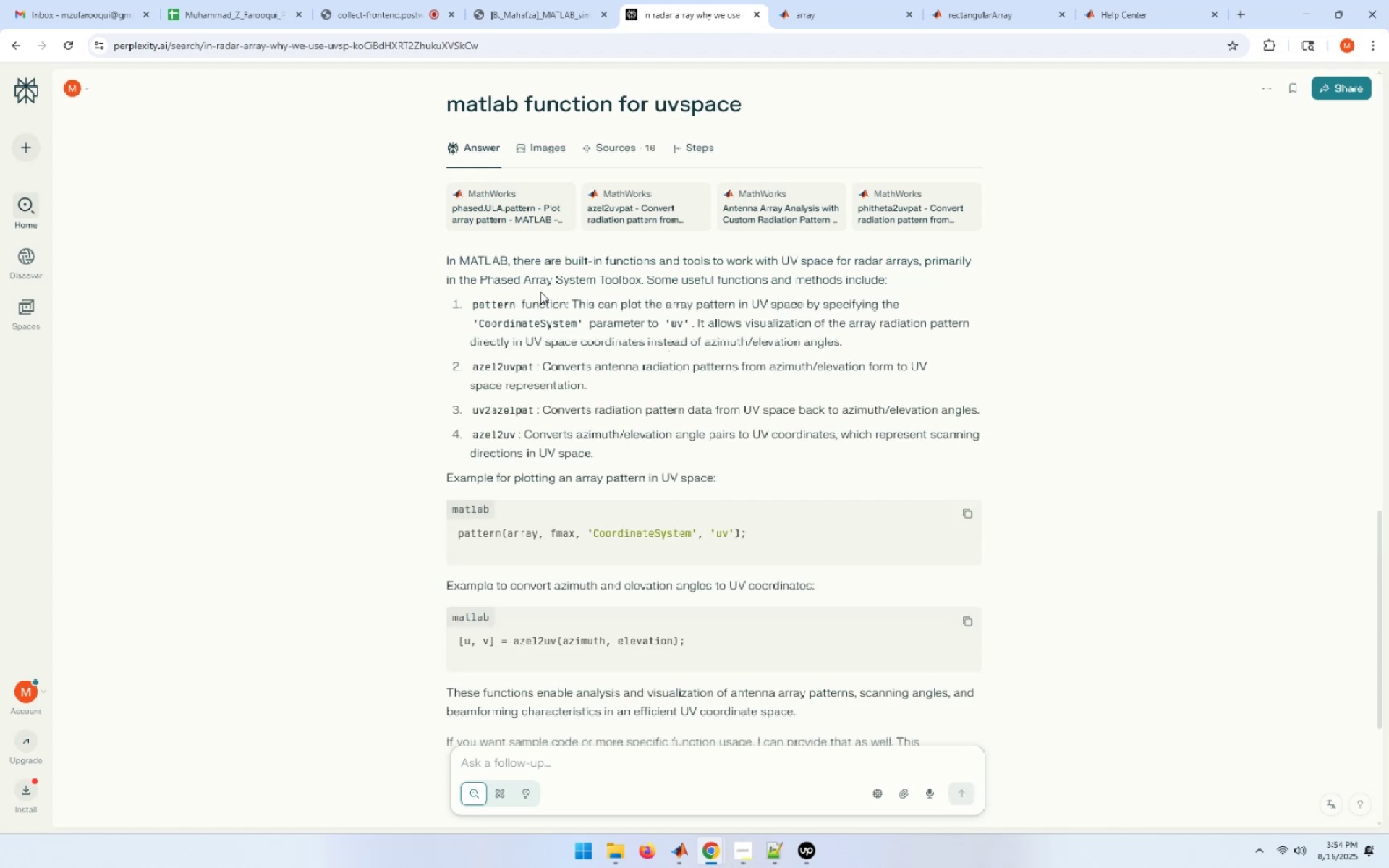 
left_click_drag(start_coordinate=[514, 308], to_coordinate=[475, 308])
 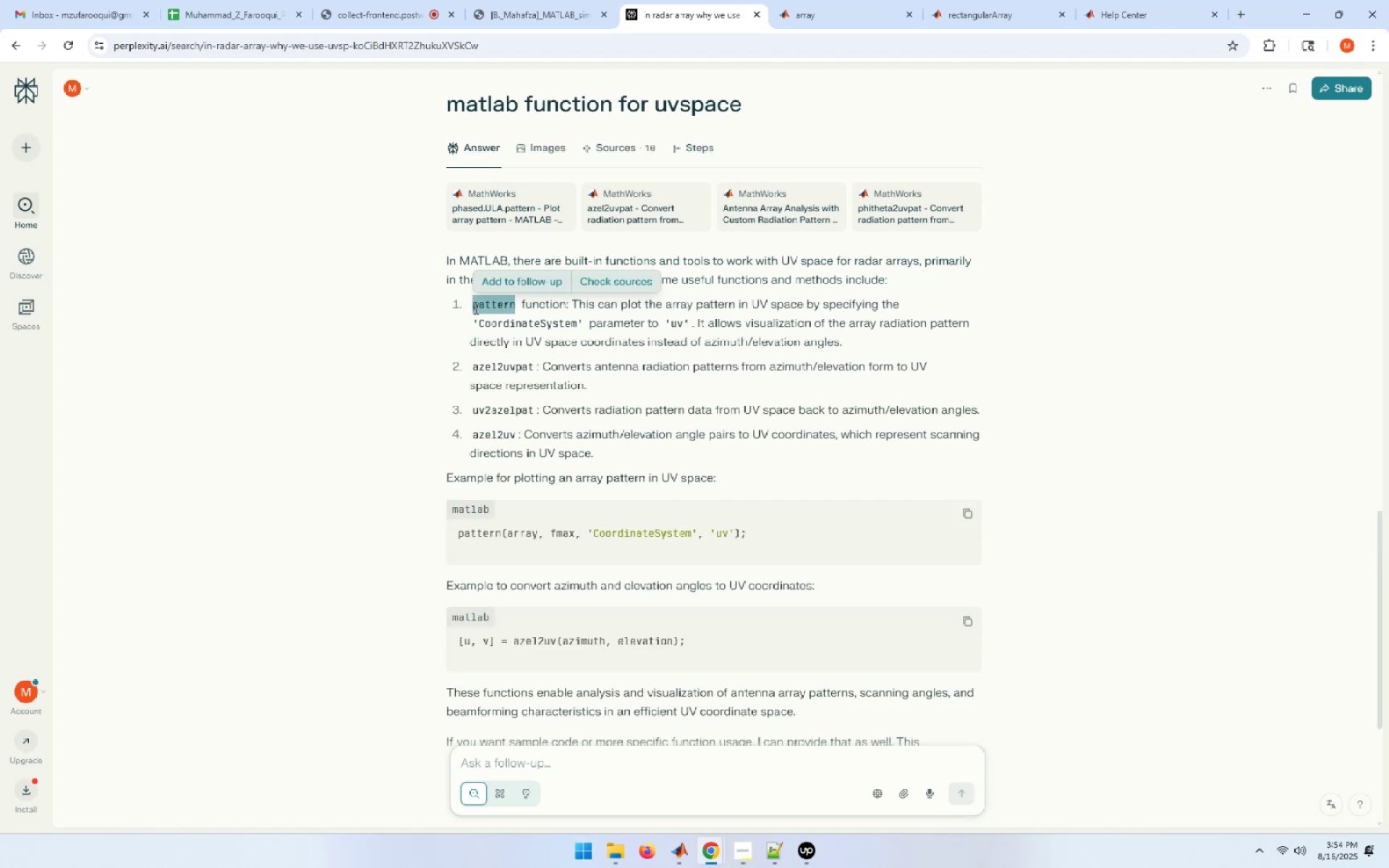 
key(Control+C)
 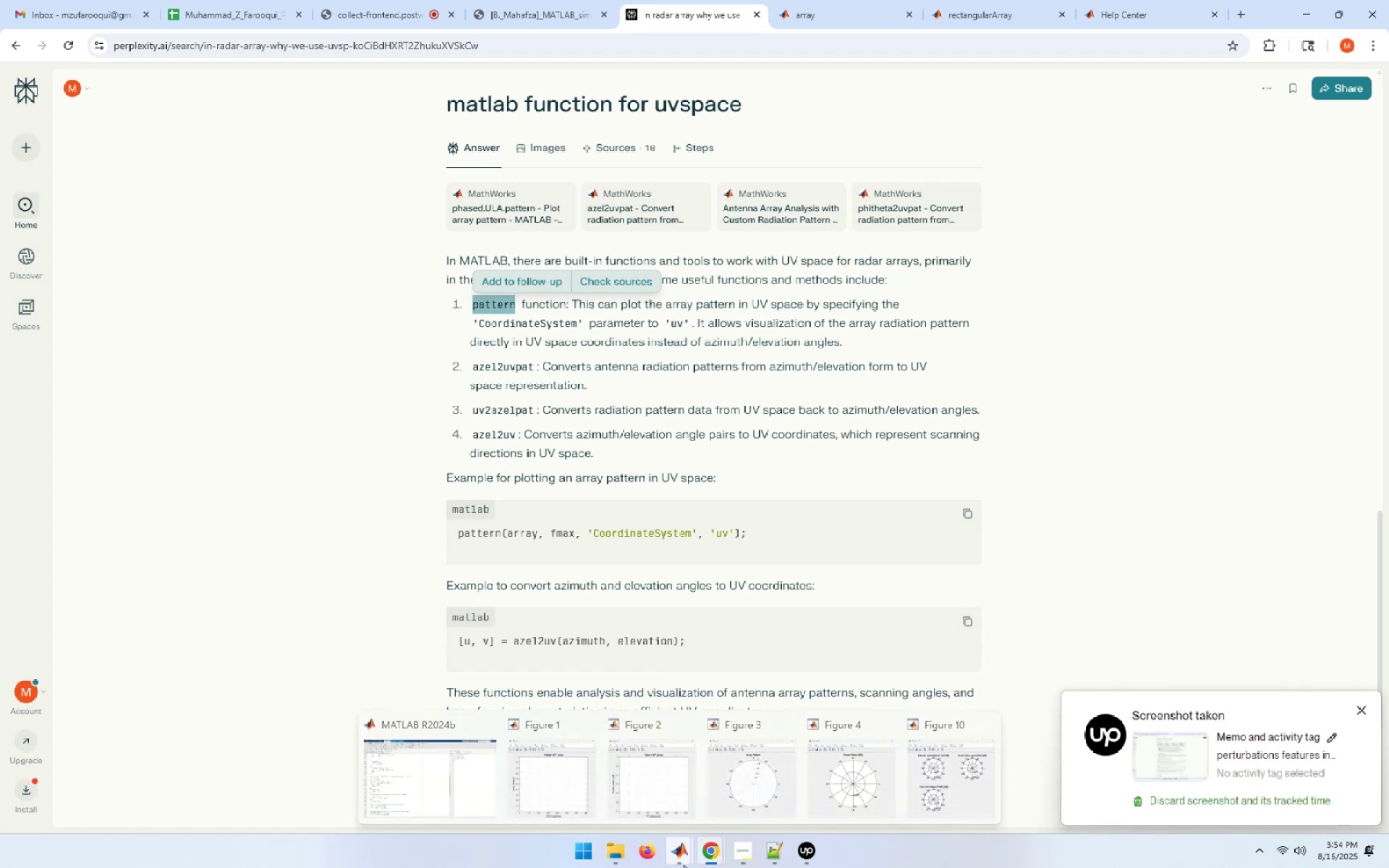 
left_click([415, 773])
 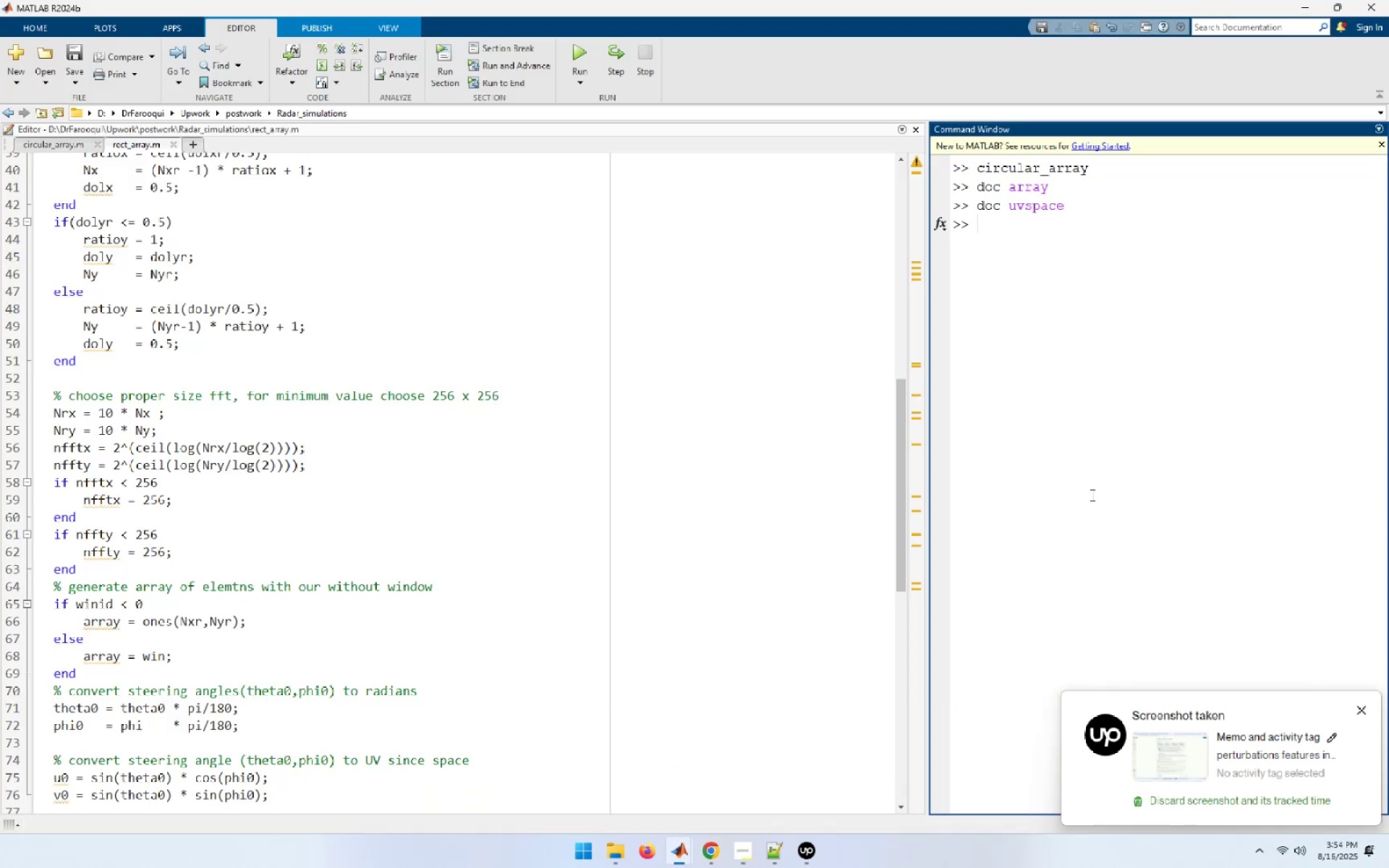 
left_click([1091, 495])
 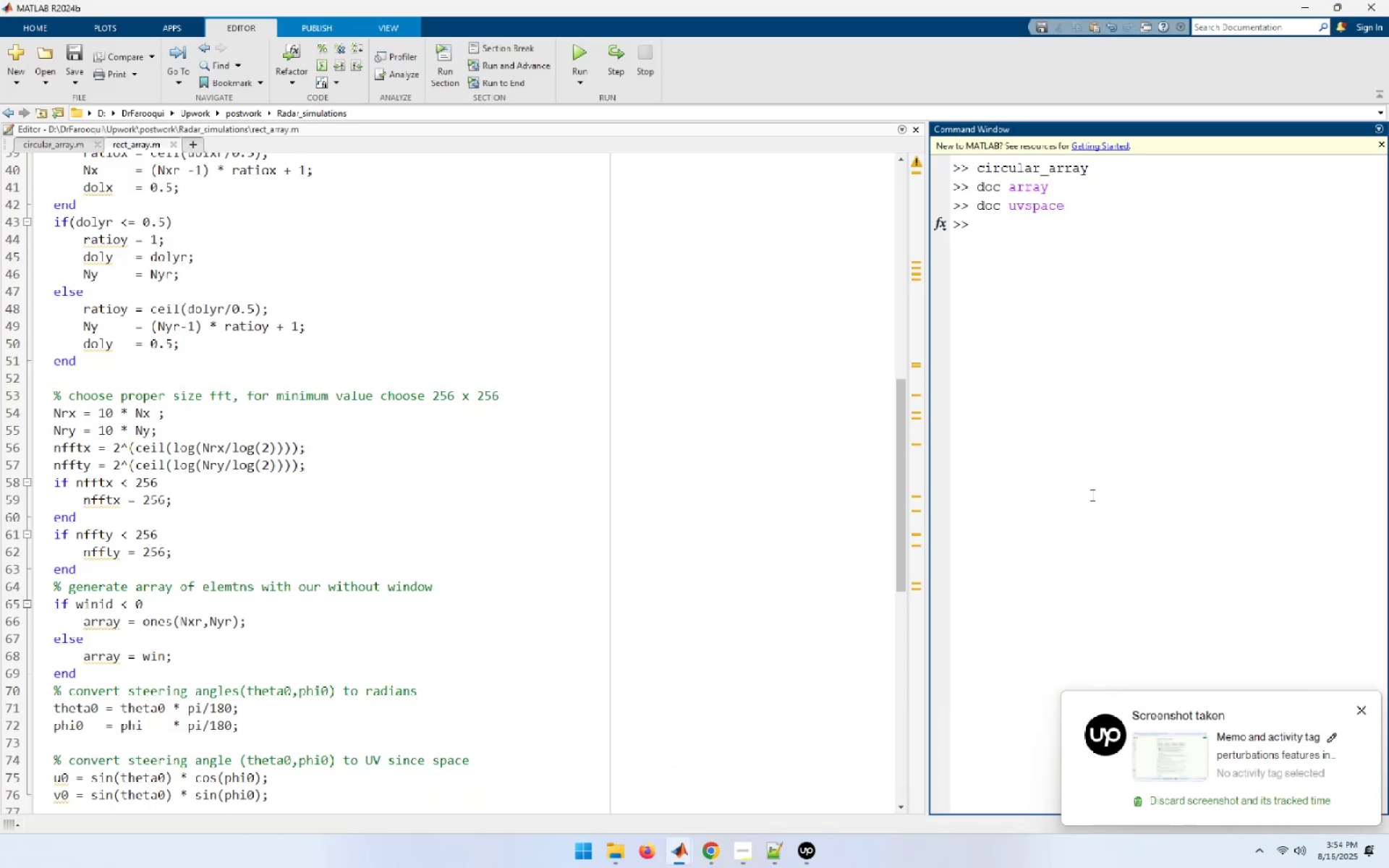 
type(doc )
 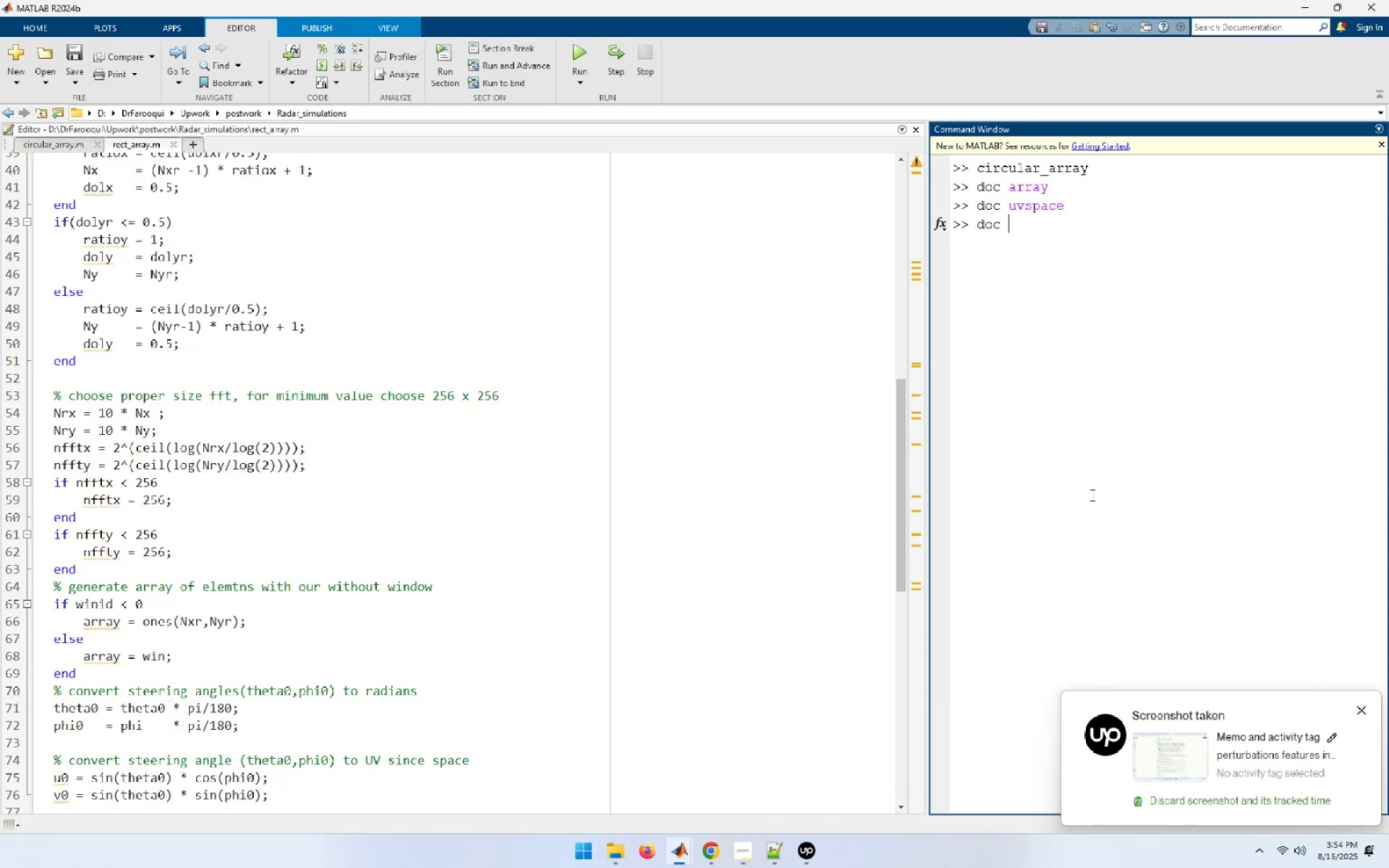 
key(Control+V)
 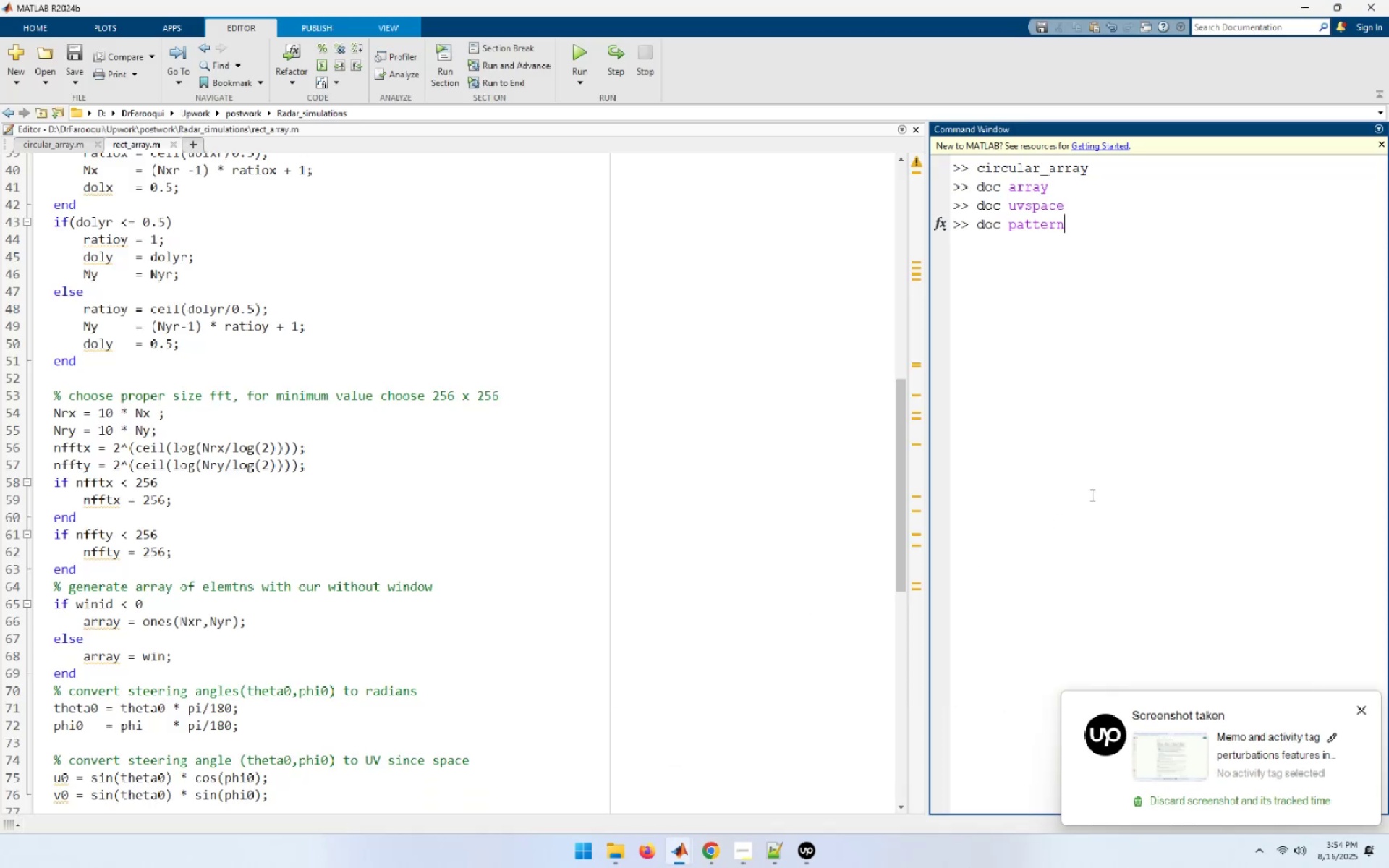 
key(Enter)
 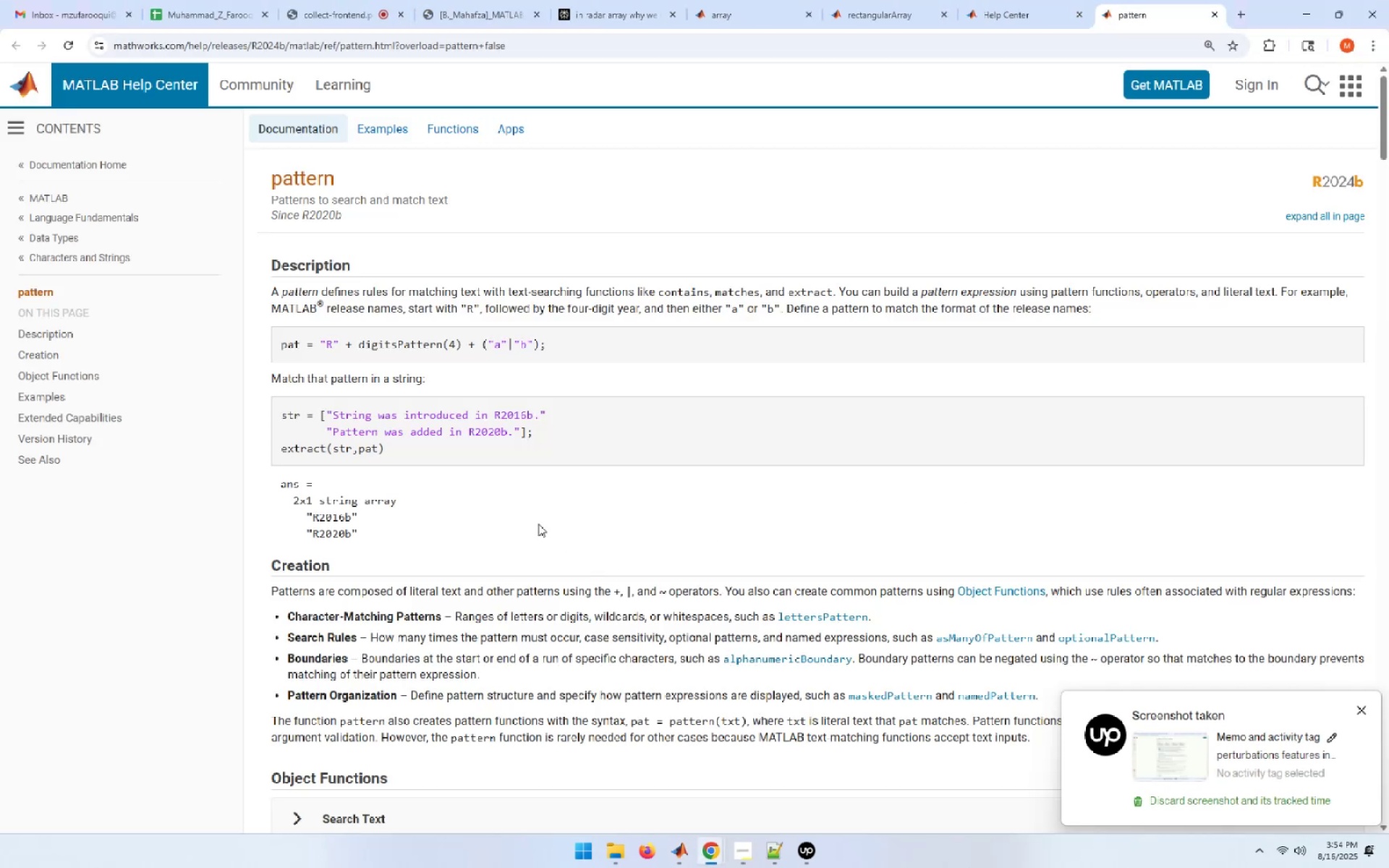 
wait(6.62)
 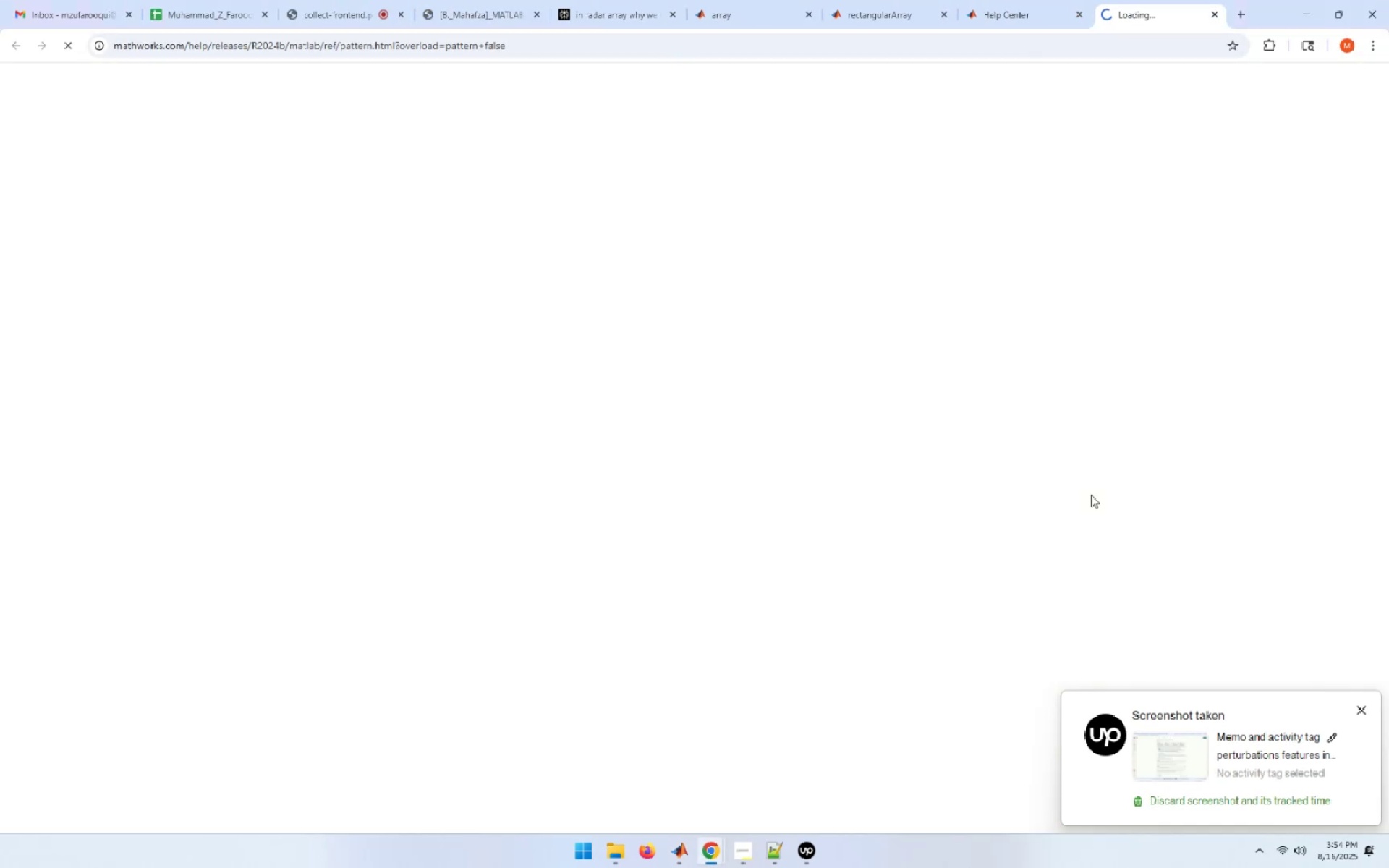 
scroll: coordinate [456, 421], scroll_direction: down, amount: 26.0
 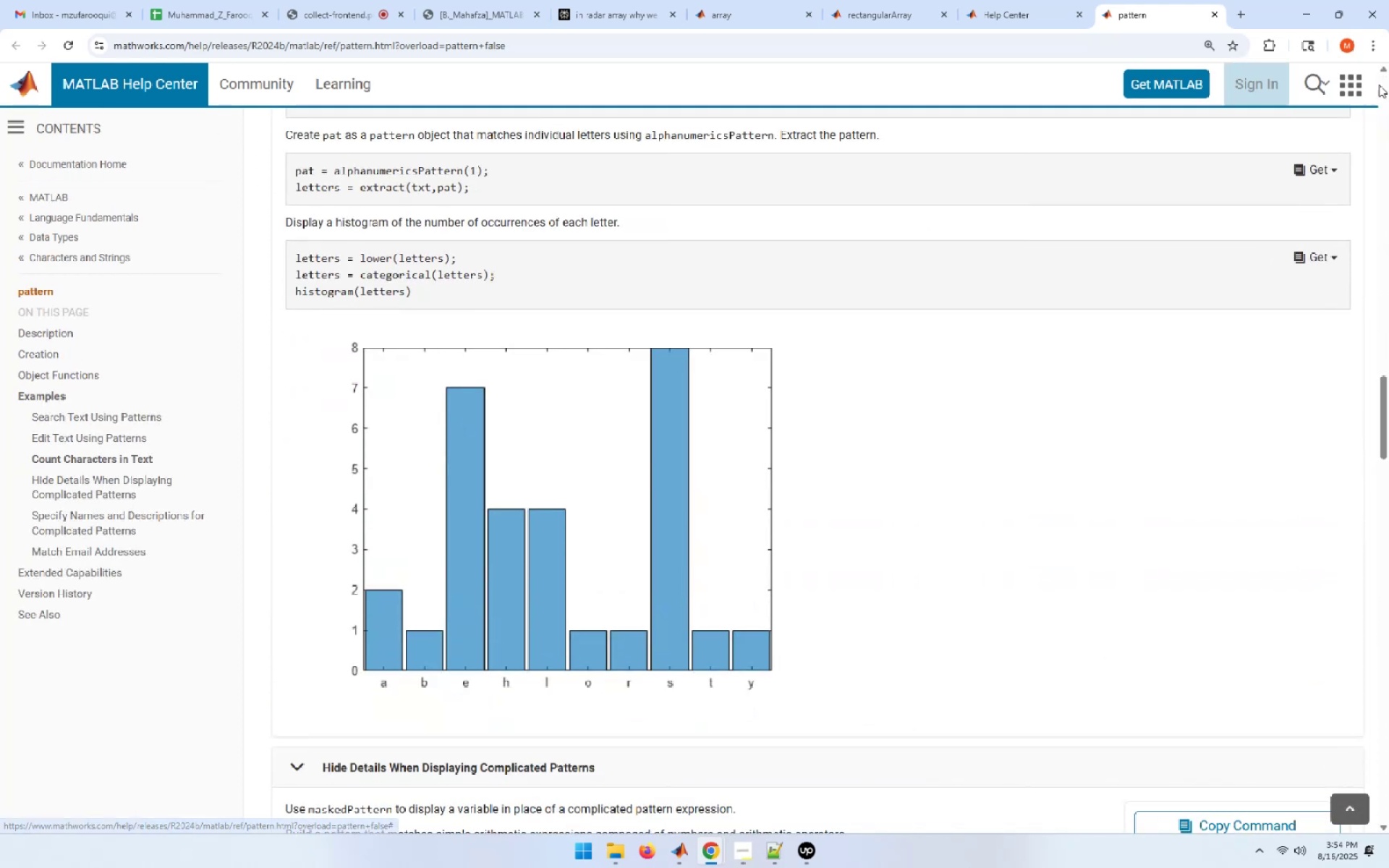 
left_click([1320, 90])
 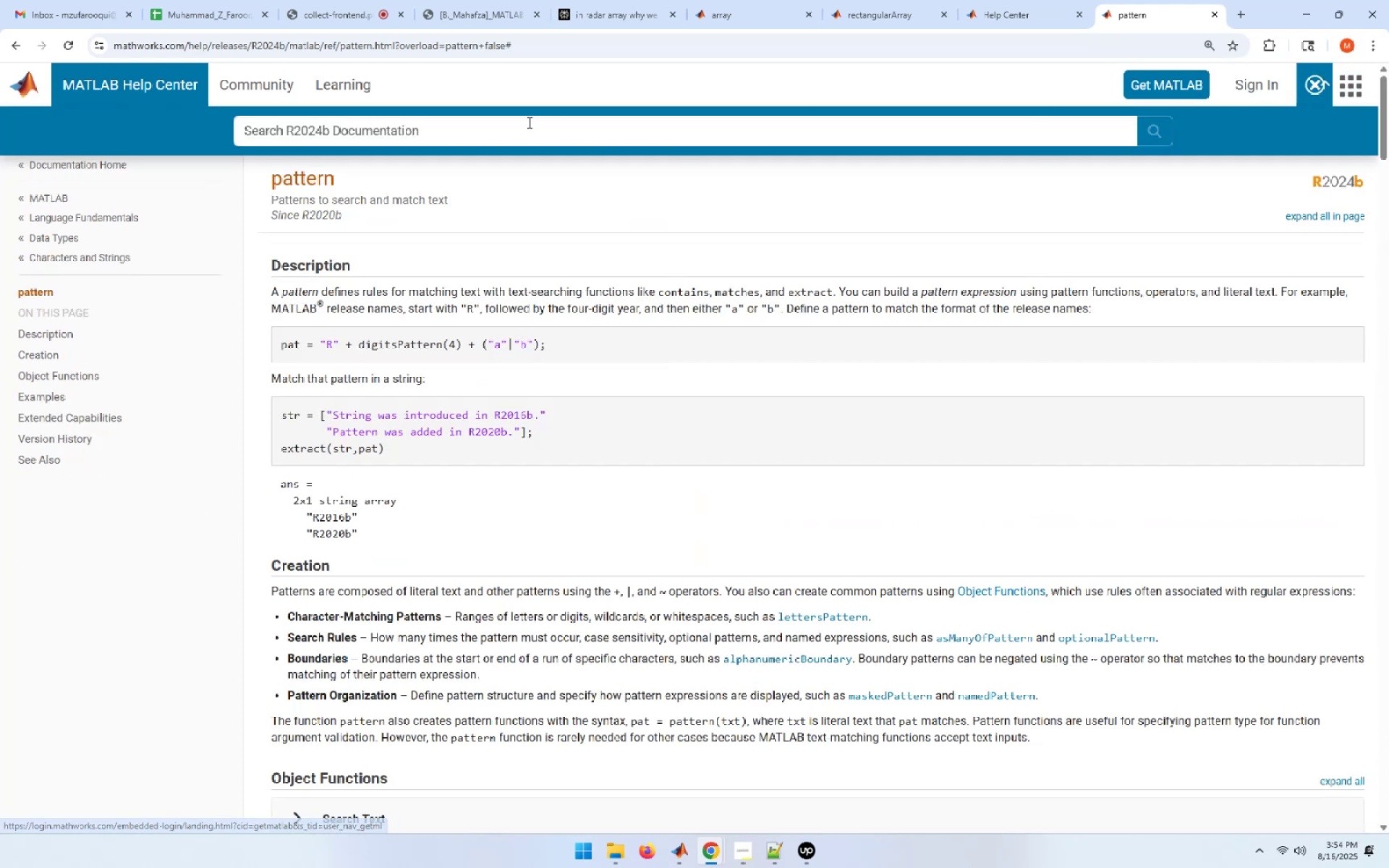 
left_click([528, 122])
 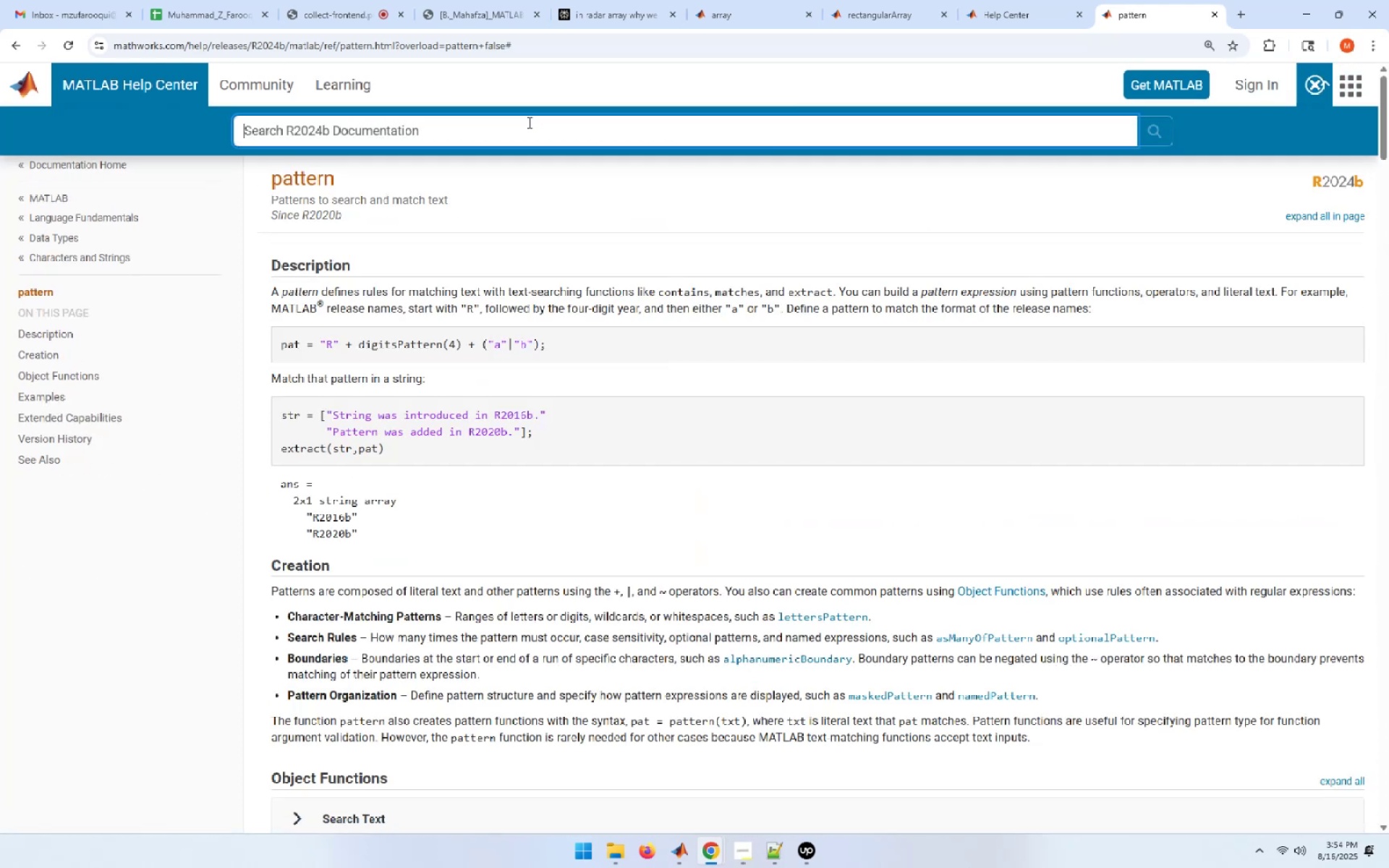 
key(Control+ControlLeft)
 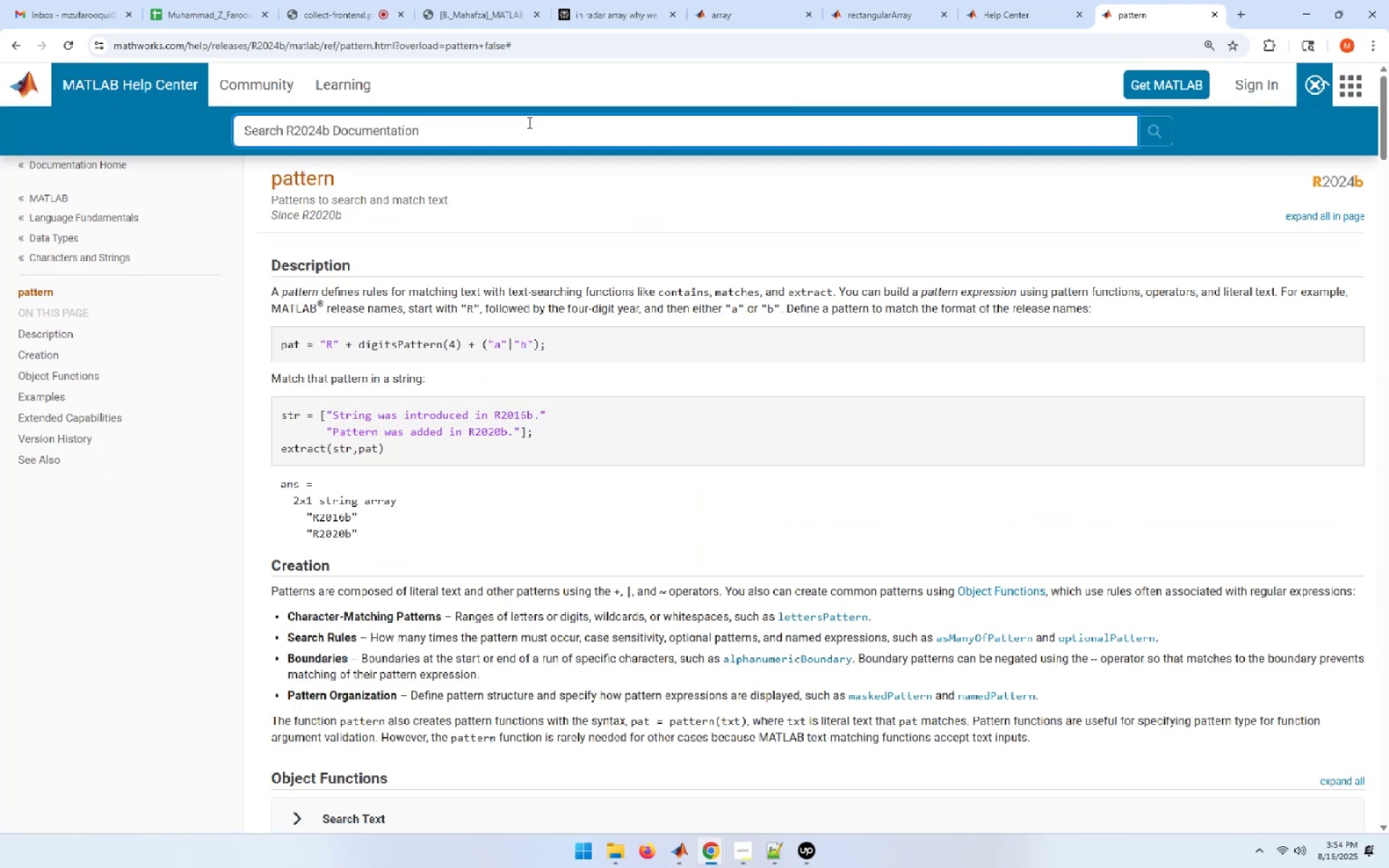 
key(Control+V)
 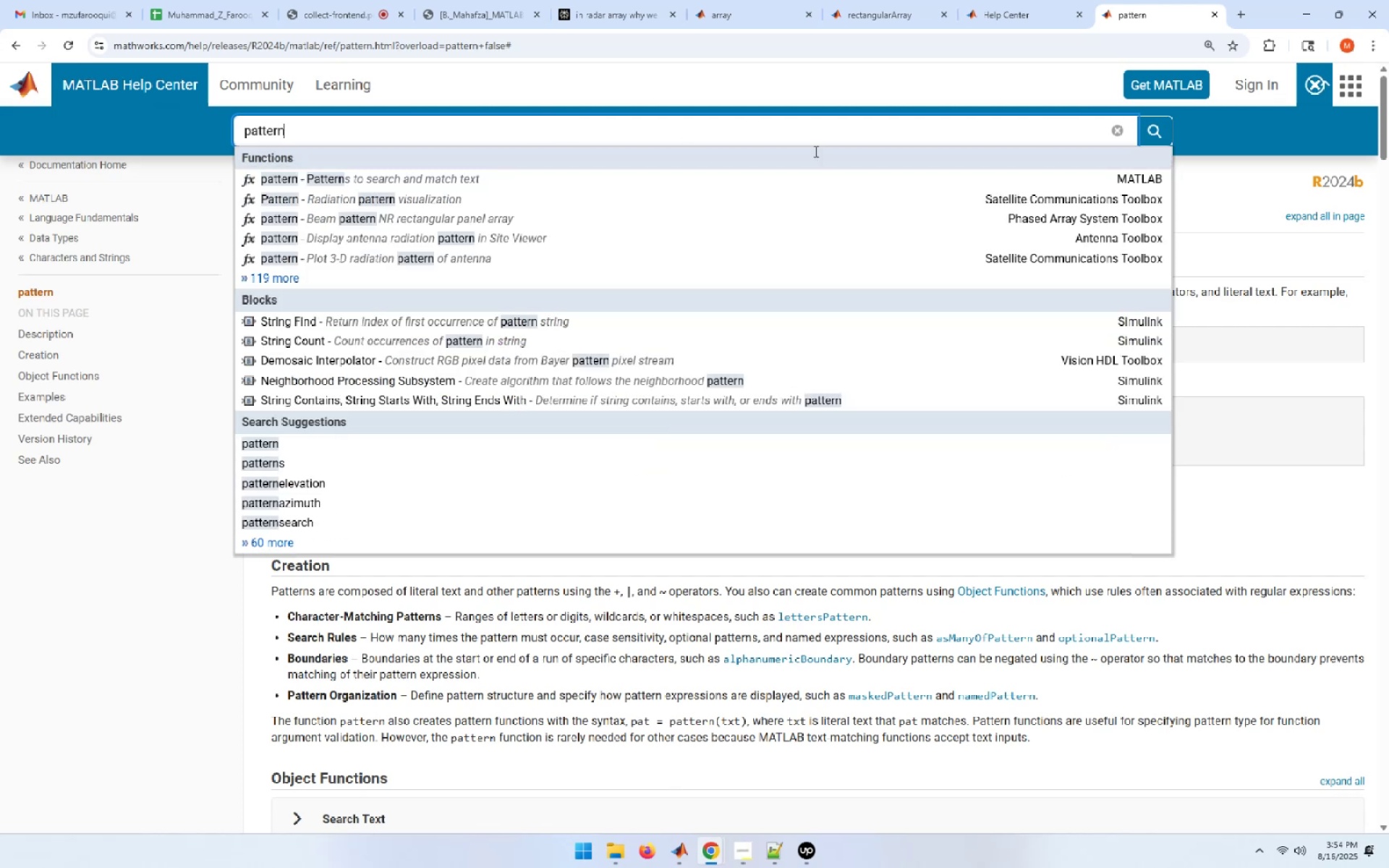 
left_click([1160, 224])
 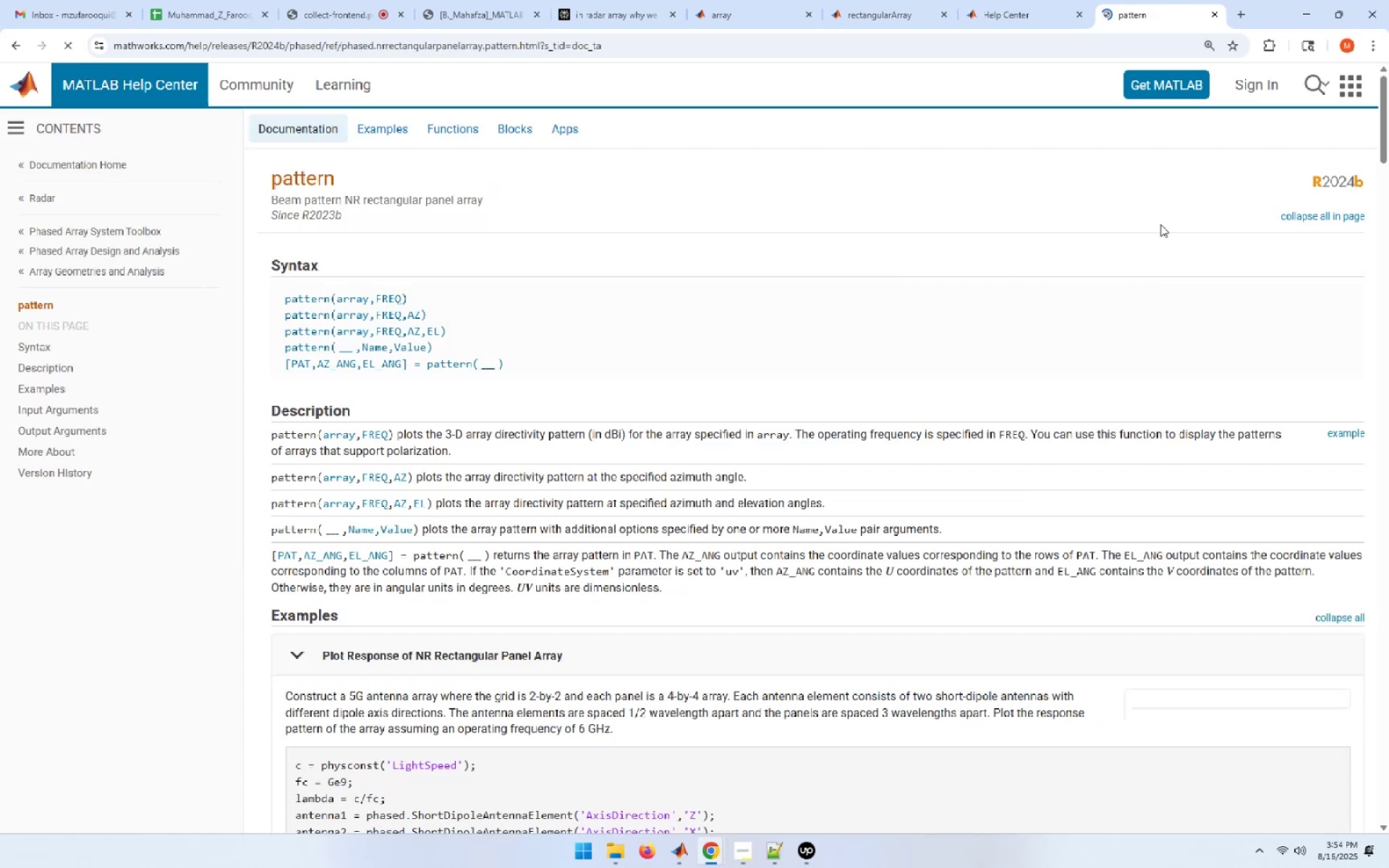 
scroll: coordinate [673, 357], scroll_direction: down, amount: 21.0
 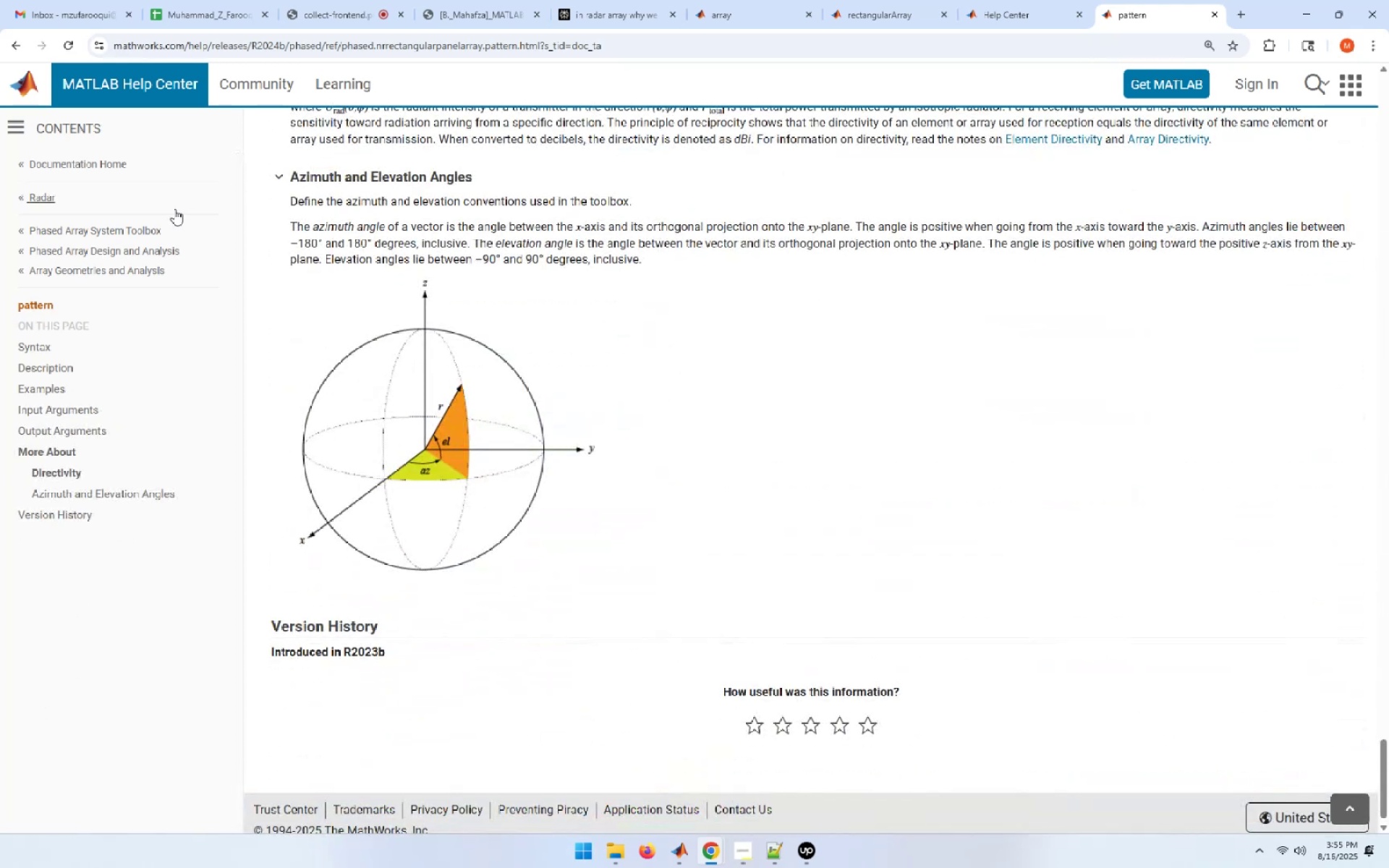 
left_click([138, 237])
 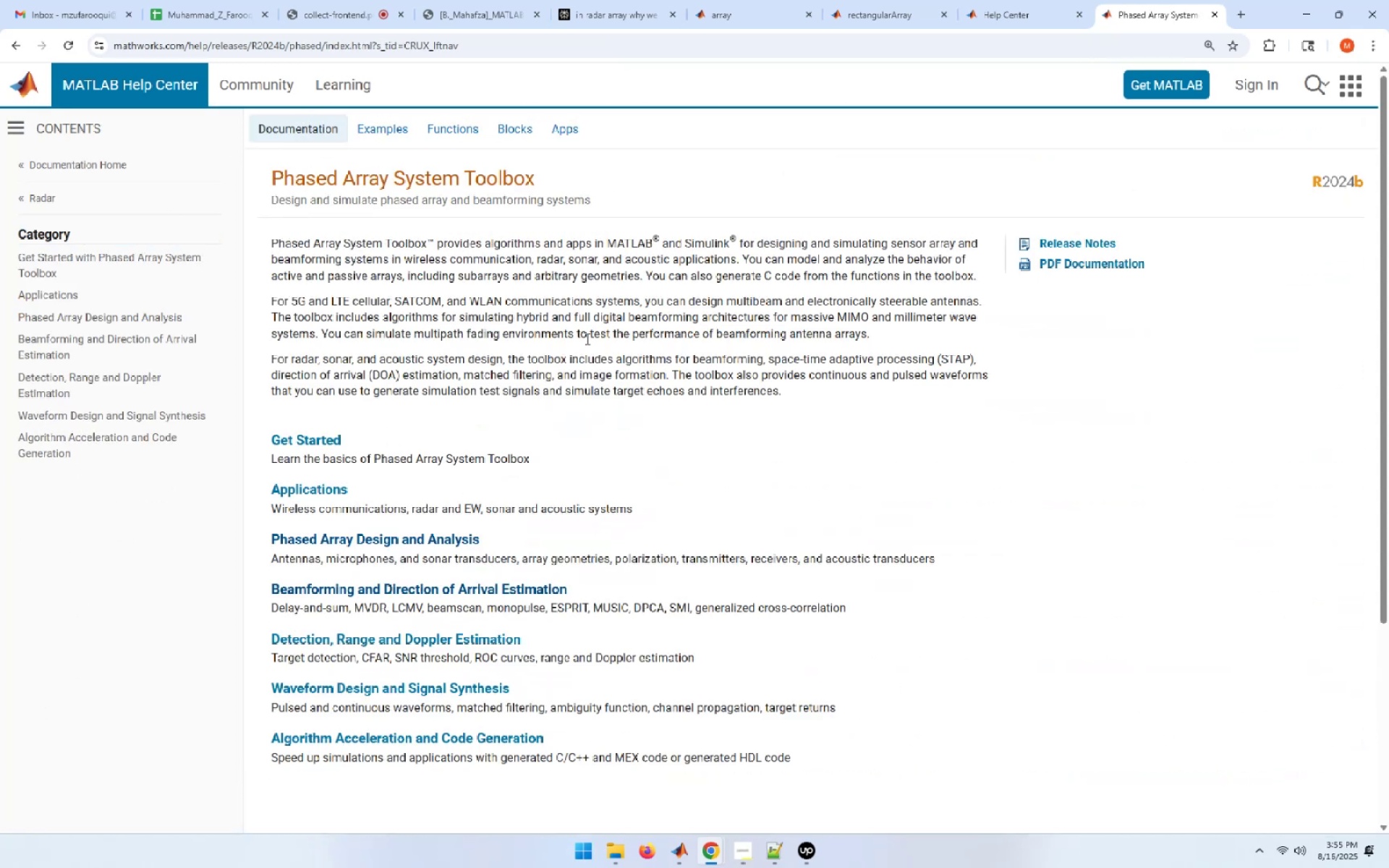 
left_click([445, 541])
 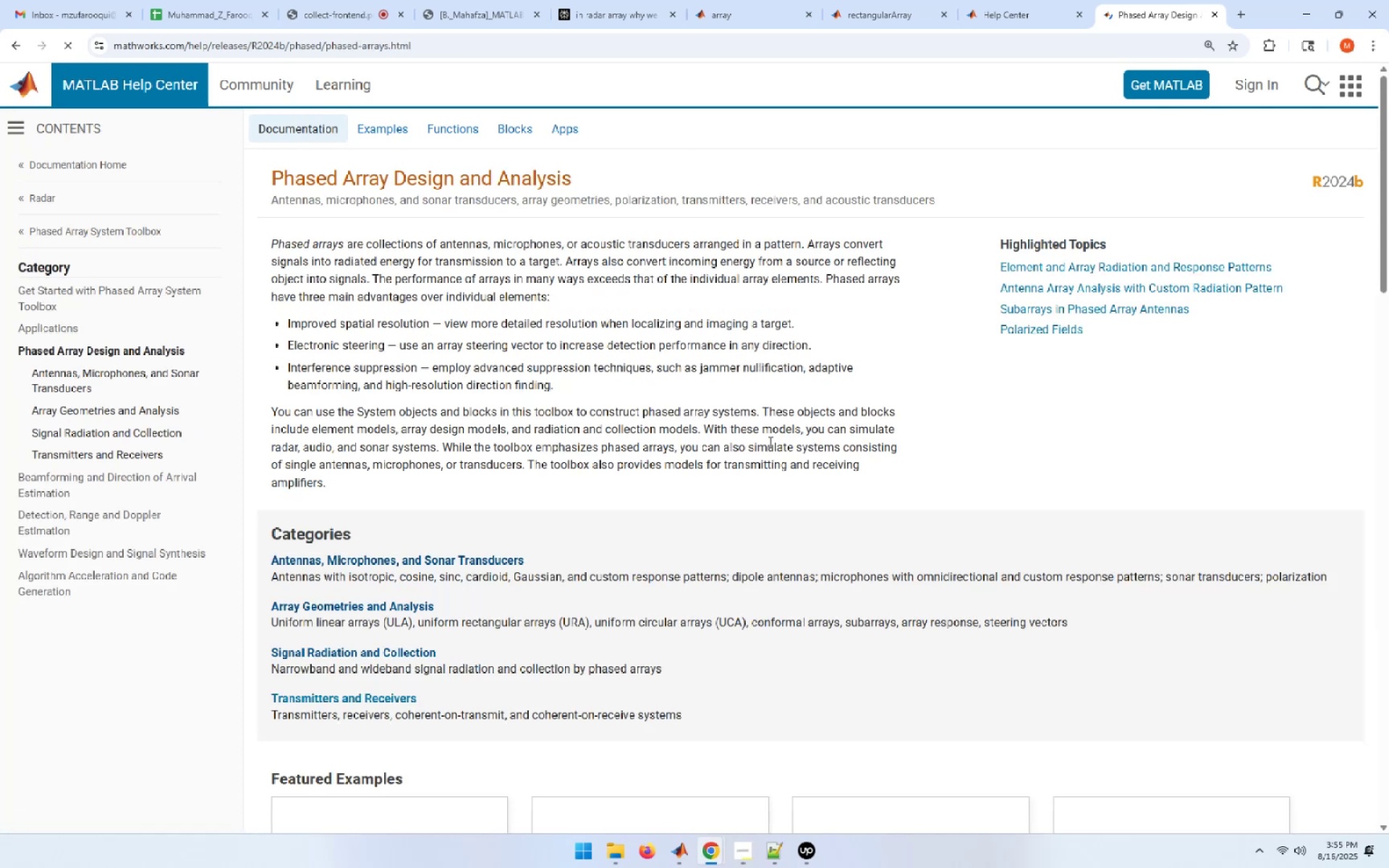 
scroll: coordinate [769, 442], scroll_direction: down, amount: 6.0
 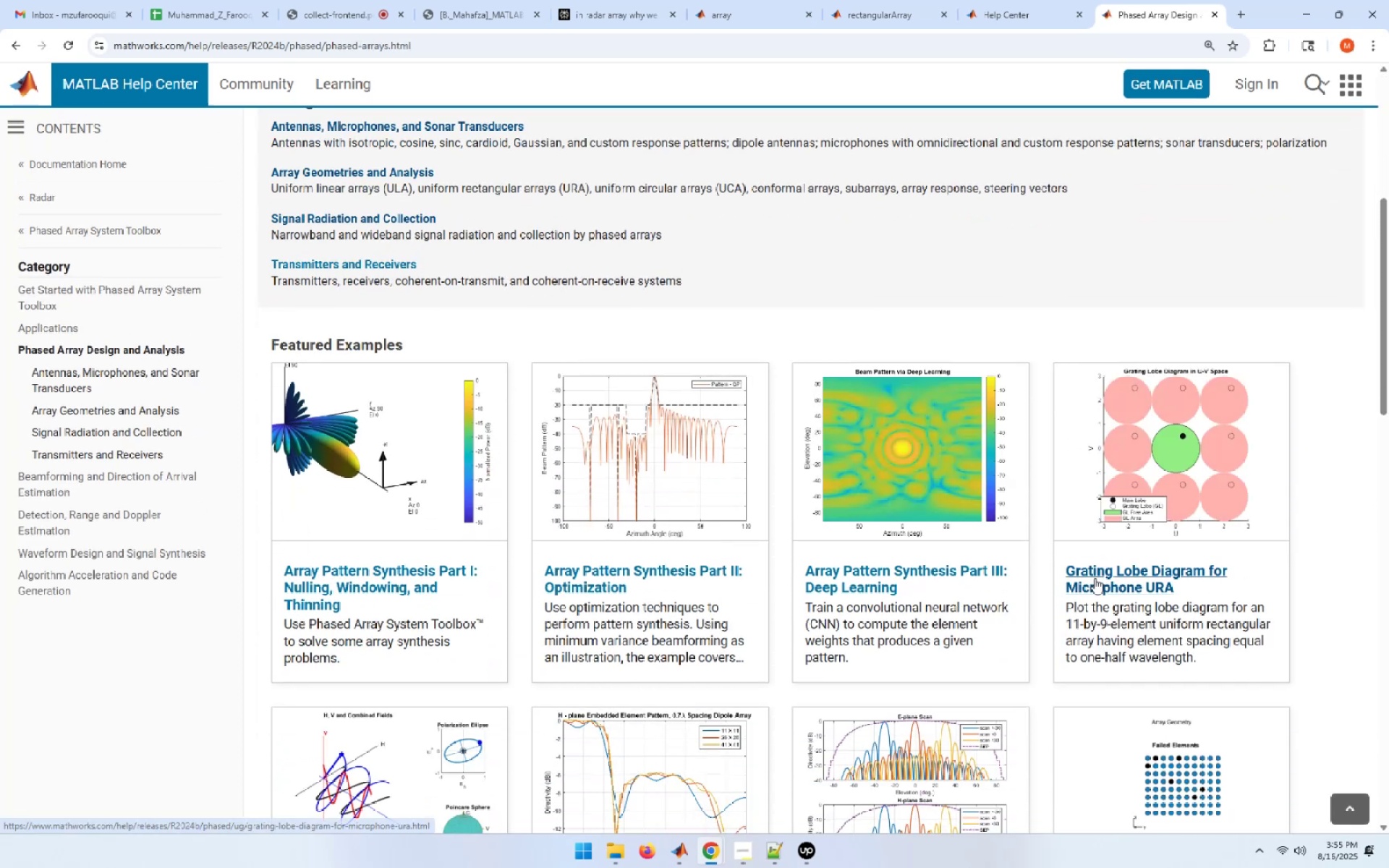 
left_click([1148, 576])
 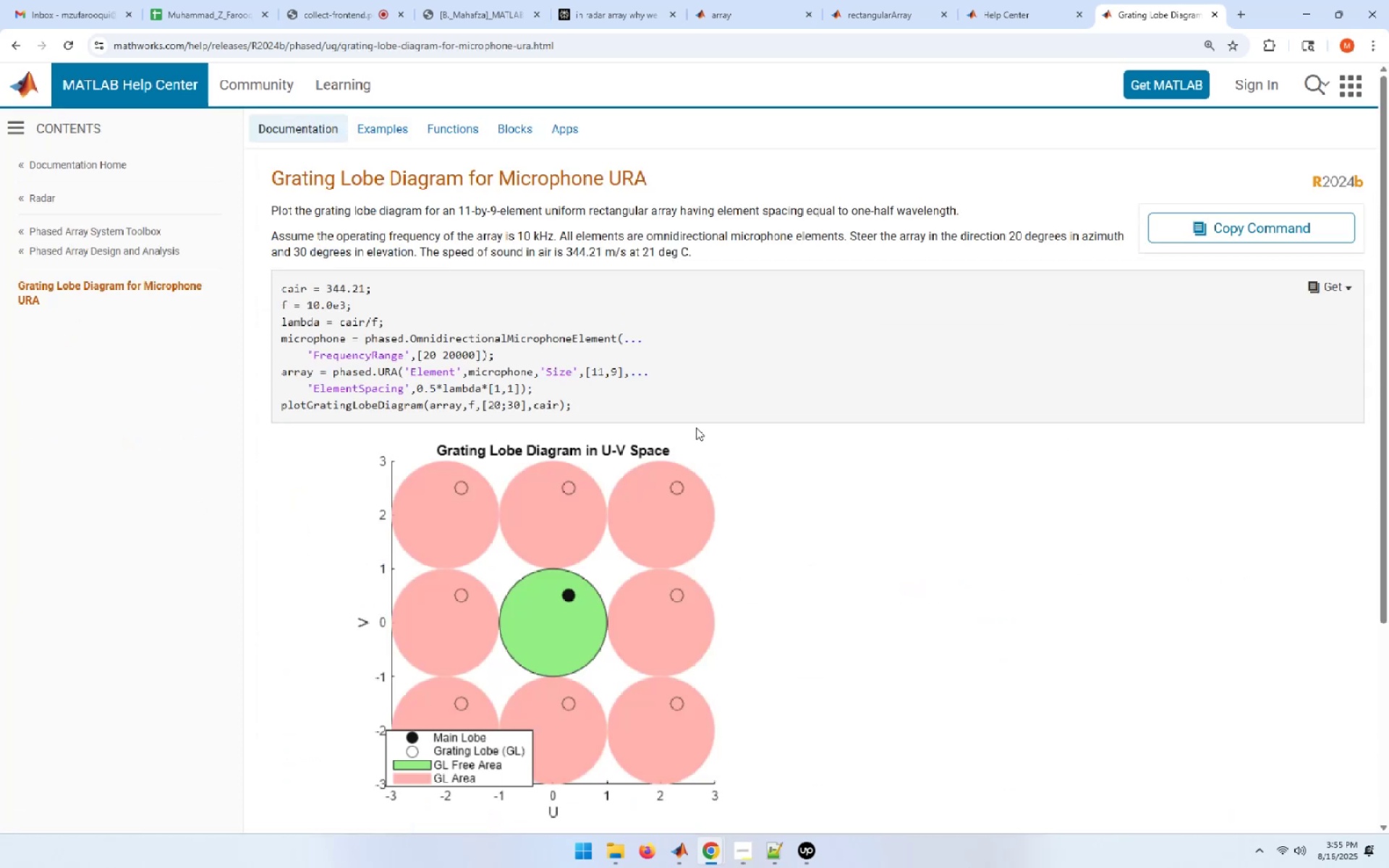 
scroll: coordinate [696, 427], scroll_direction: down, amount: 2.0
 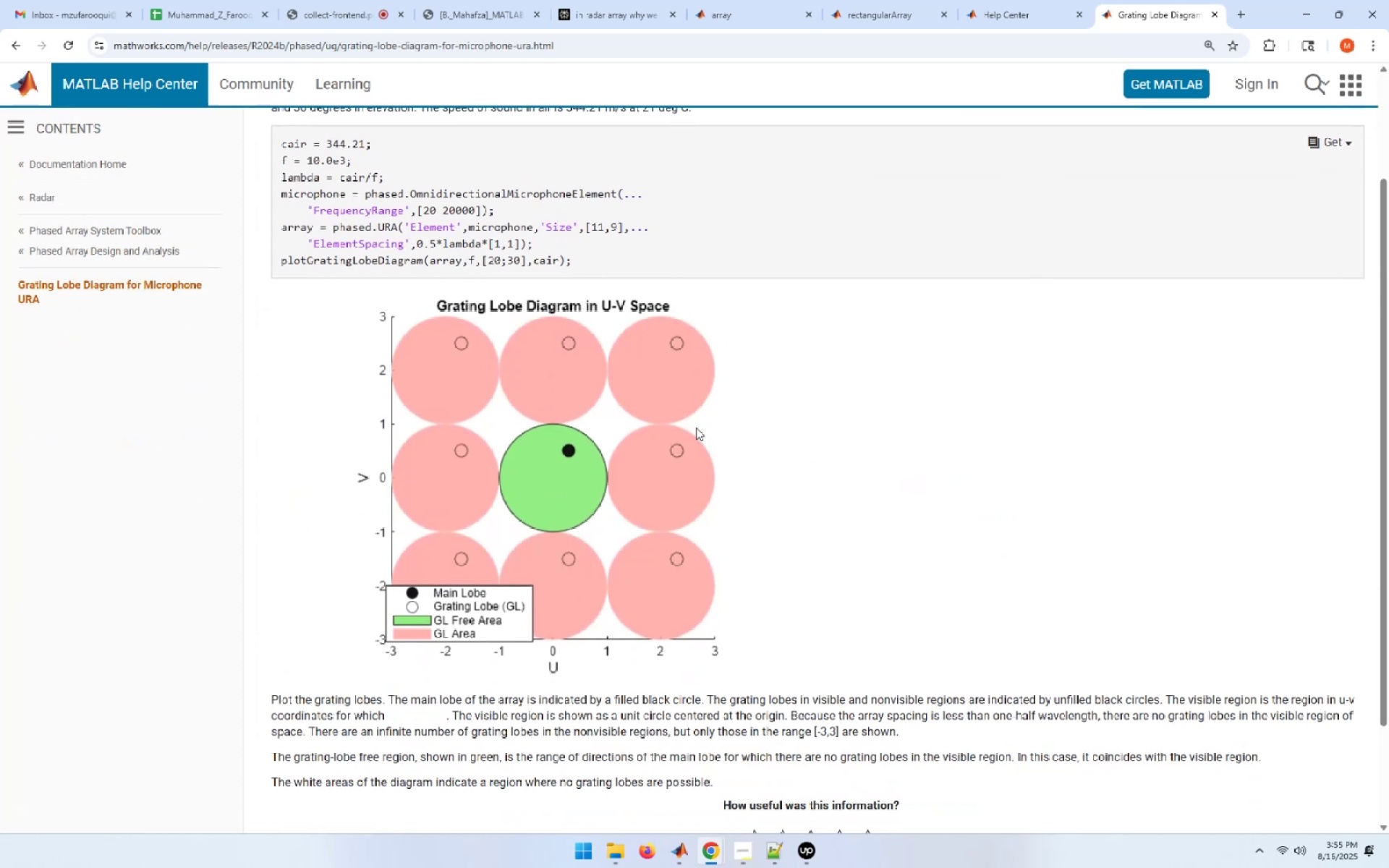 
scroll: coordinate [696, 427], scroll_direction: up, amount: 4.0
 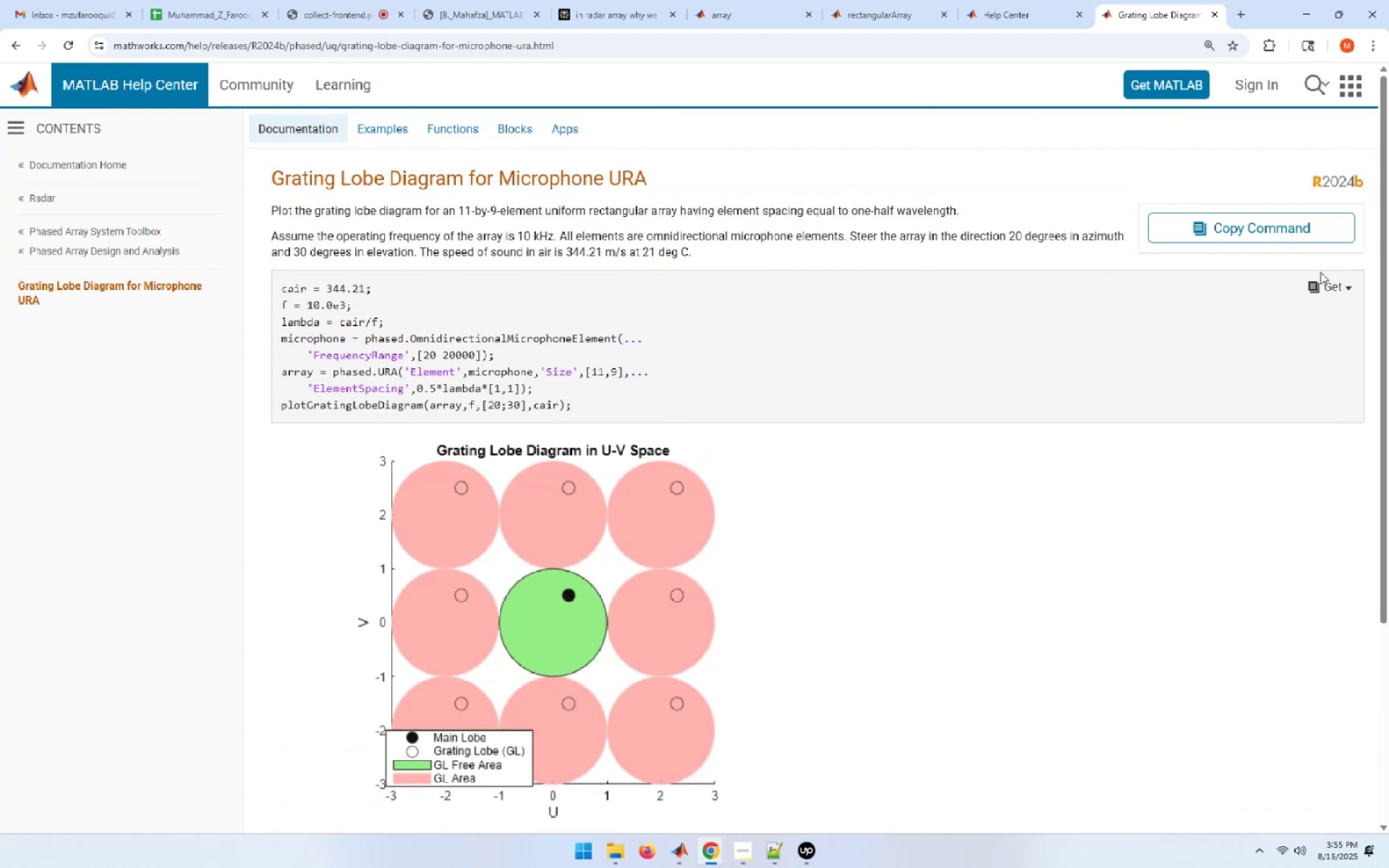 
wait(5.6)
 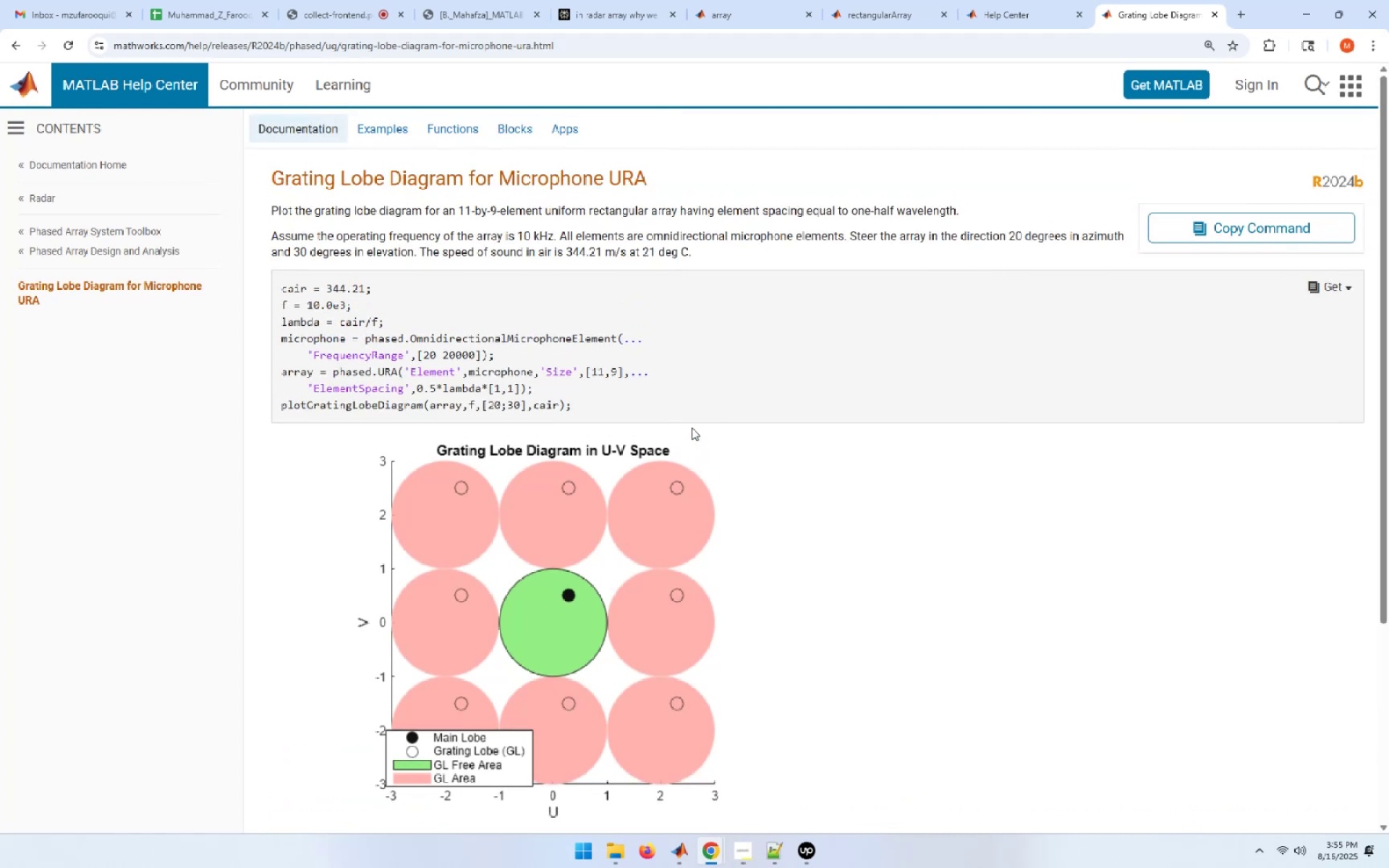 
left_click([1348, 287])
 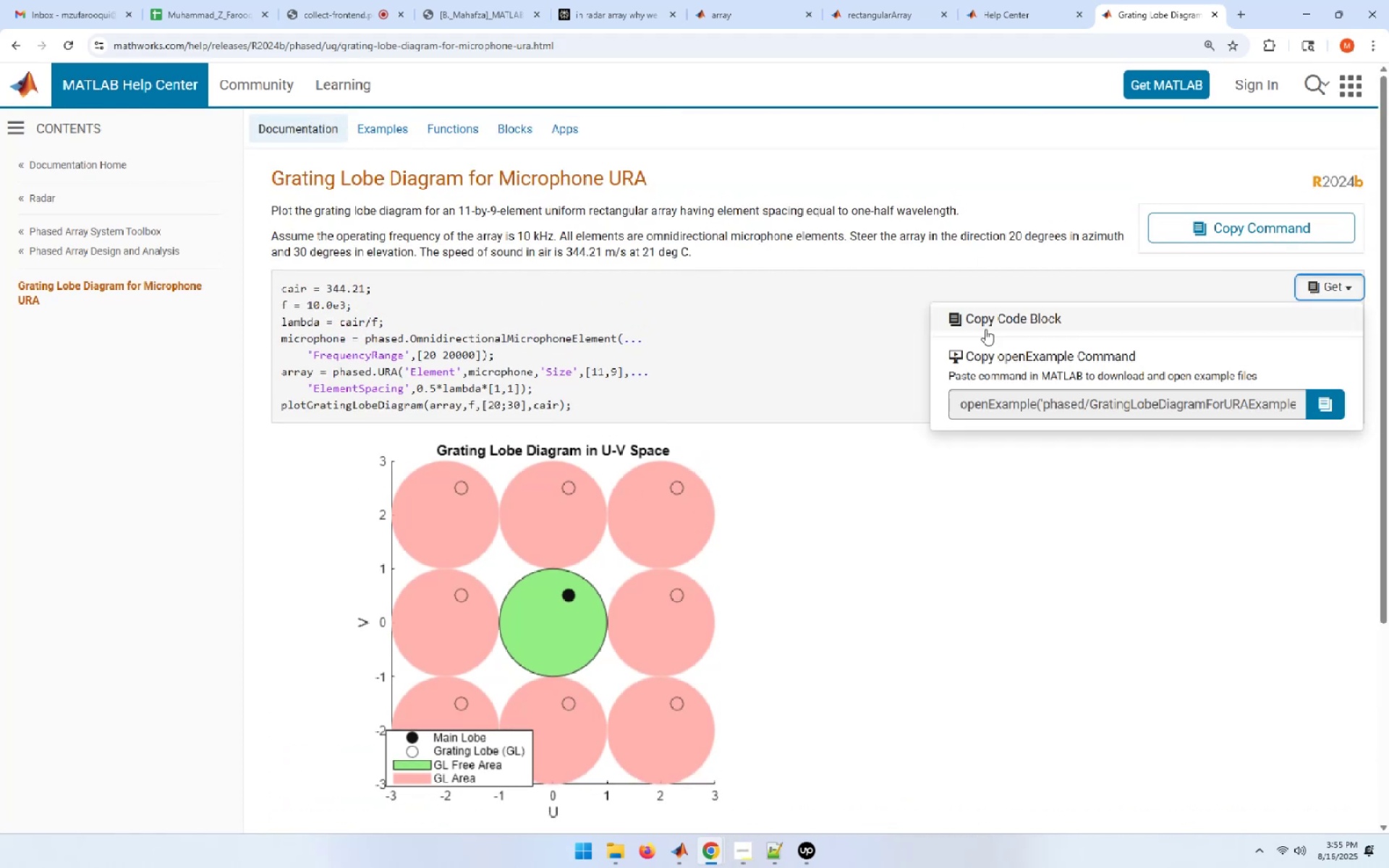 
left_click([990, 313])
 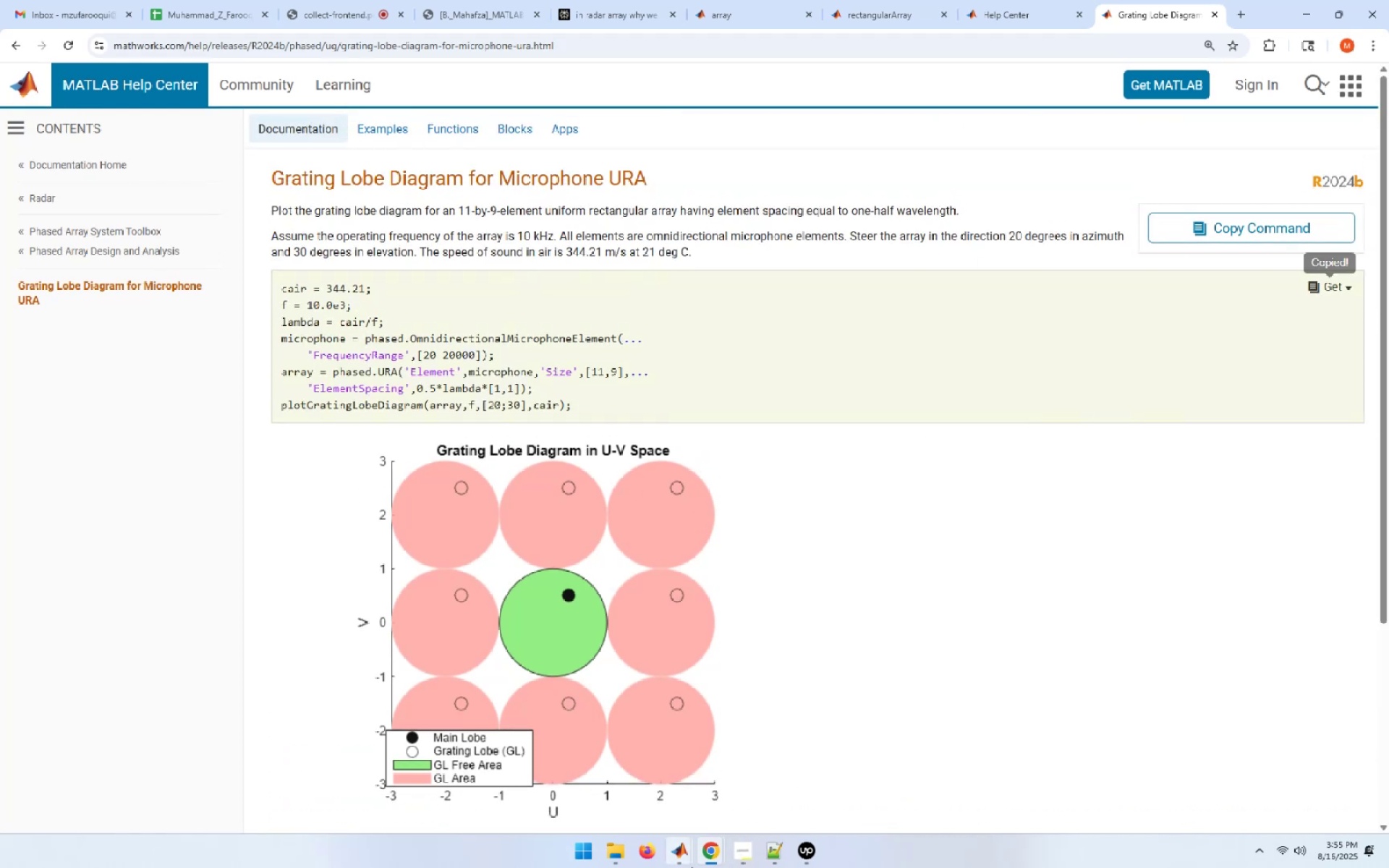 
left_click([684, 856])
 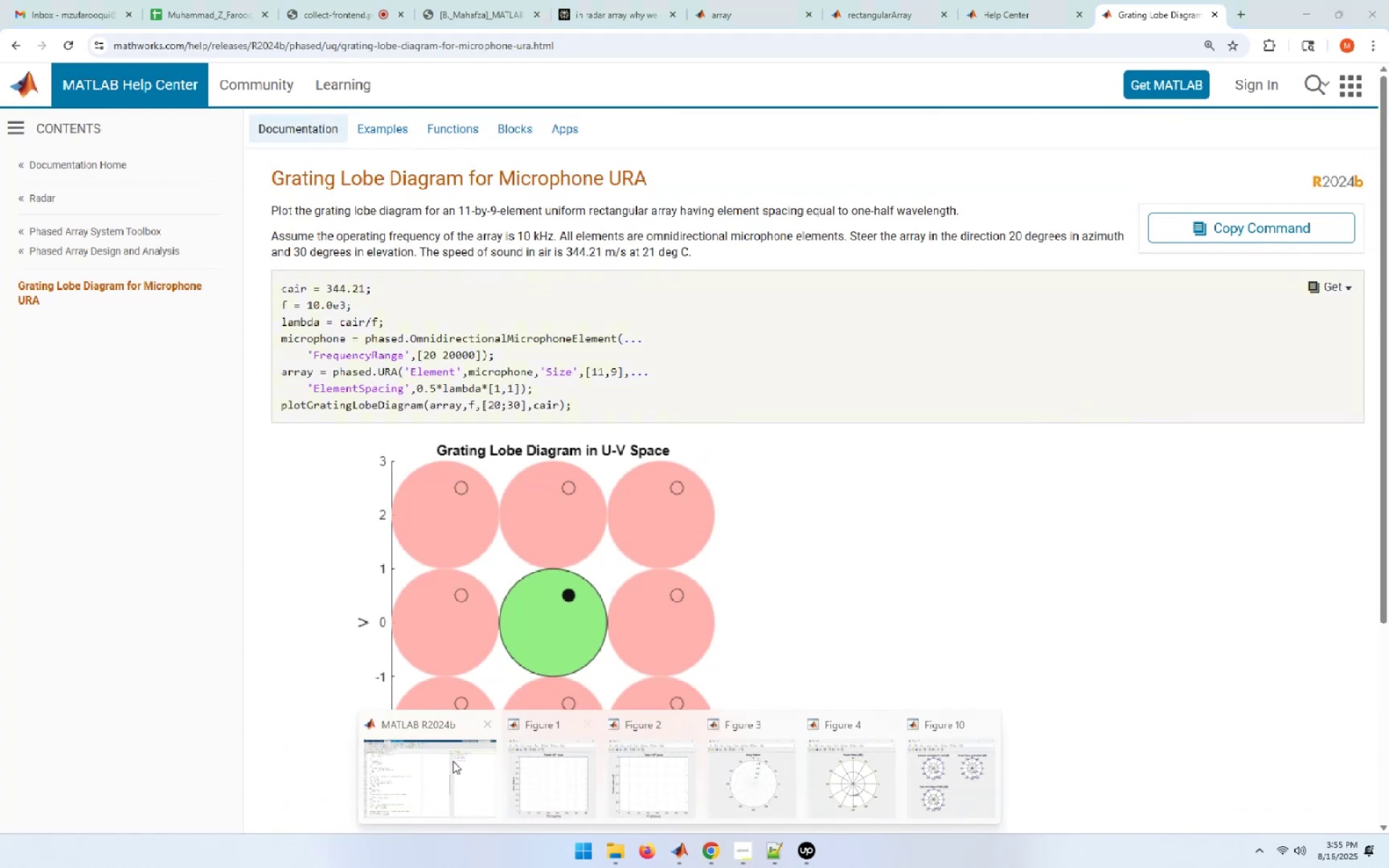 
left_click([432, 766])
 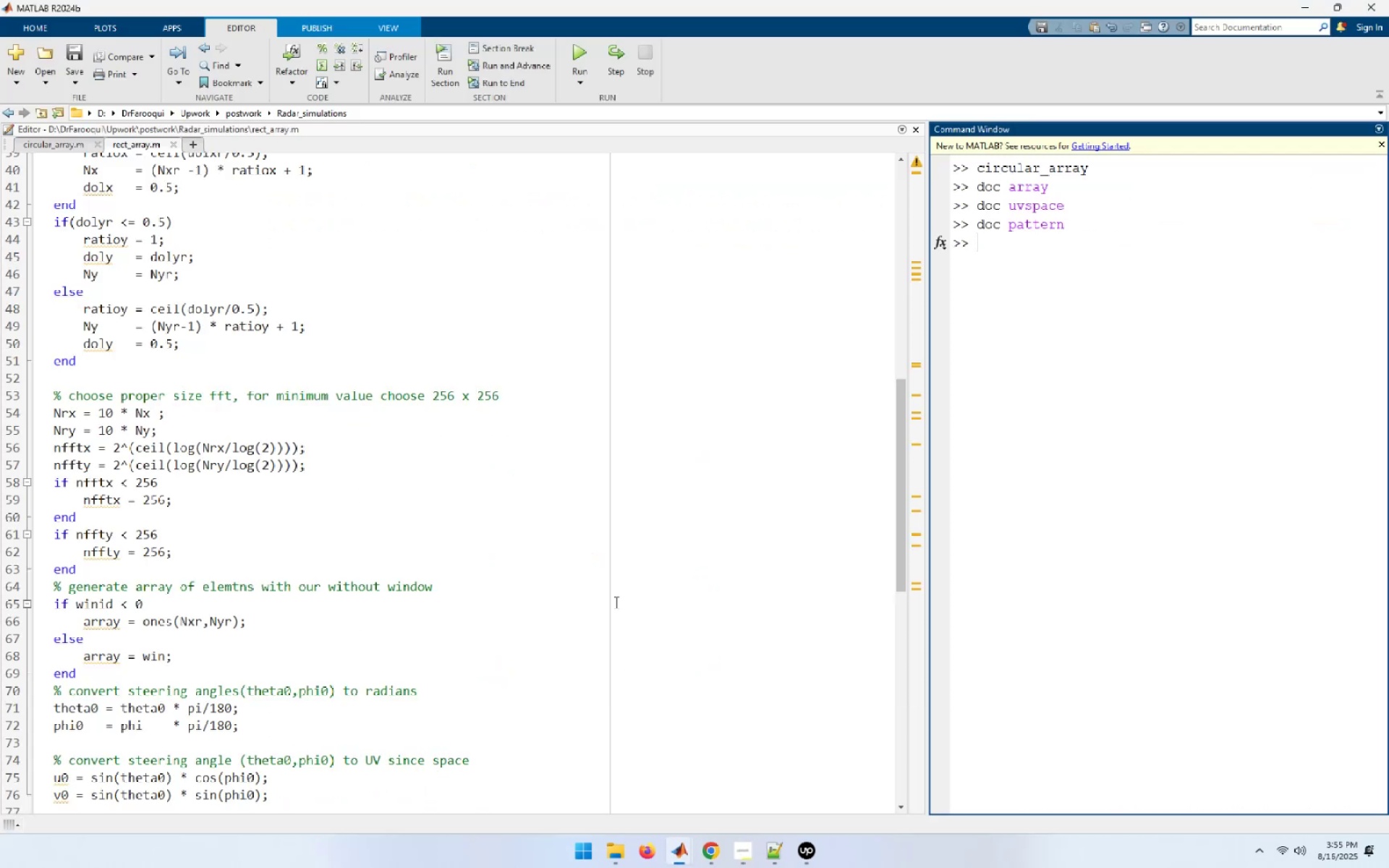 
left_click([616, 600])
 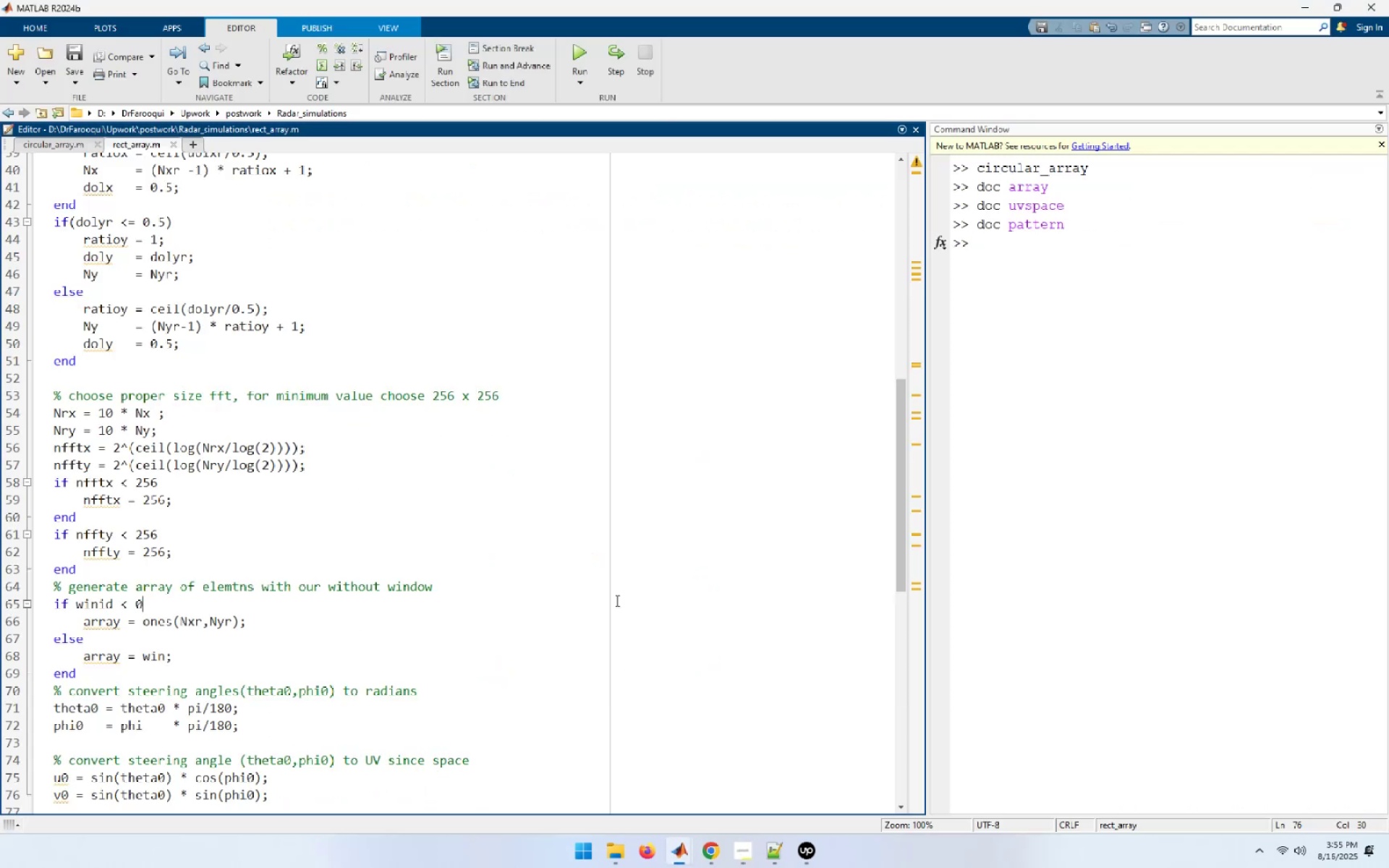 
key(Control+N)
 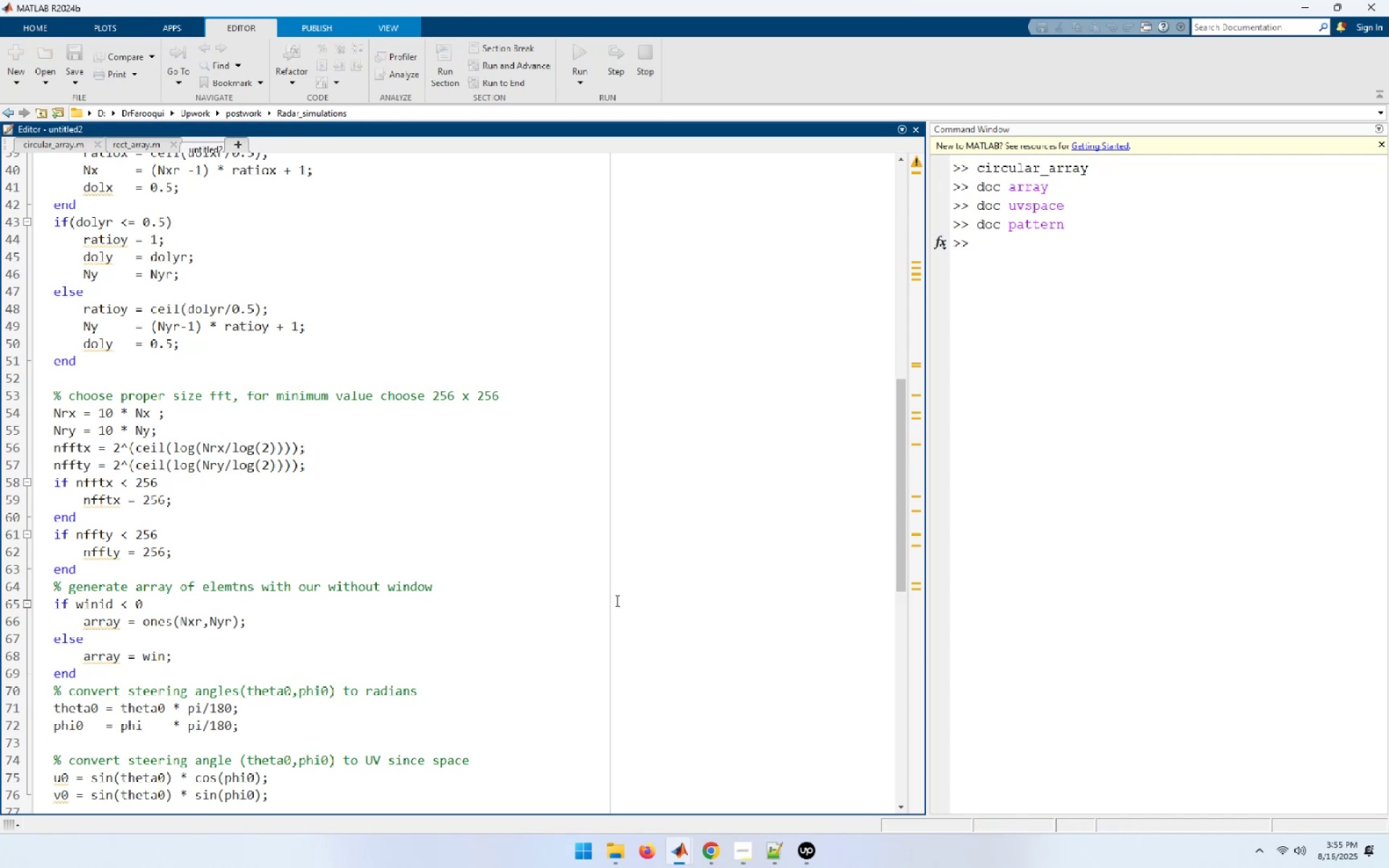 
key(Control+V)
 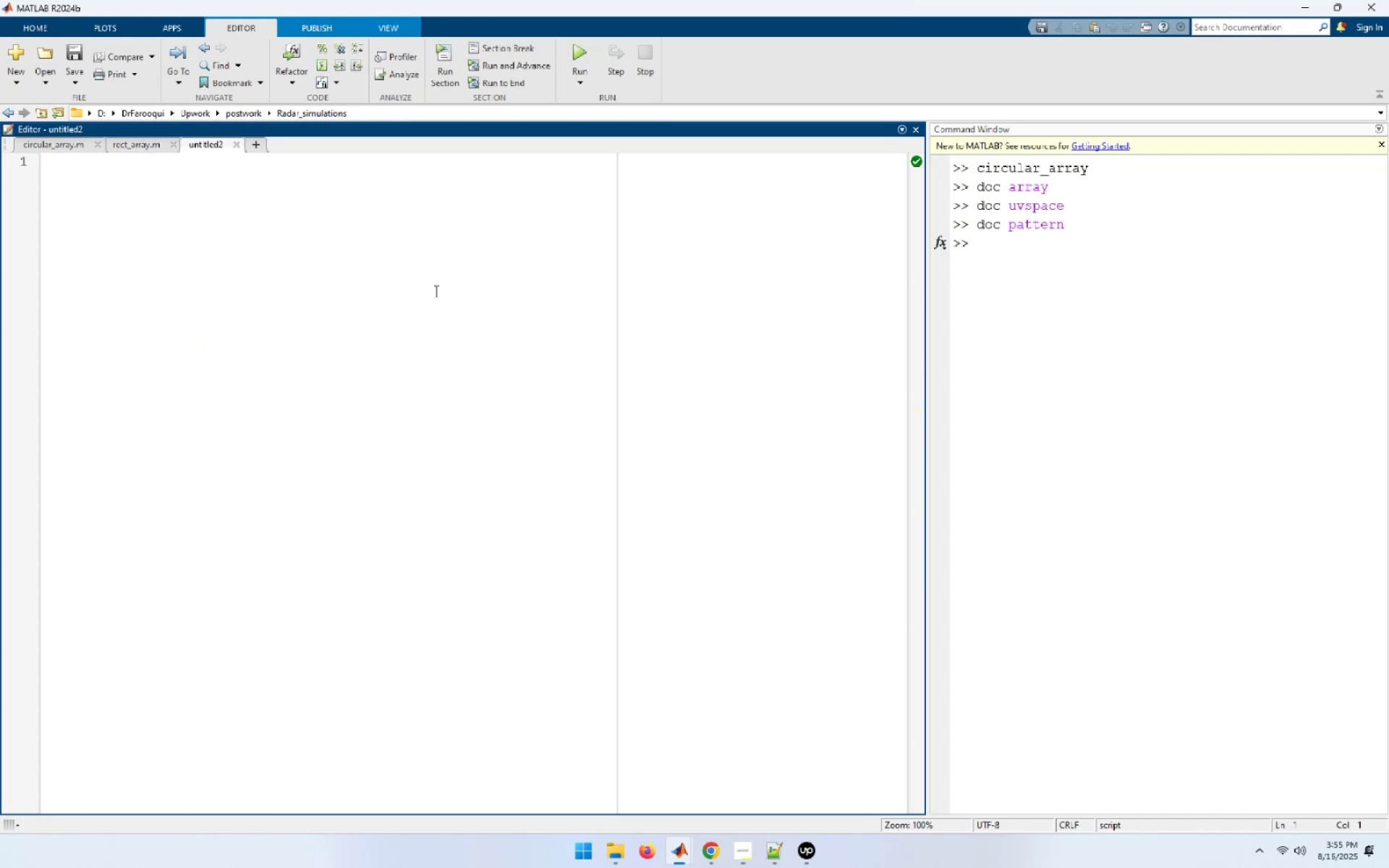 
left_click([365, 375])
 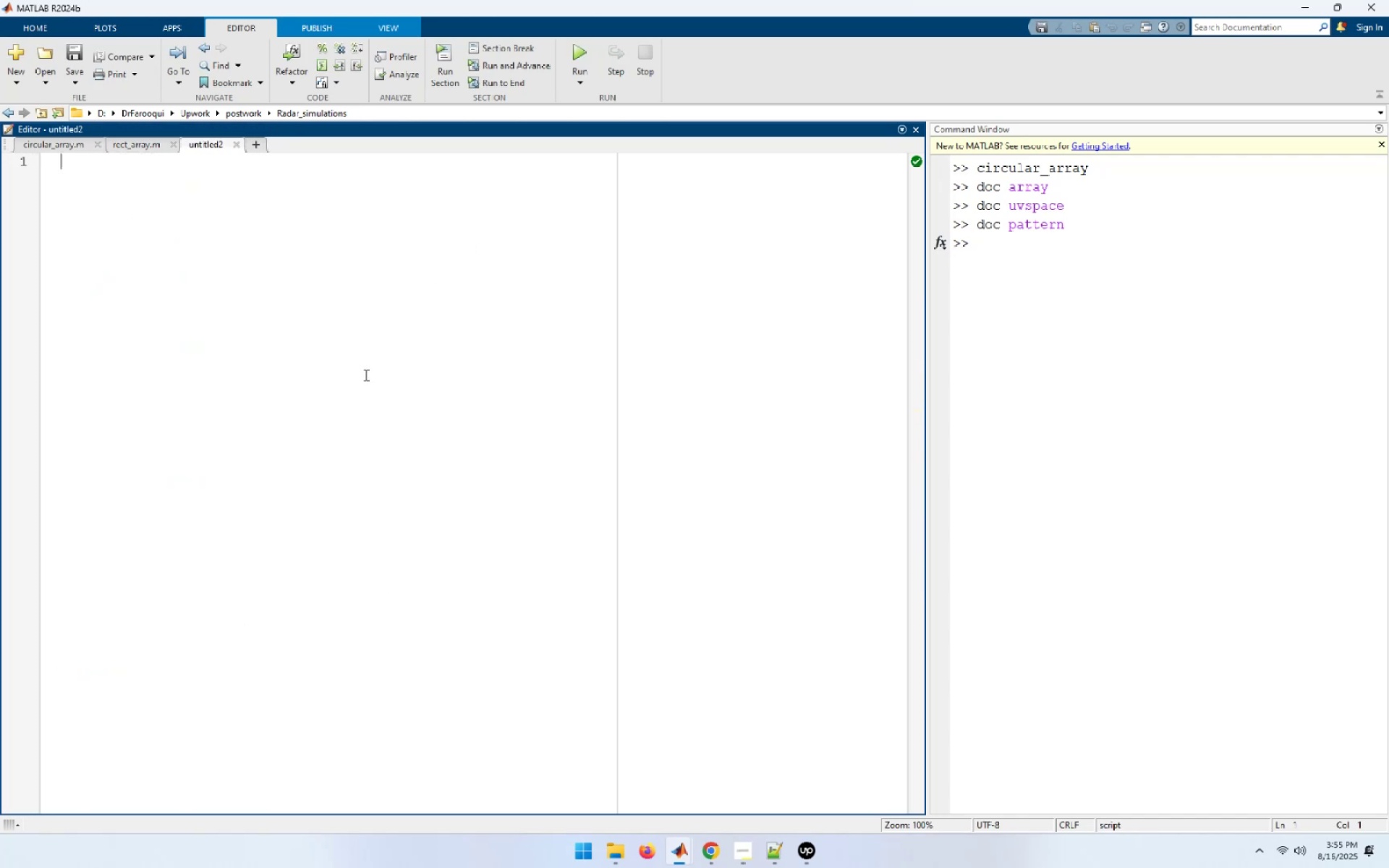 
key(Control+V)
 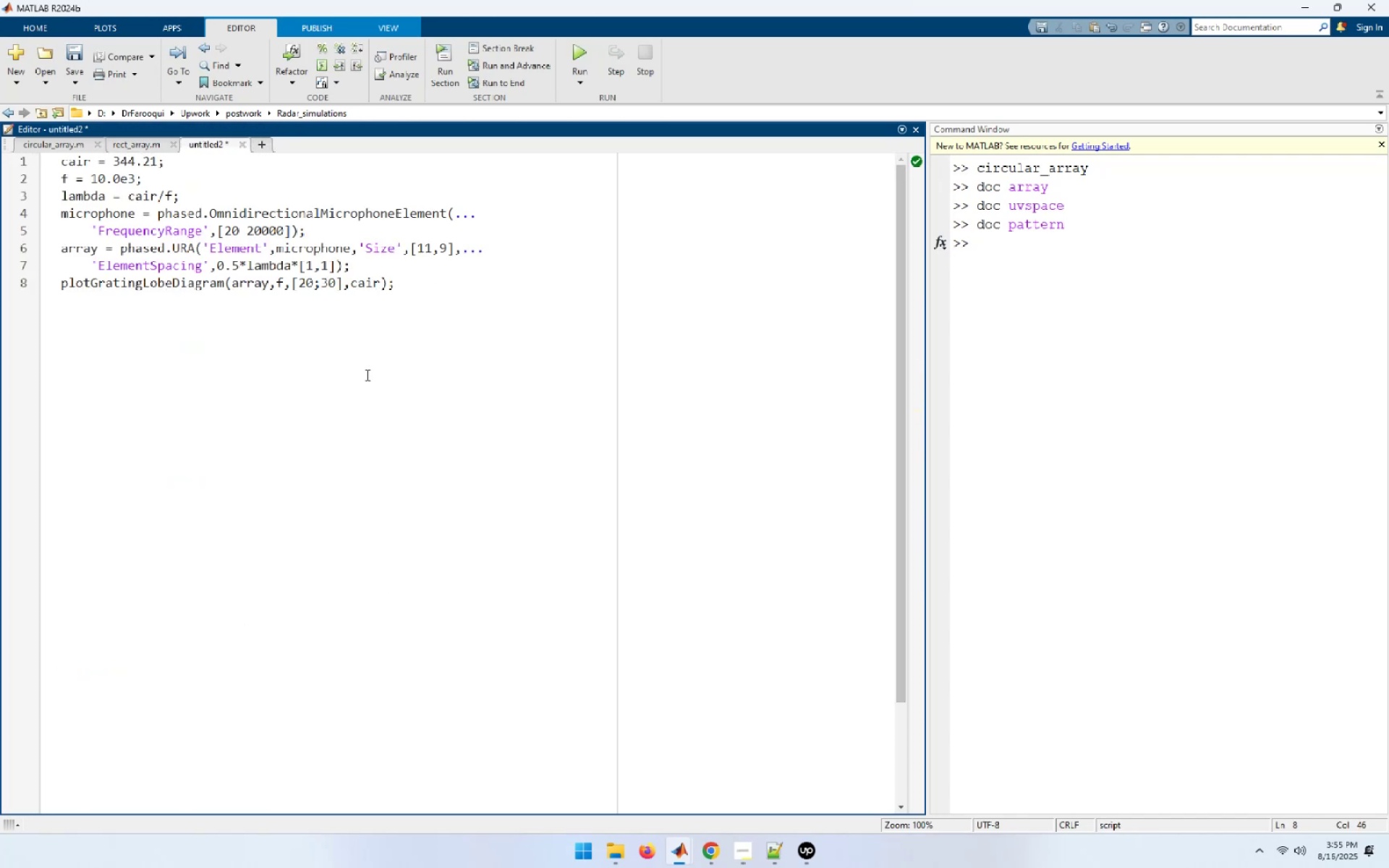 
key(Control+Home)
 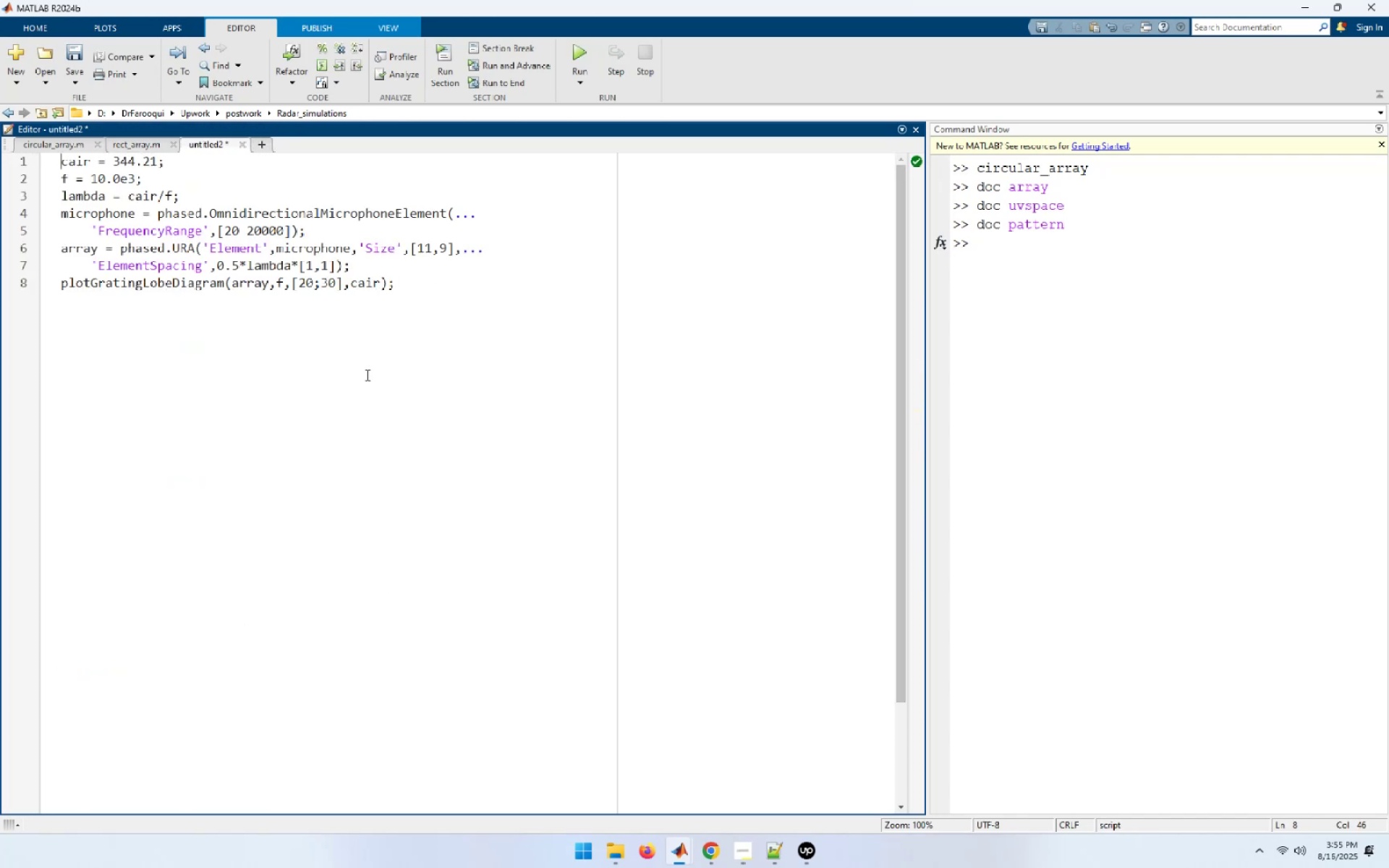 
key(NumpadEnter)
 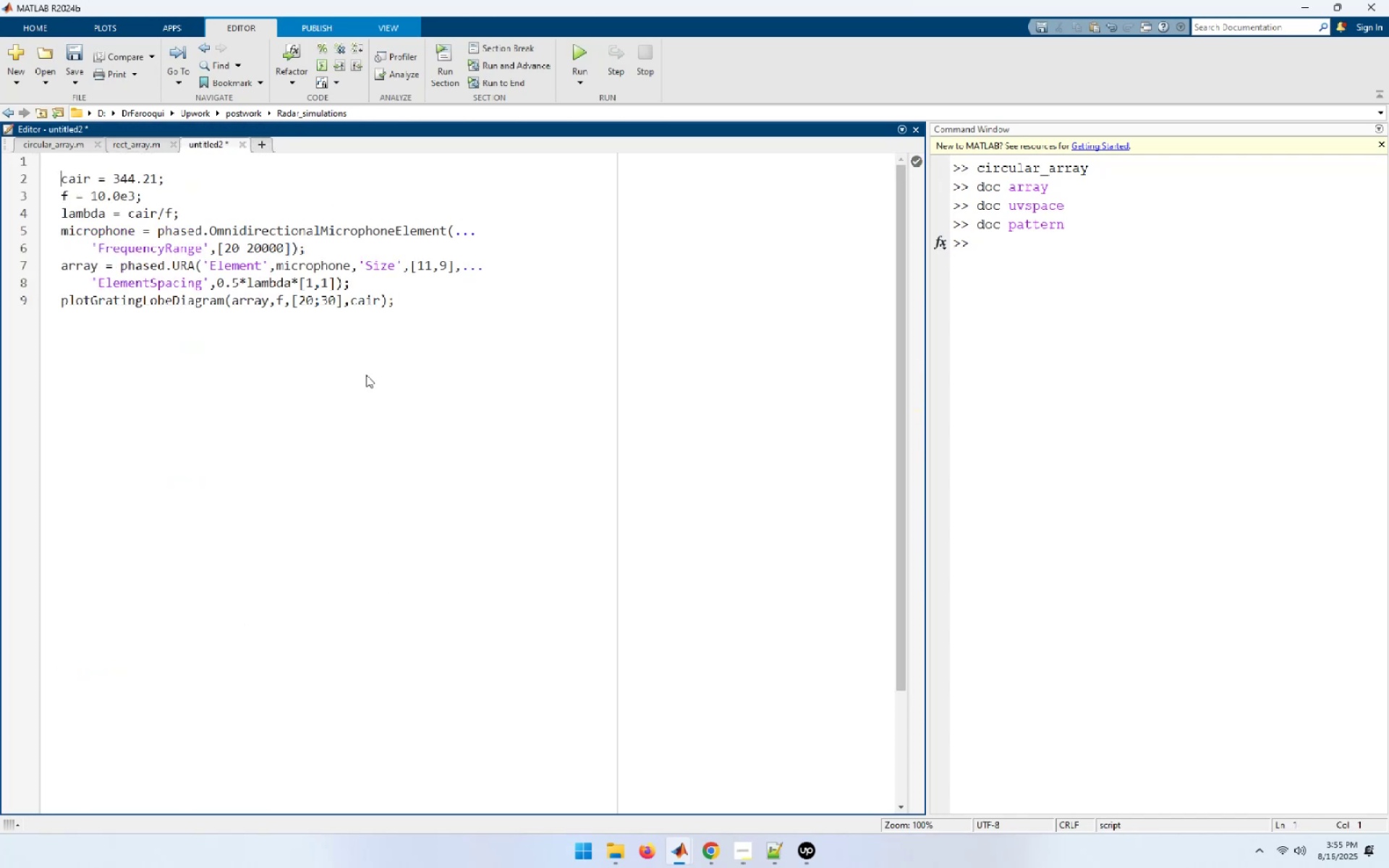 
key(ArrowUp)
 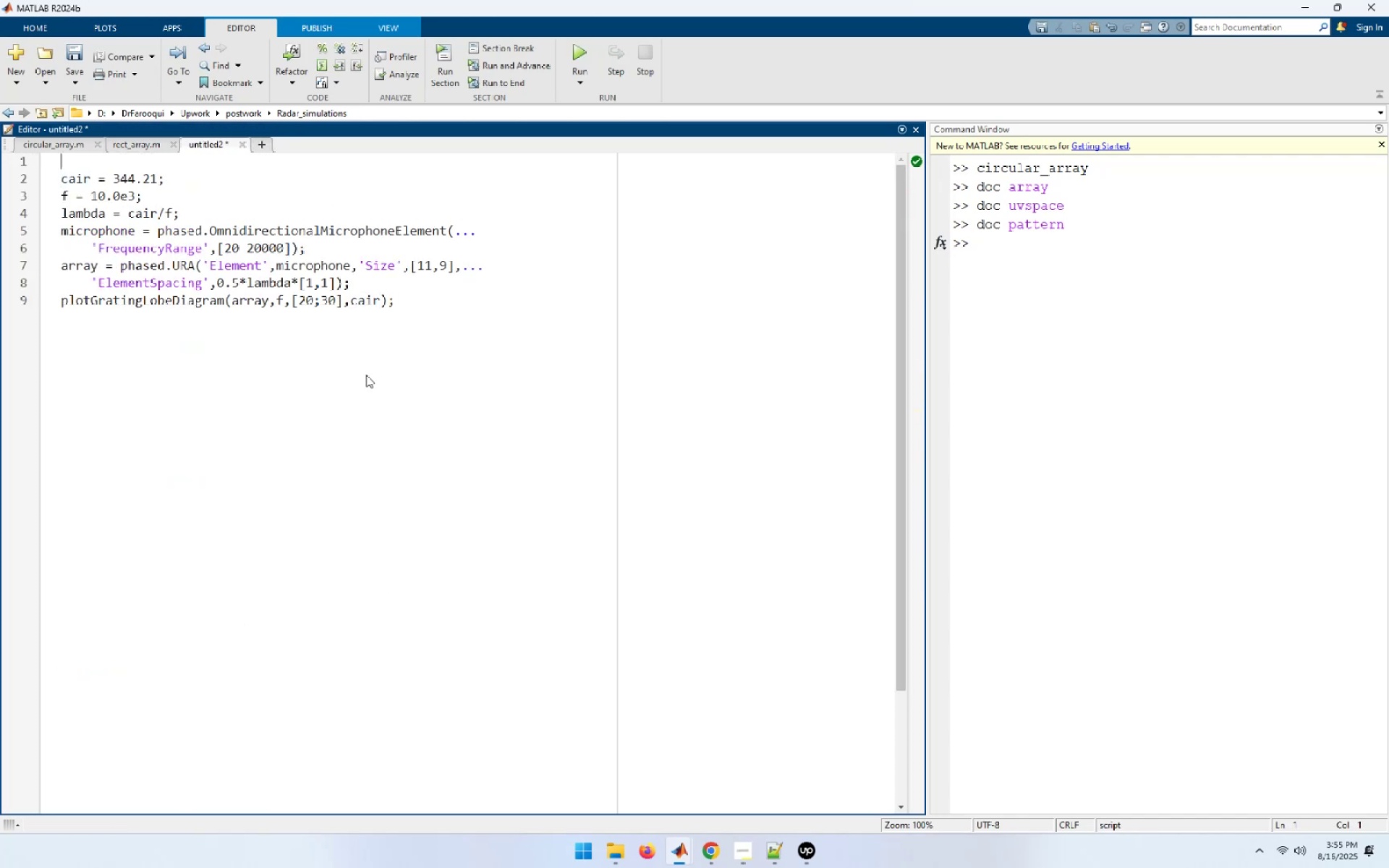 
type(close all;clear all;clc;)
 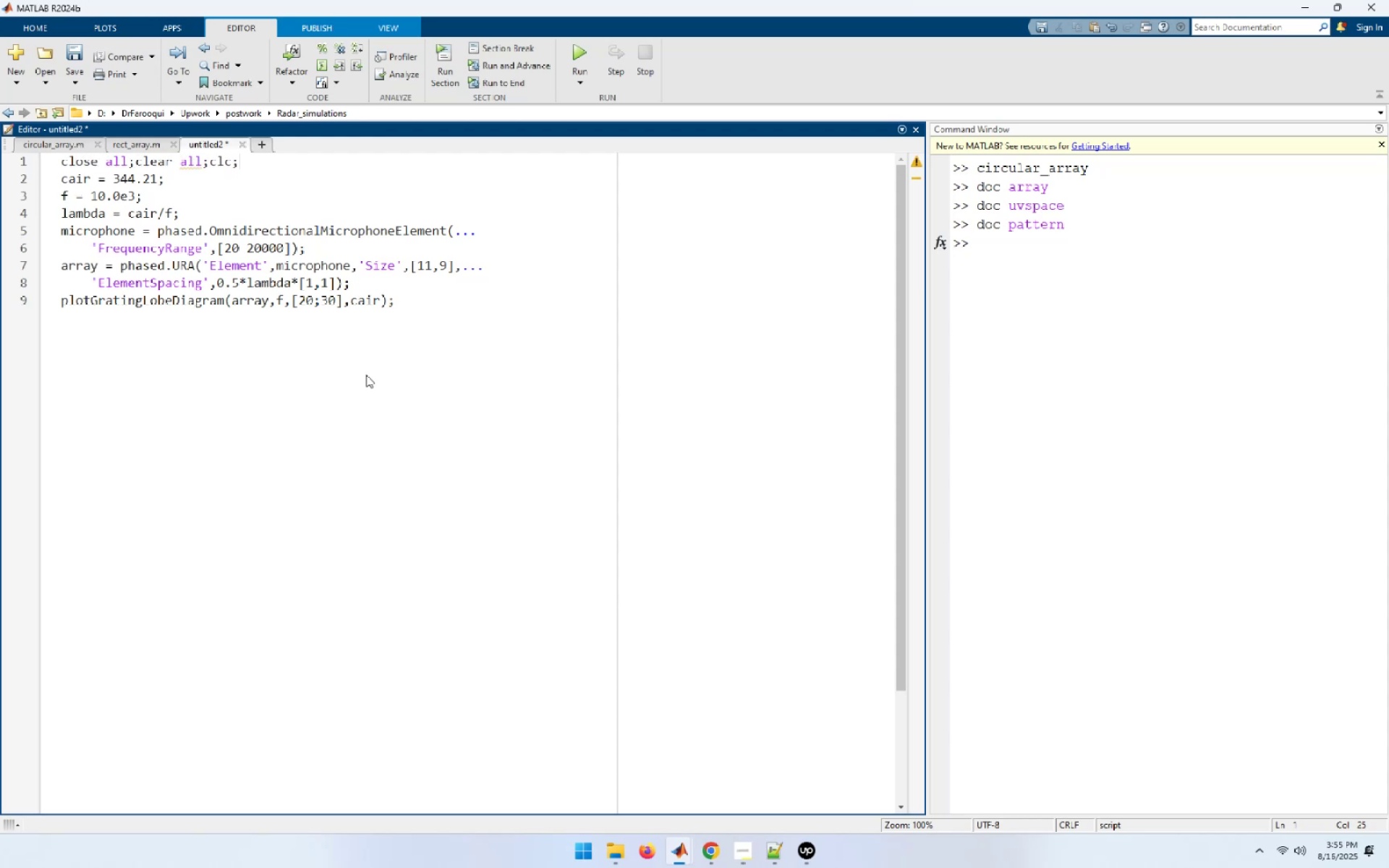 
key(Control+S)
 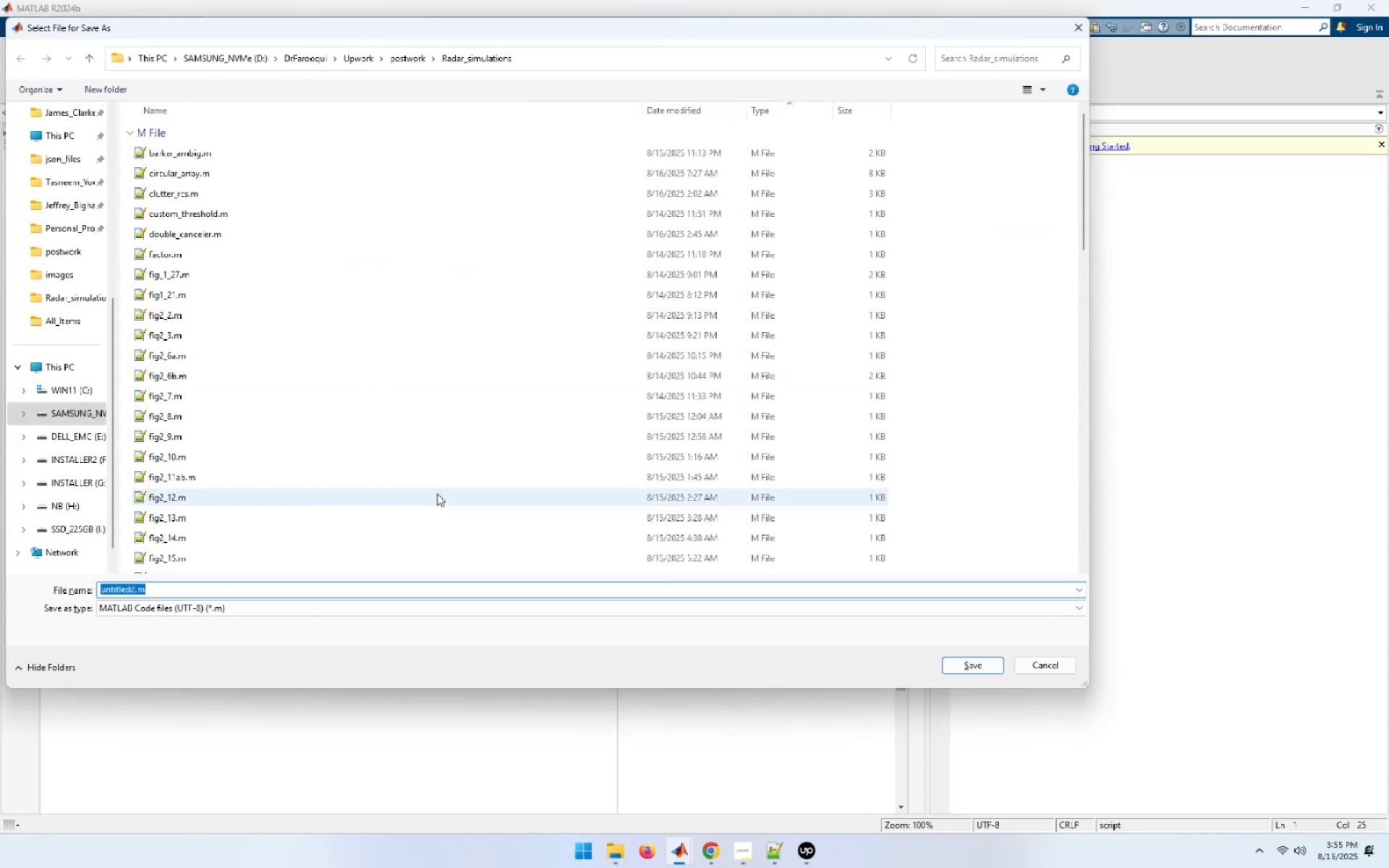 
key(Shift+ArrowLeft)
 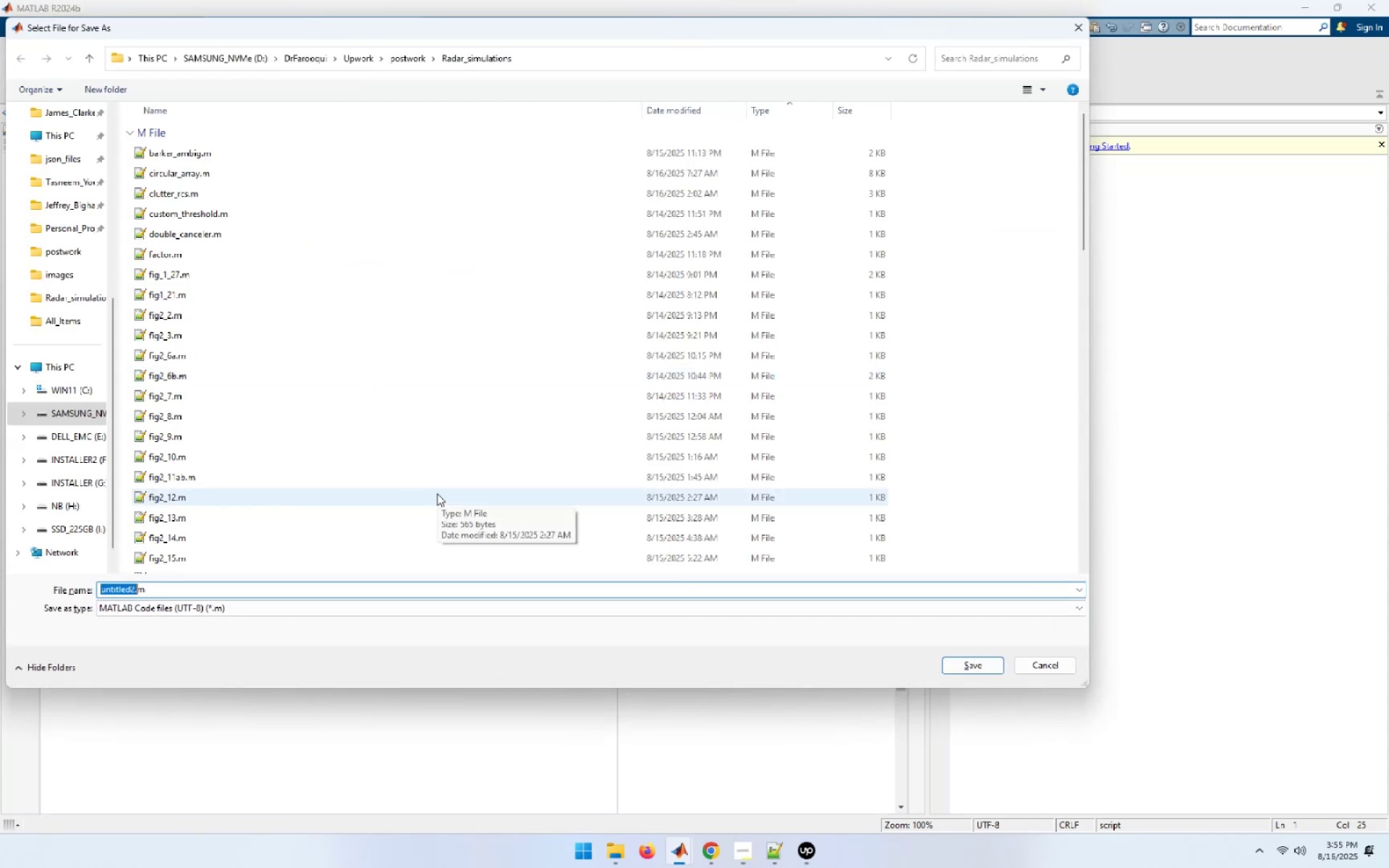 
key(Shift+ArrowLeft)
 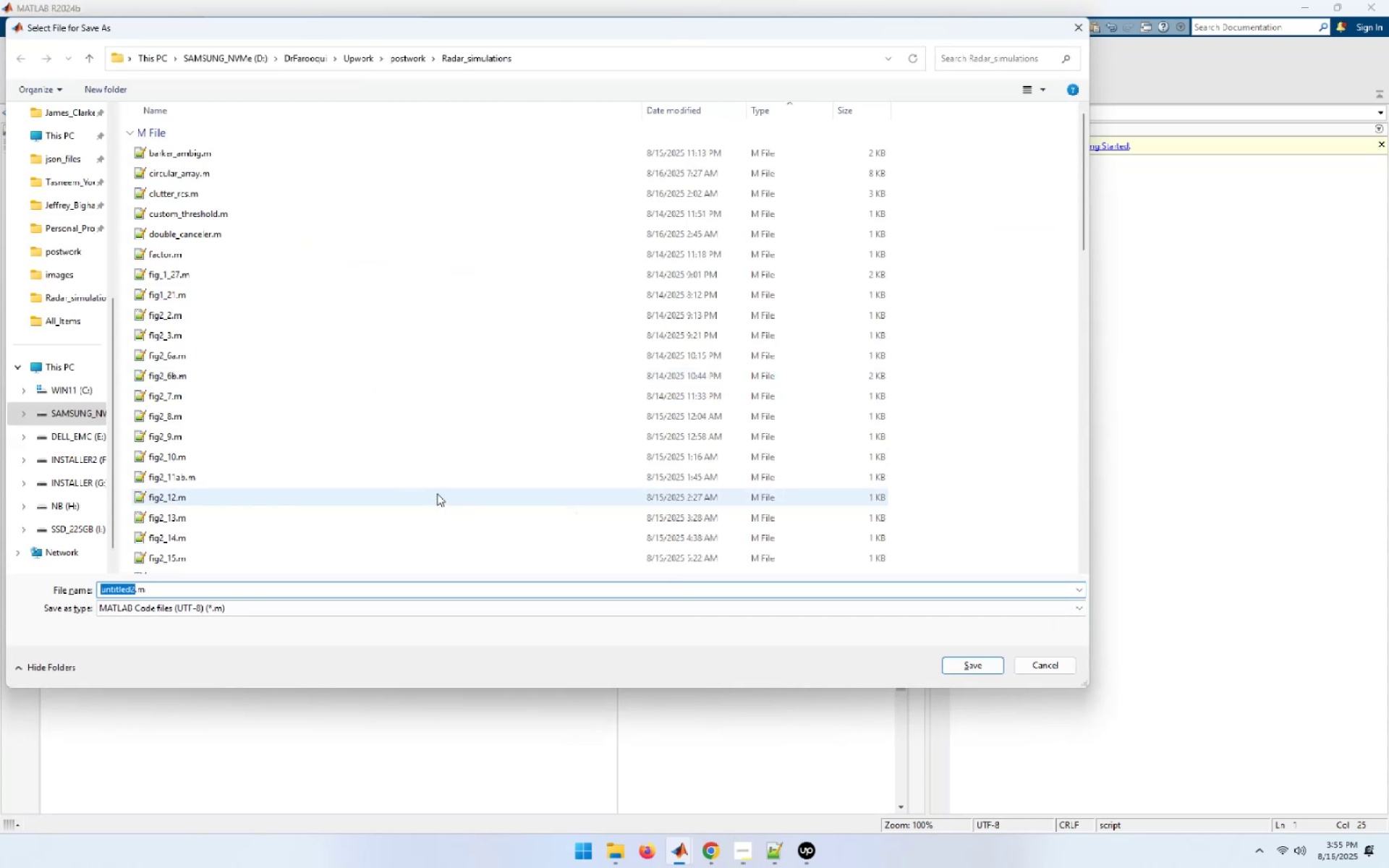 
type(micro_phone_uv_space)
 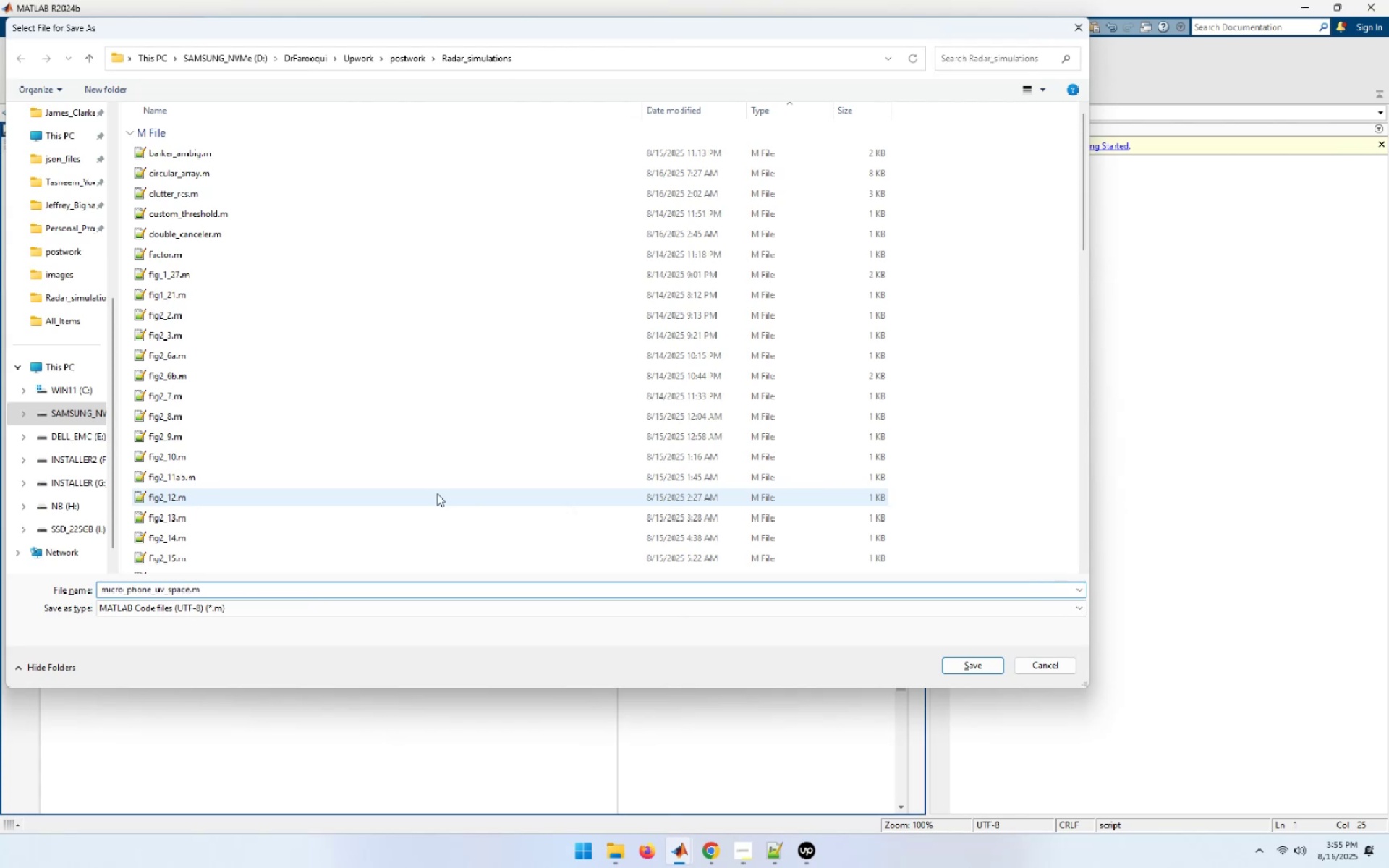 
 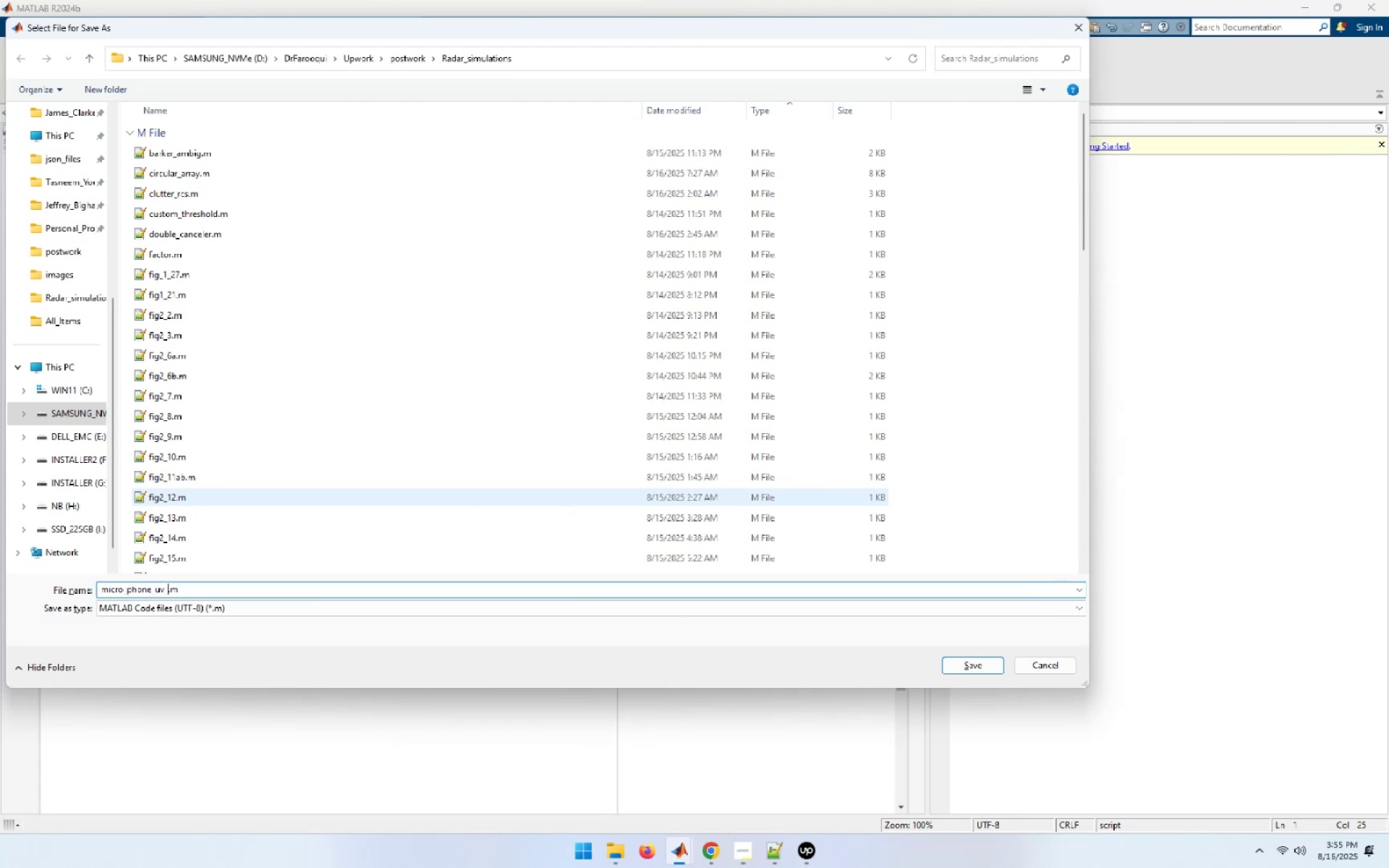 
key(Enter)
 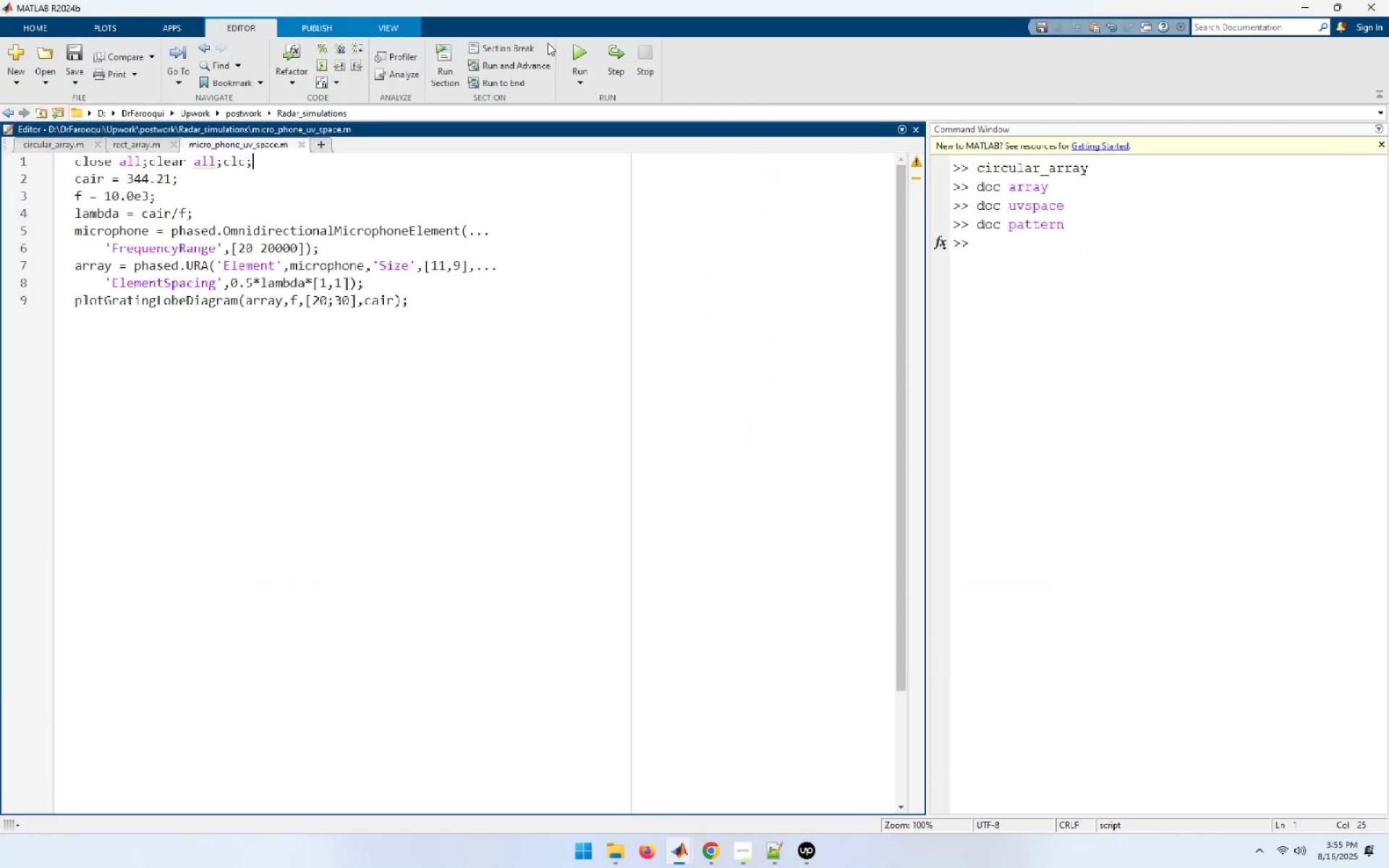 
left_click([575, 41])
 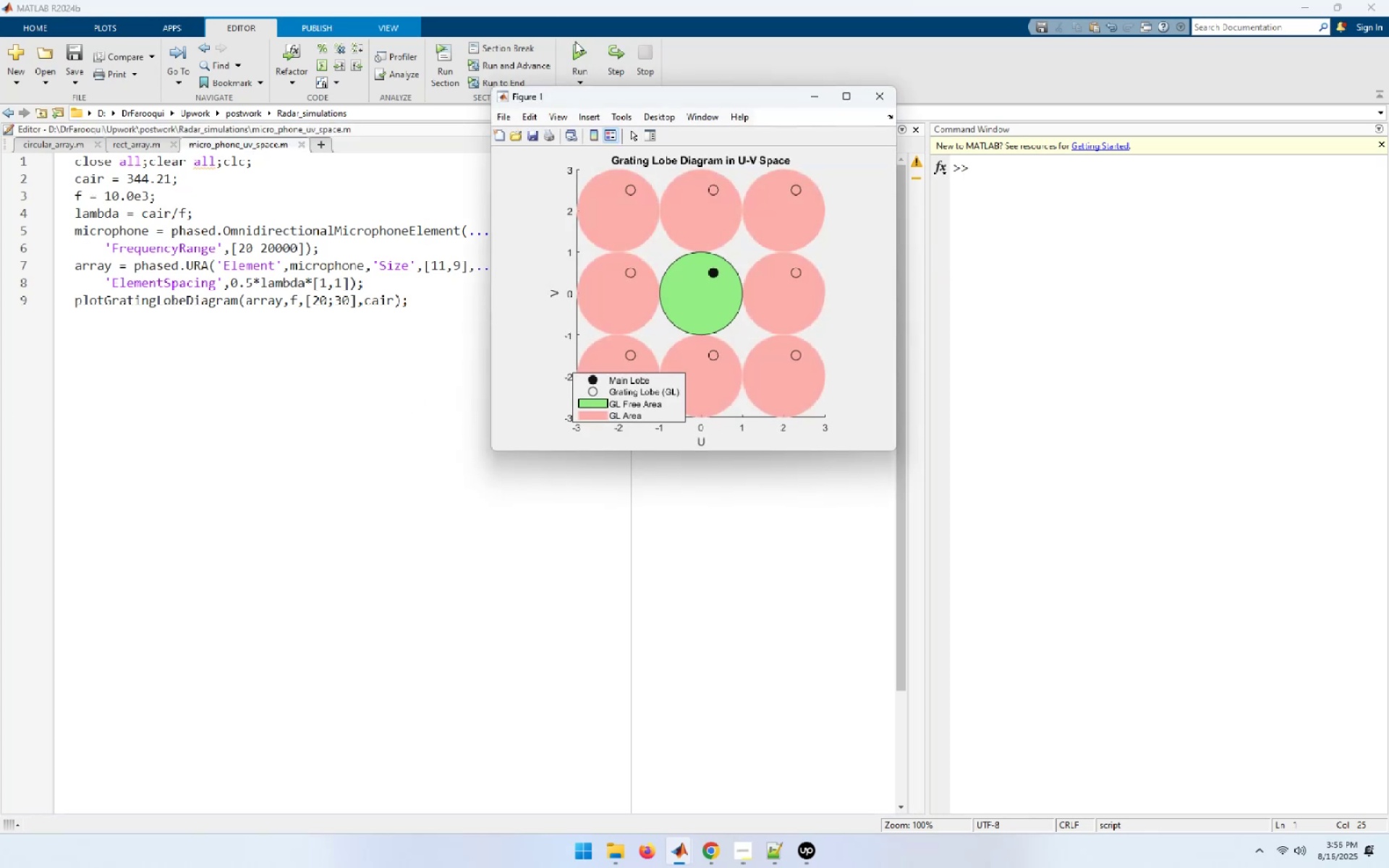 
wait(13.62)
 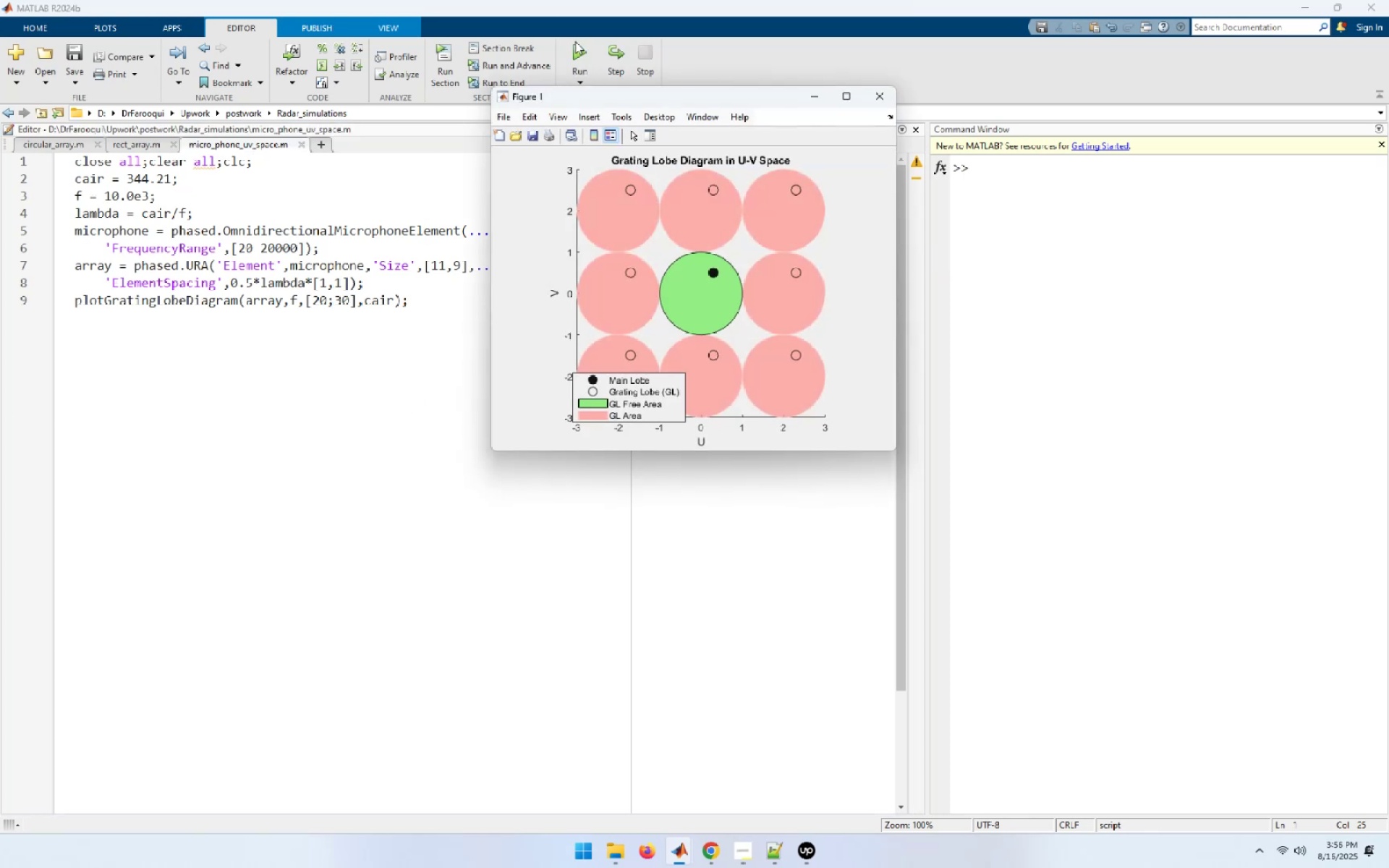 
left_click([851, 95])
 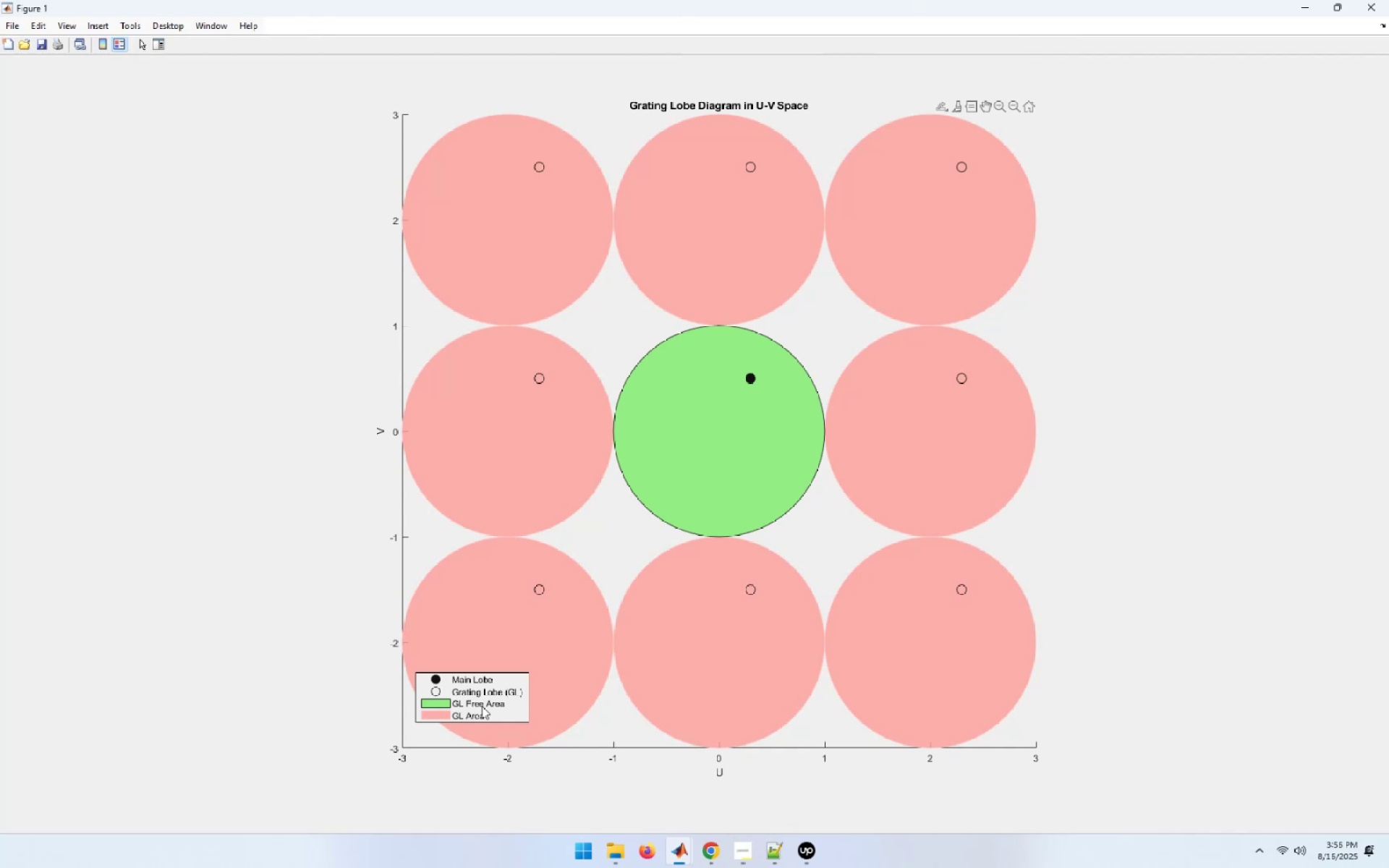 
wait(17.2)
 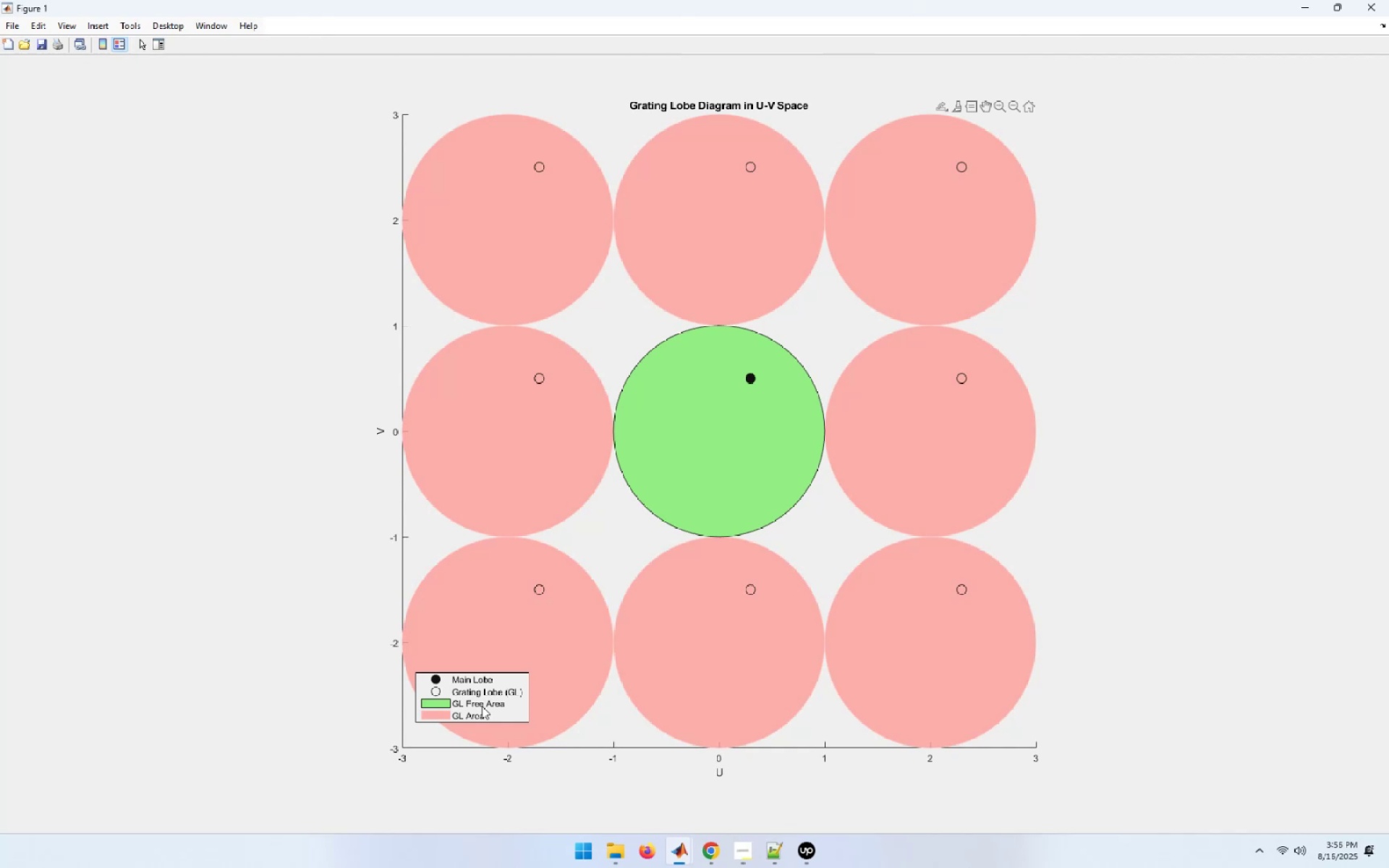 
left_click([1388, 0])
 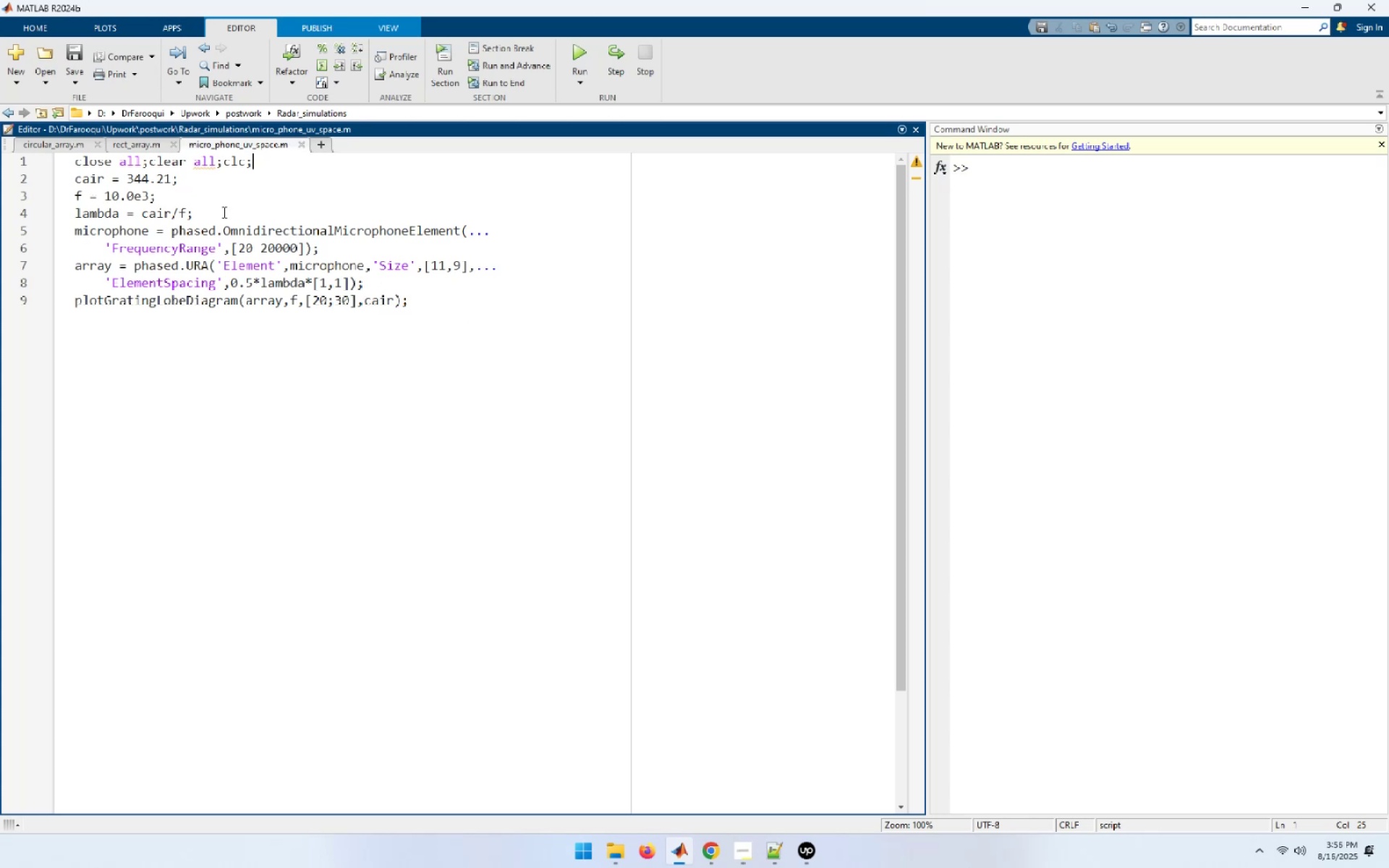 
wait(7.01)
 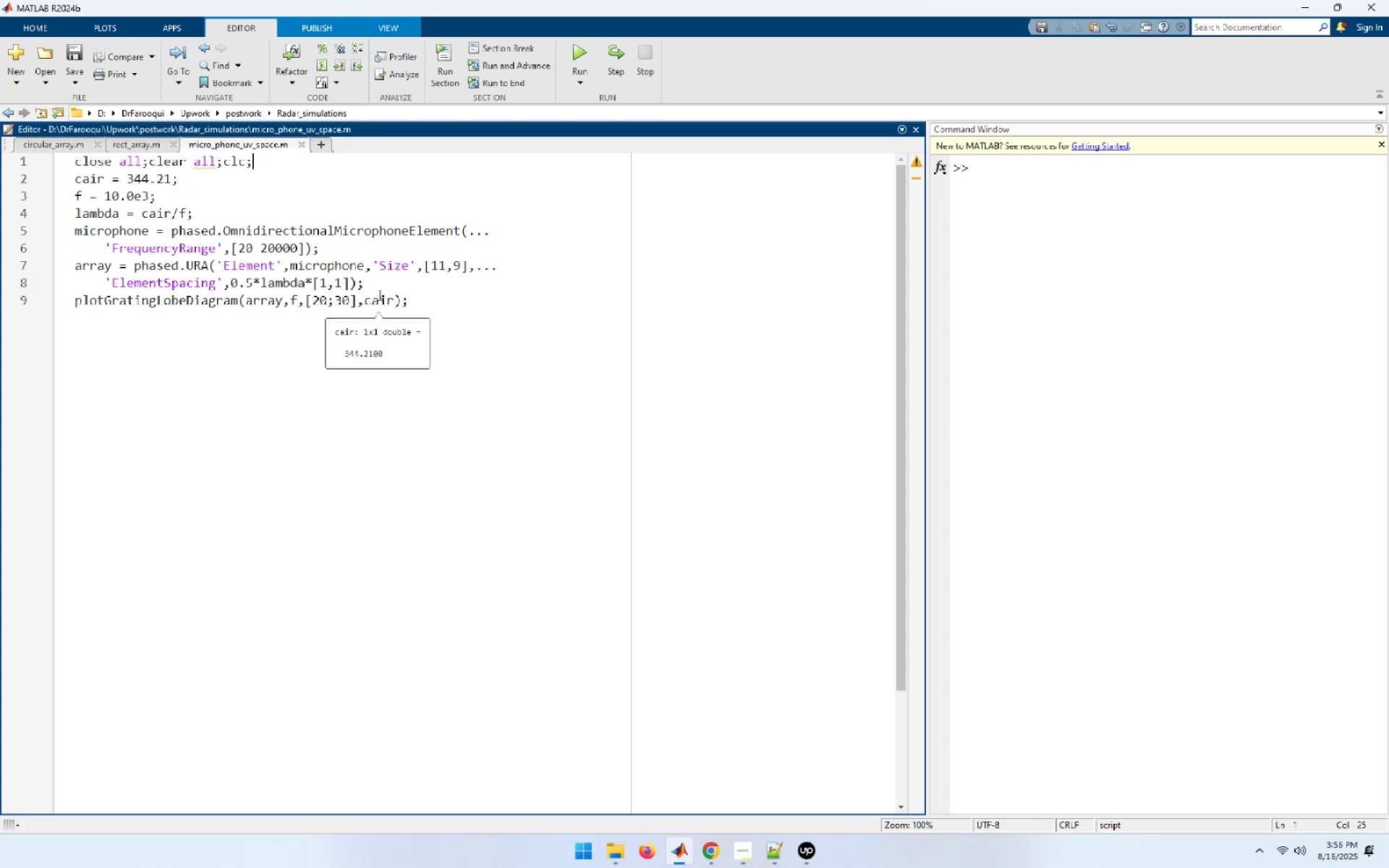 
mouse_move([314, 287])
 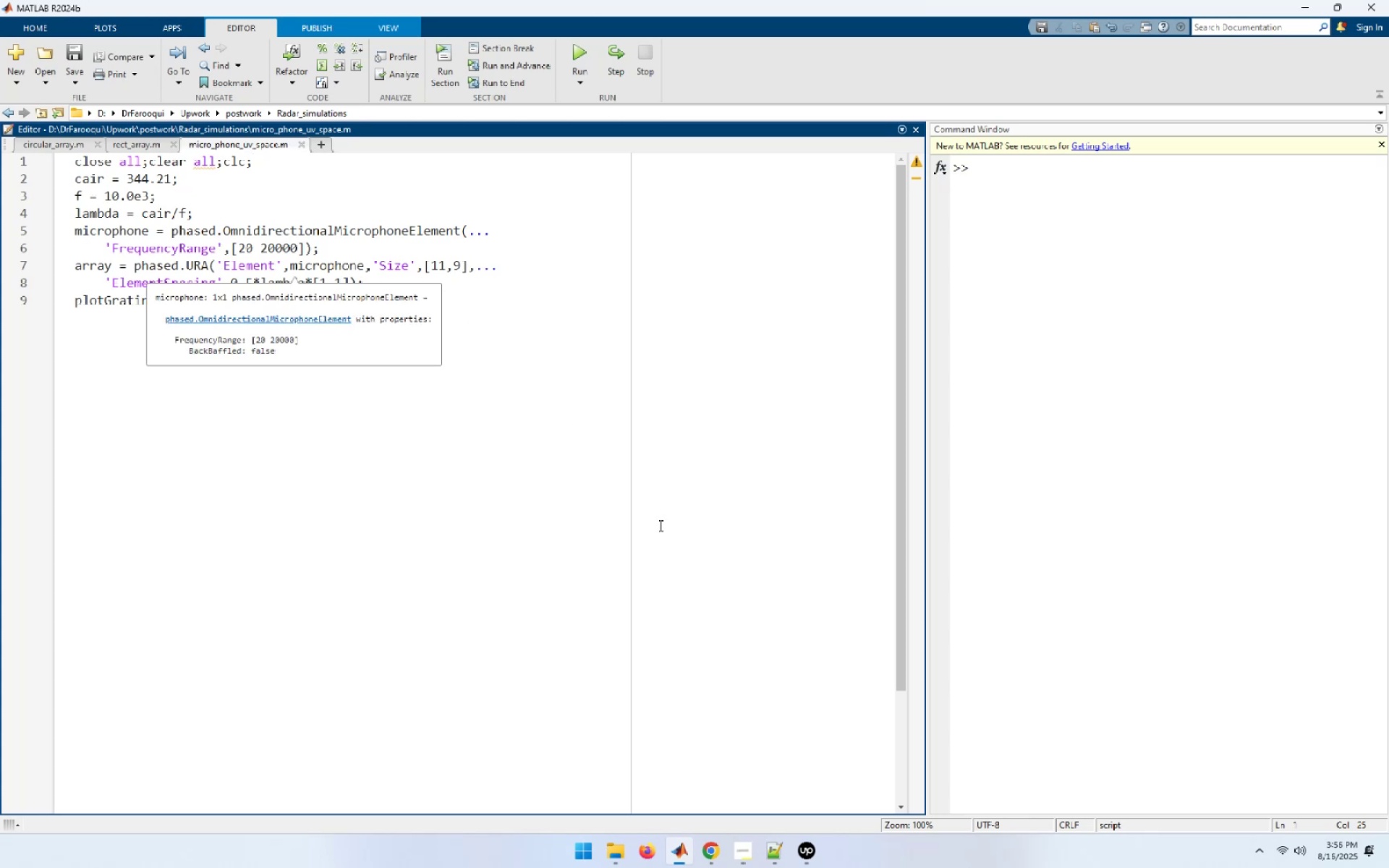 
left_click([659, 525])
 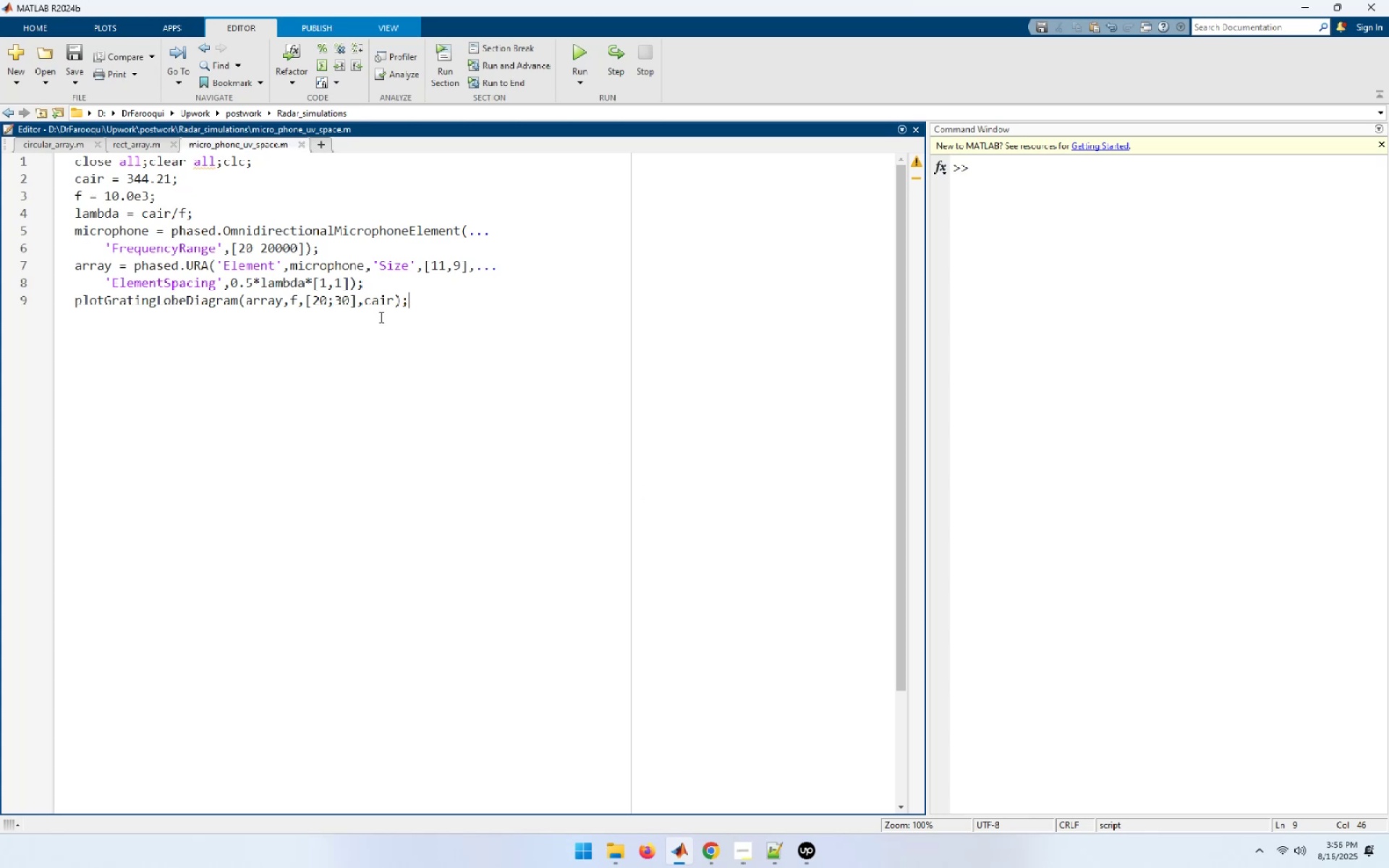 
wait(16.09)
 